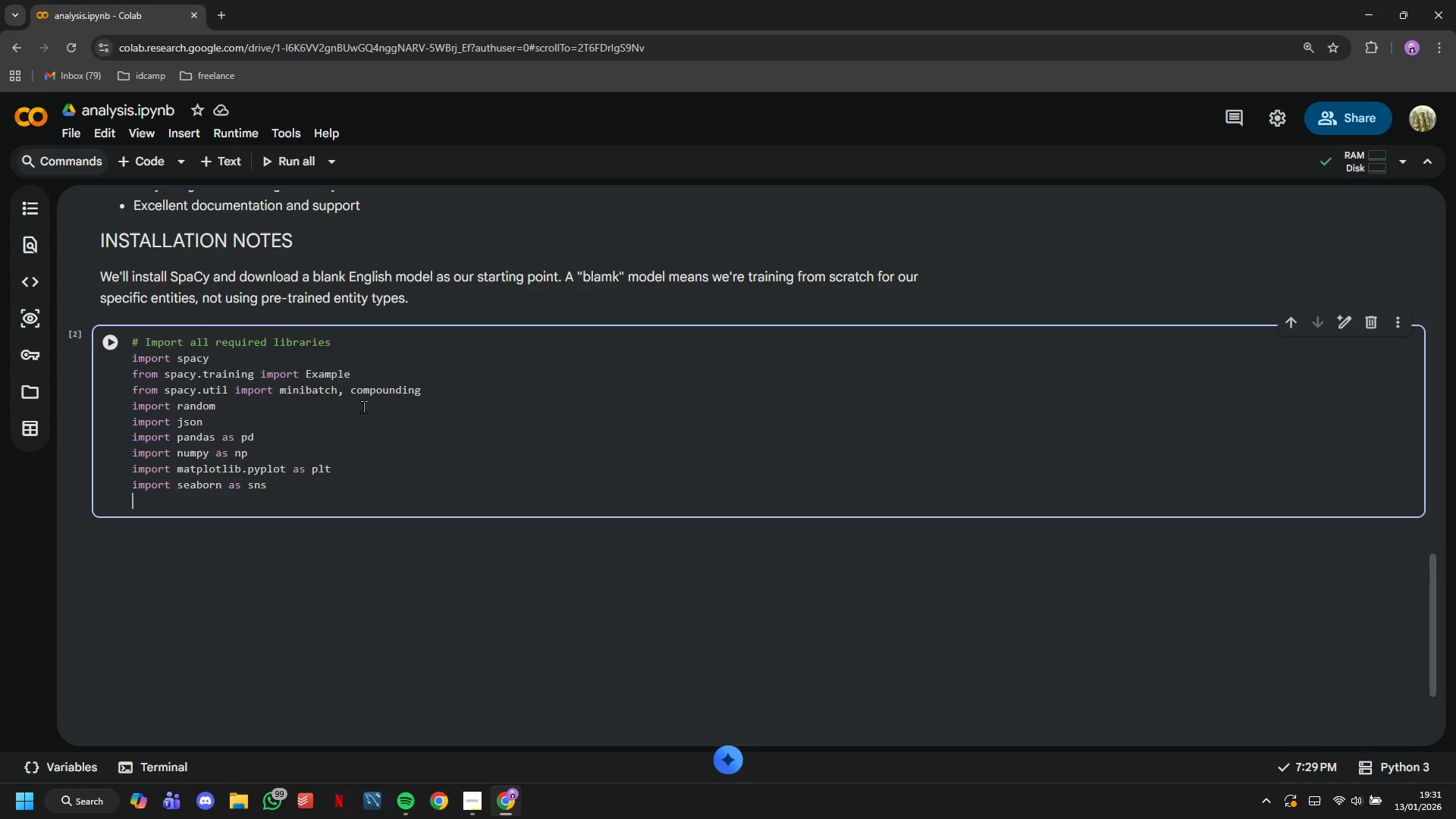 
key(Enter)
 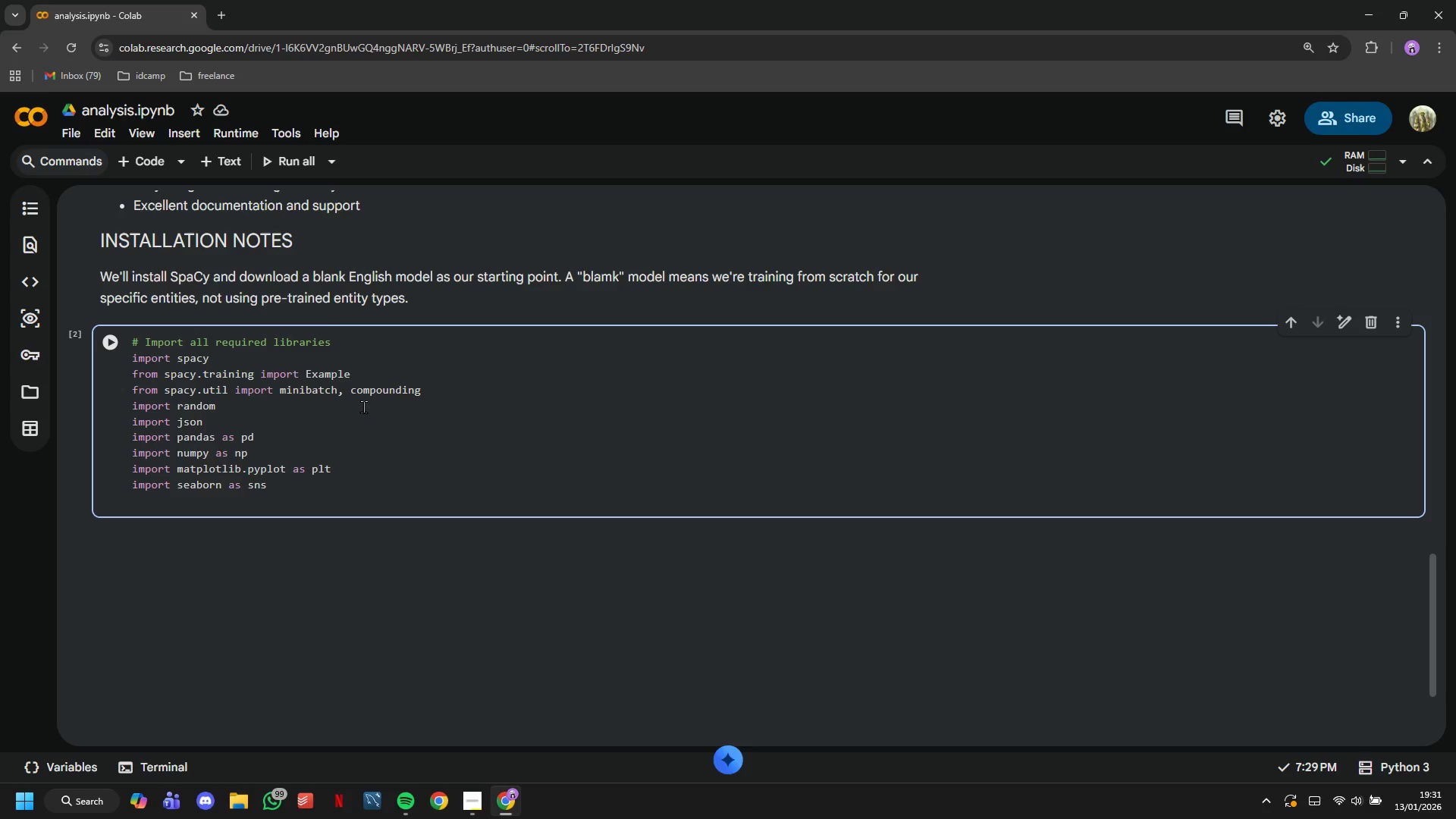 
type(from sklearn.metrics import precision_score)
 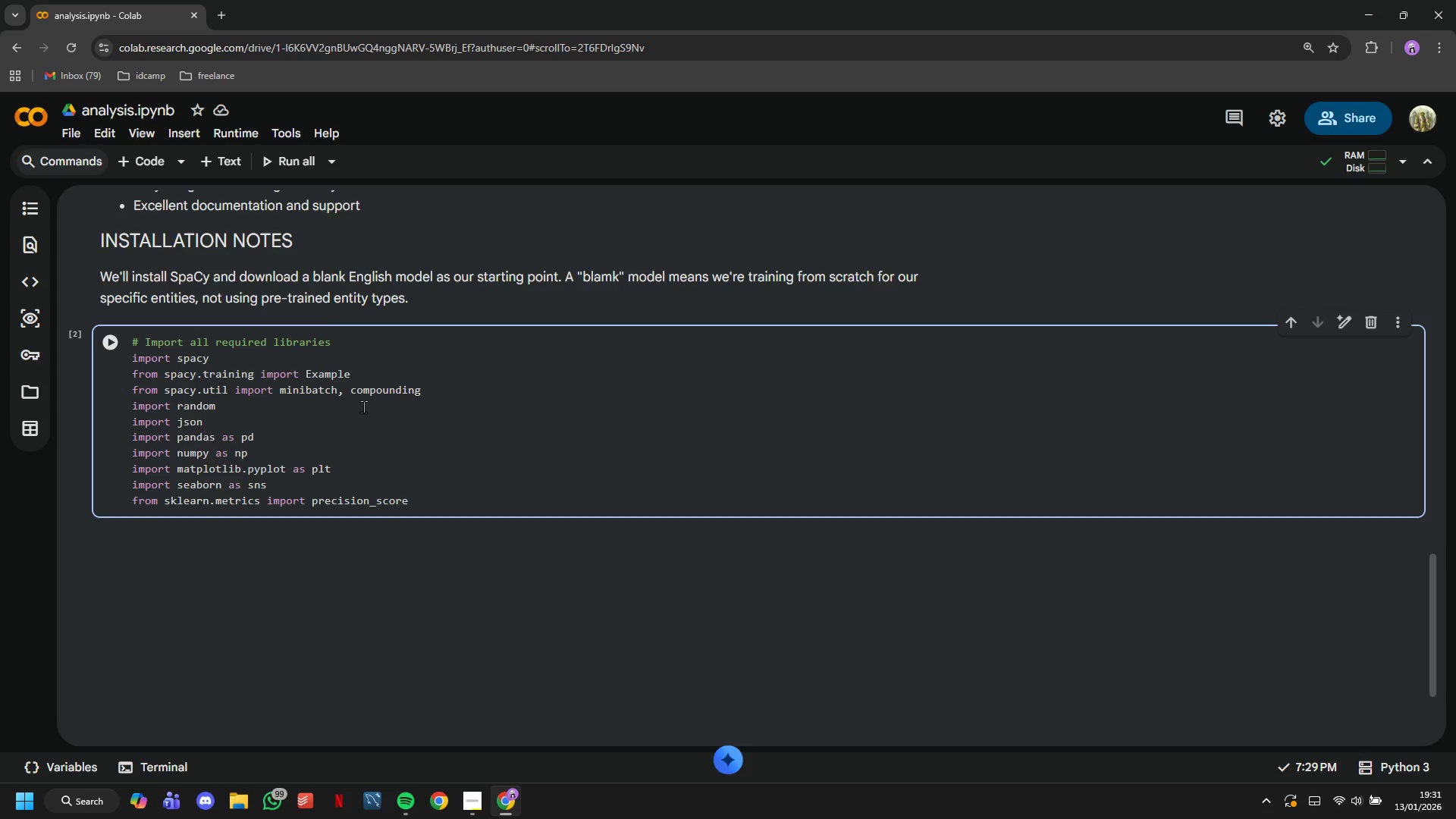 
key(Comma)
 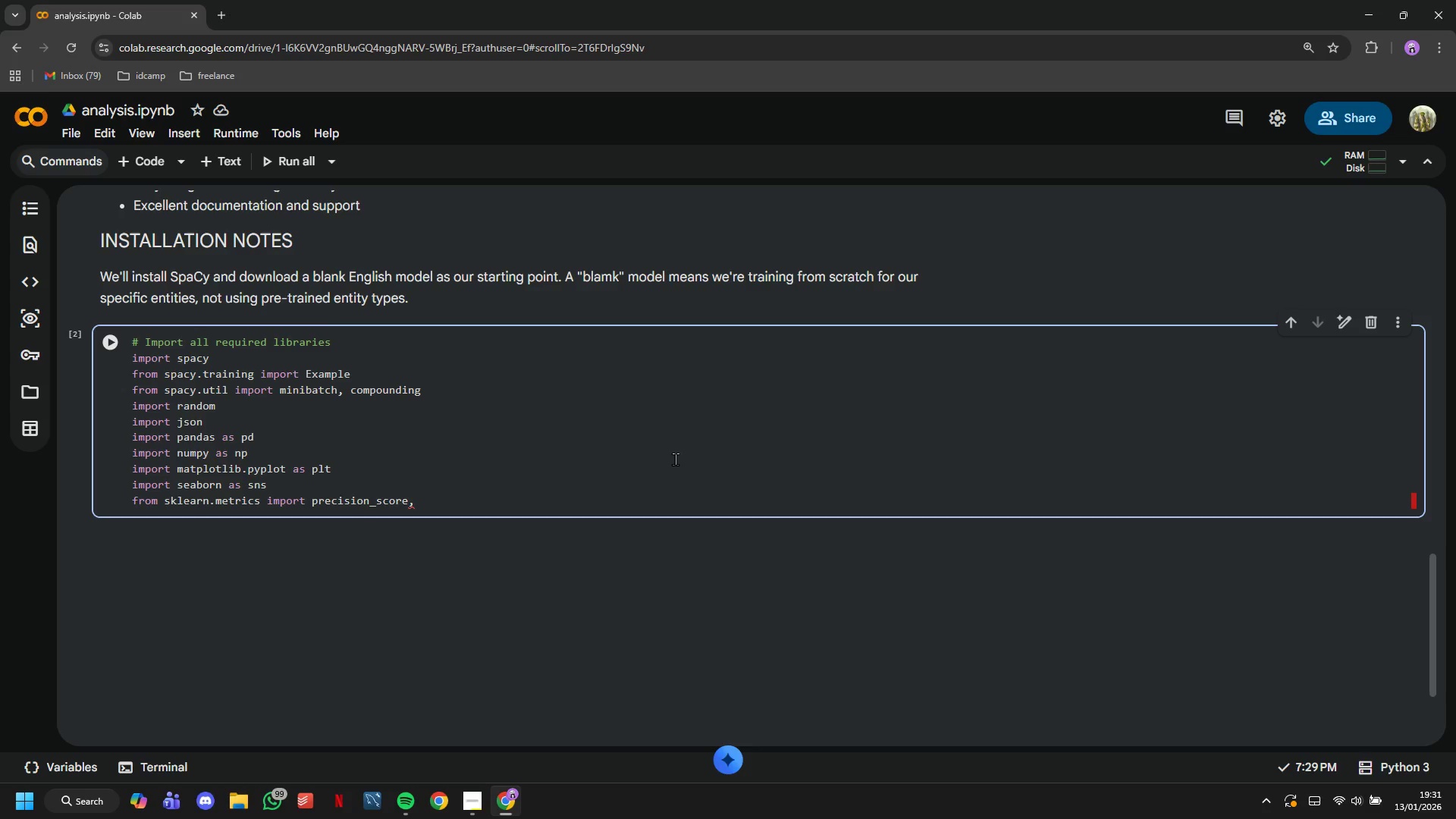 
type( recall_)
 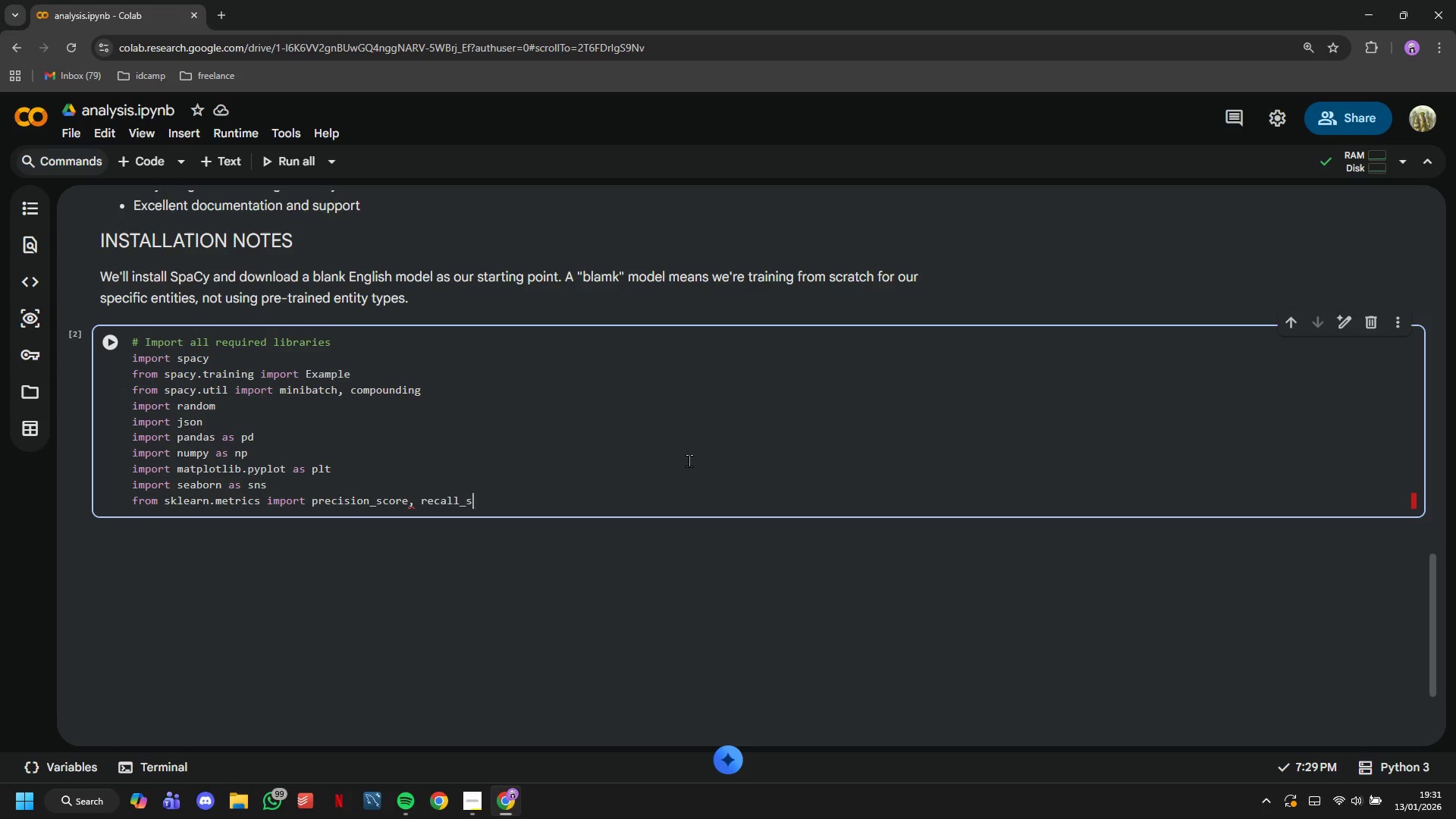 
type(score, f1_score,)
 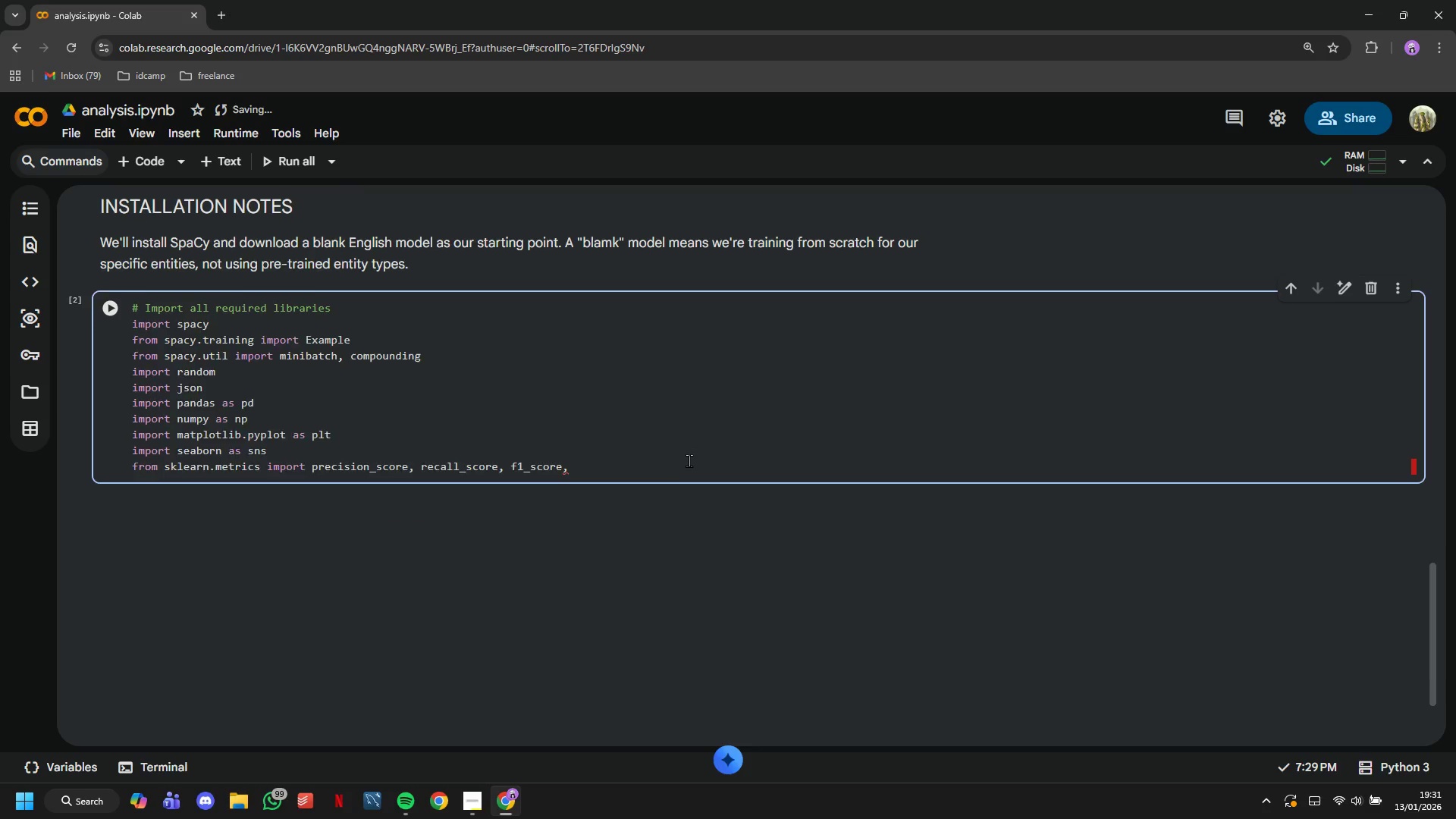 
wait(10.75)
 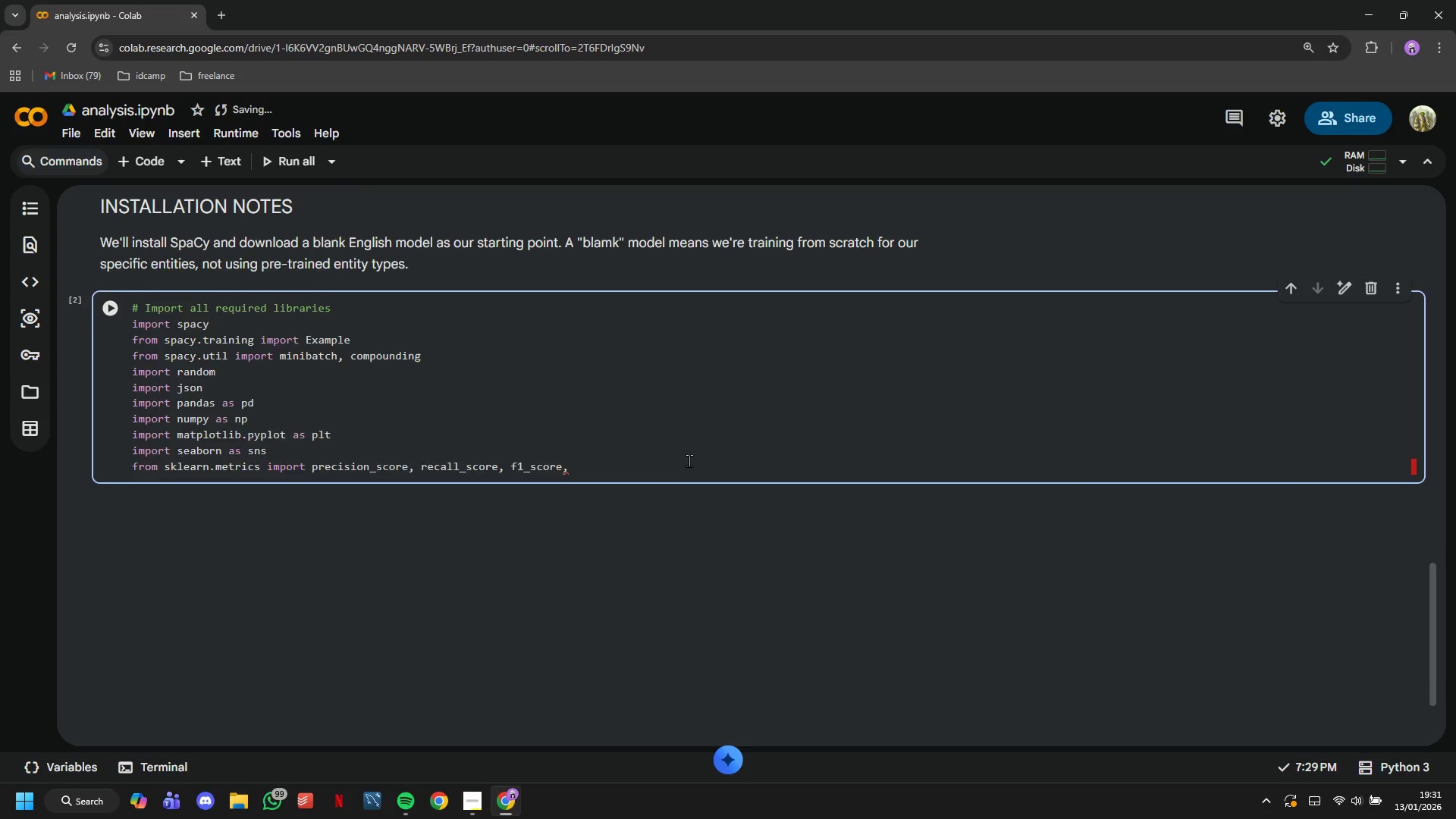 
type( classification_report)
 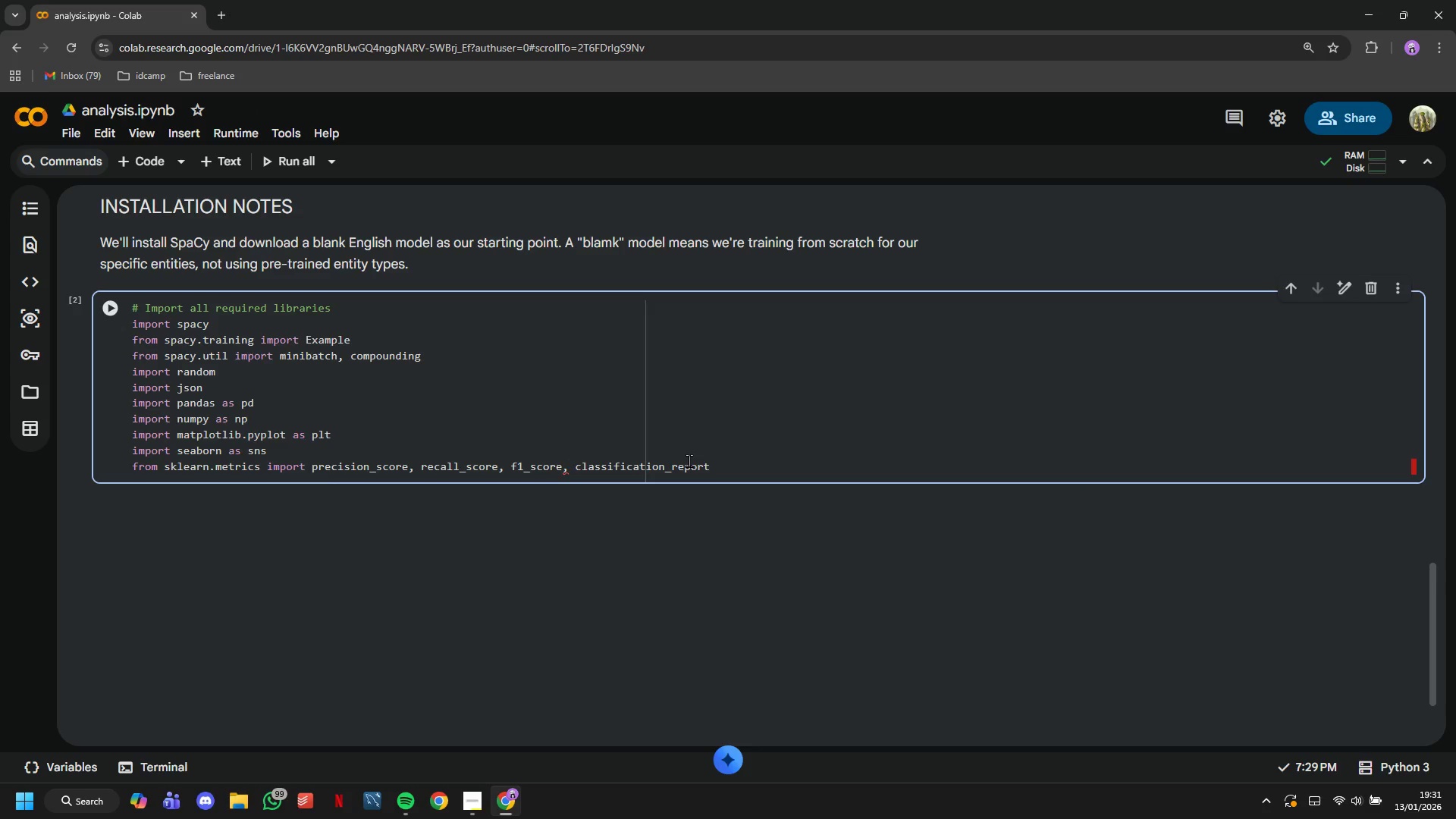 
 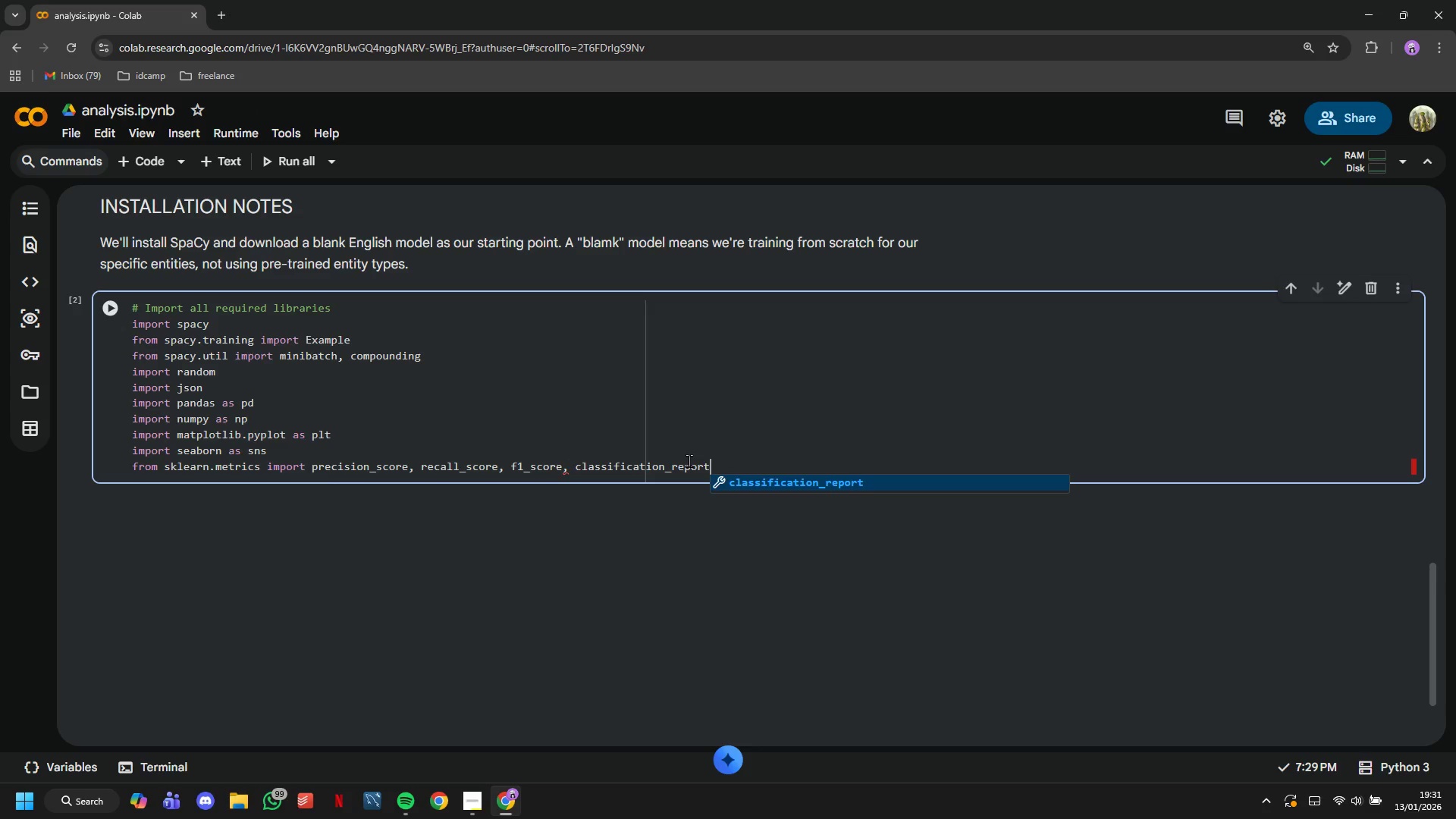 
key(Enter)
 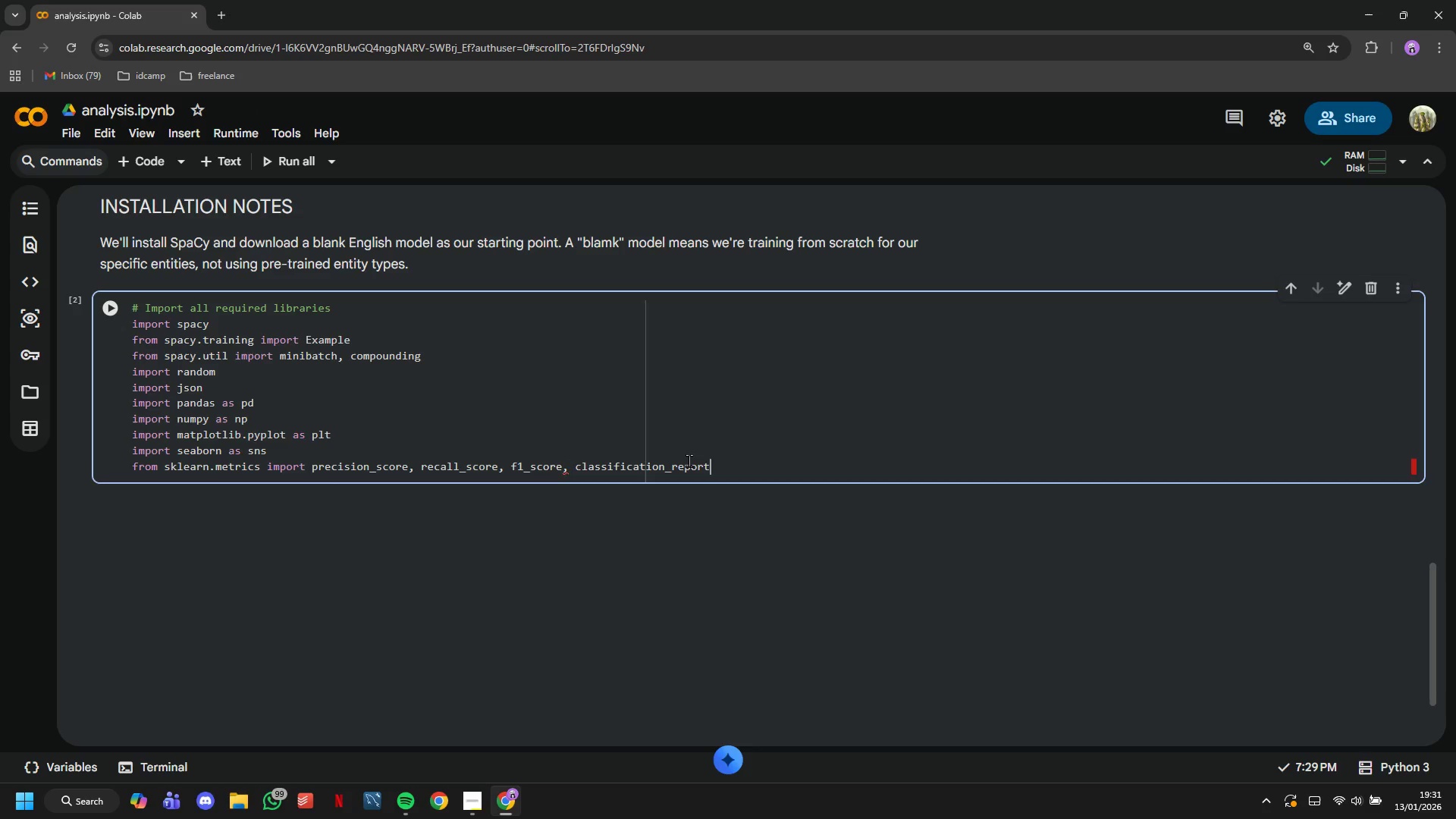 
key(Enter)
 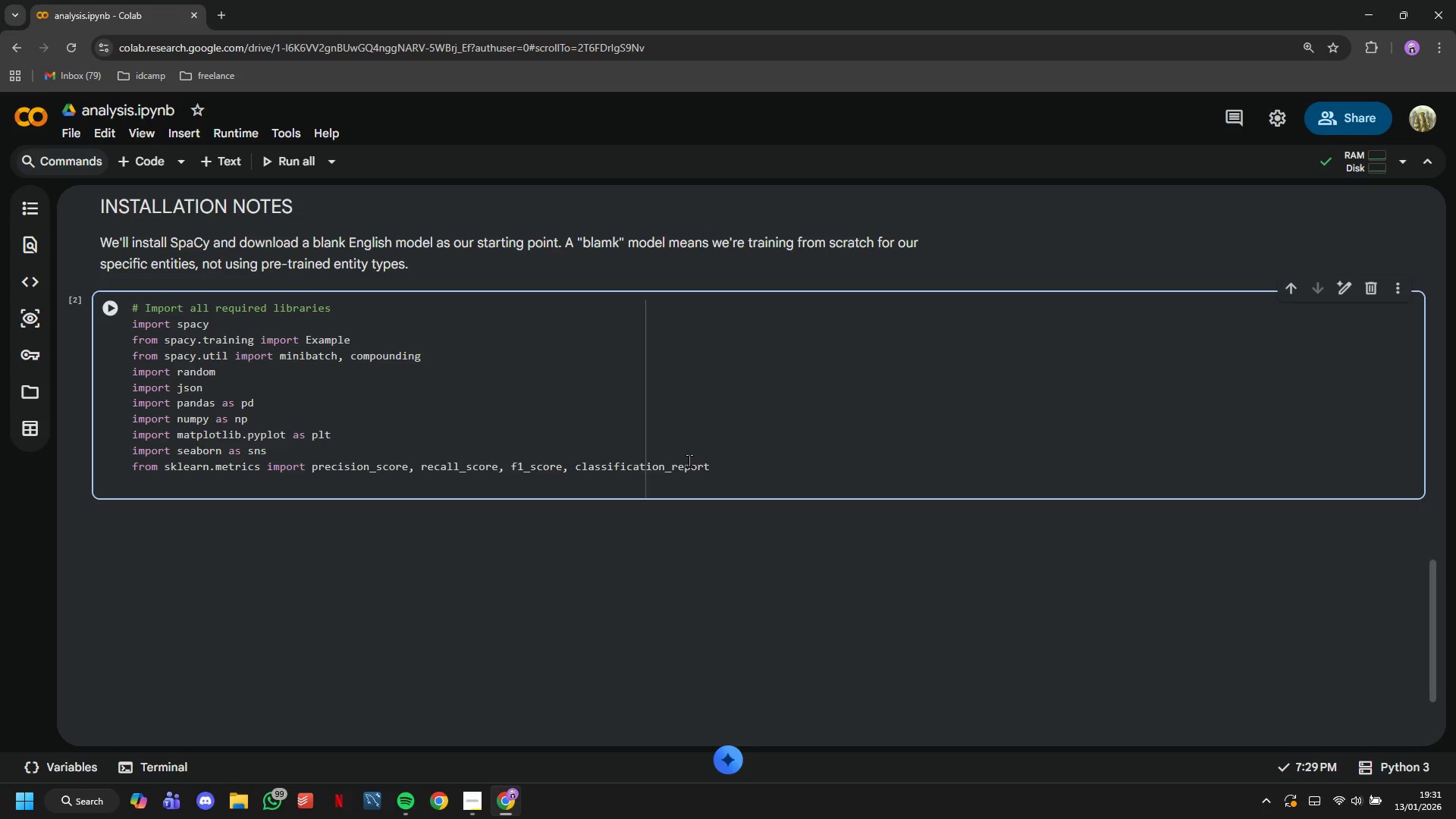 
type(from collections import Counter, defaultdict)
 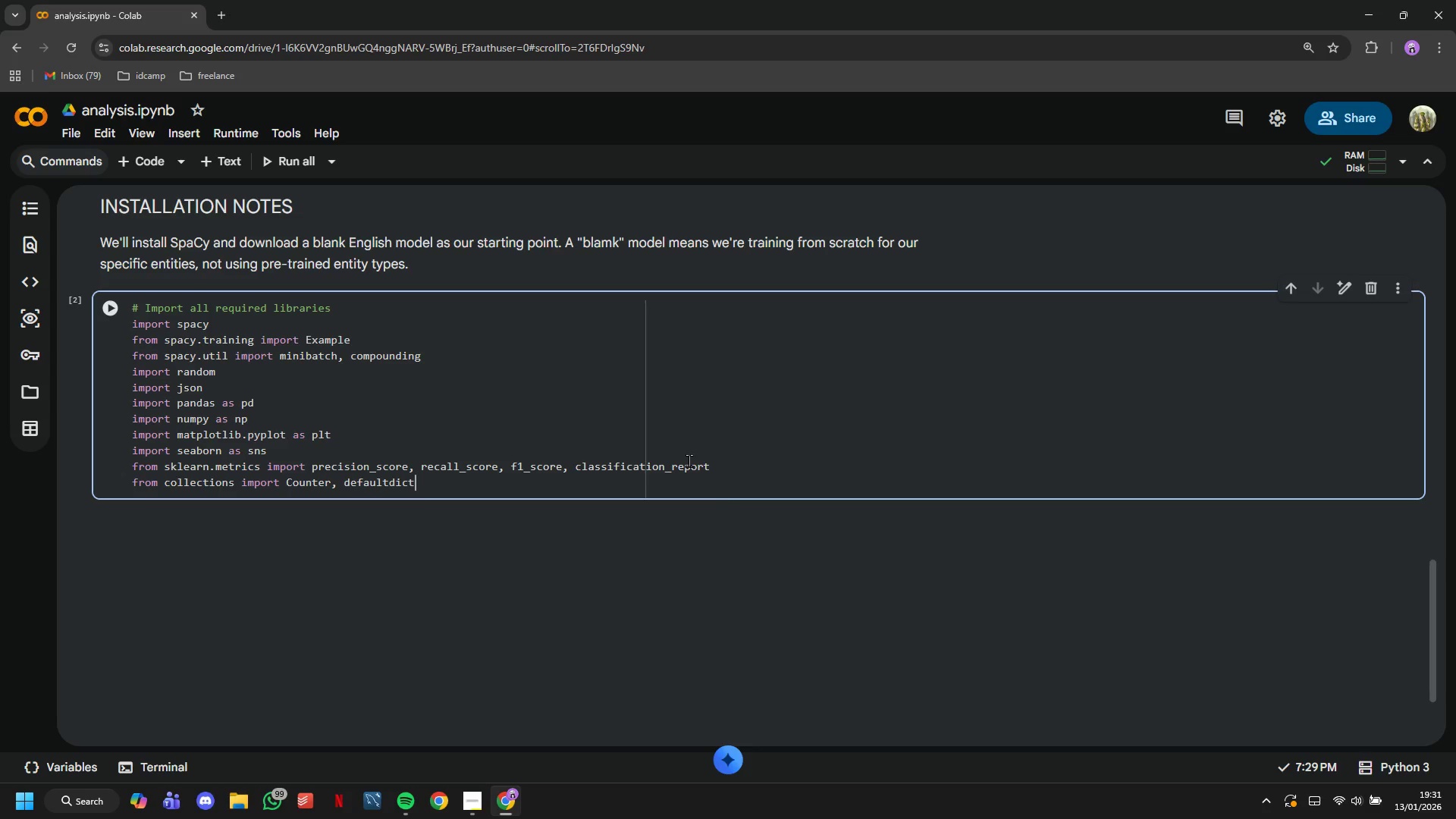 
key(Enter)
 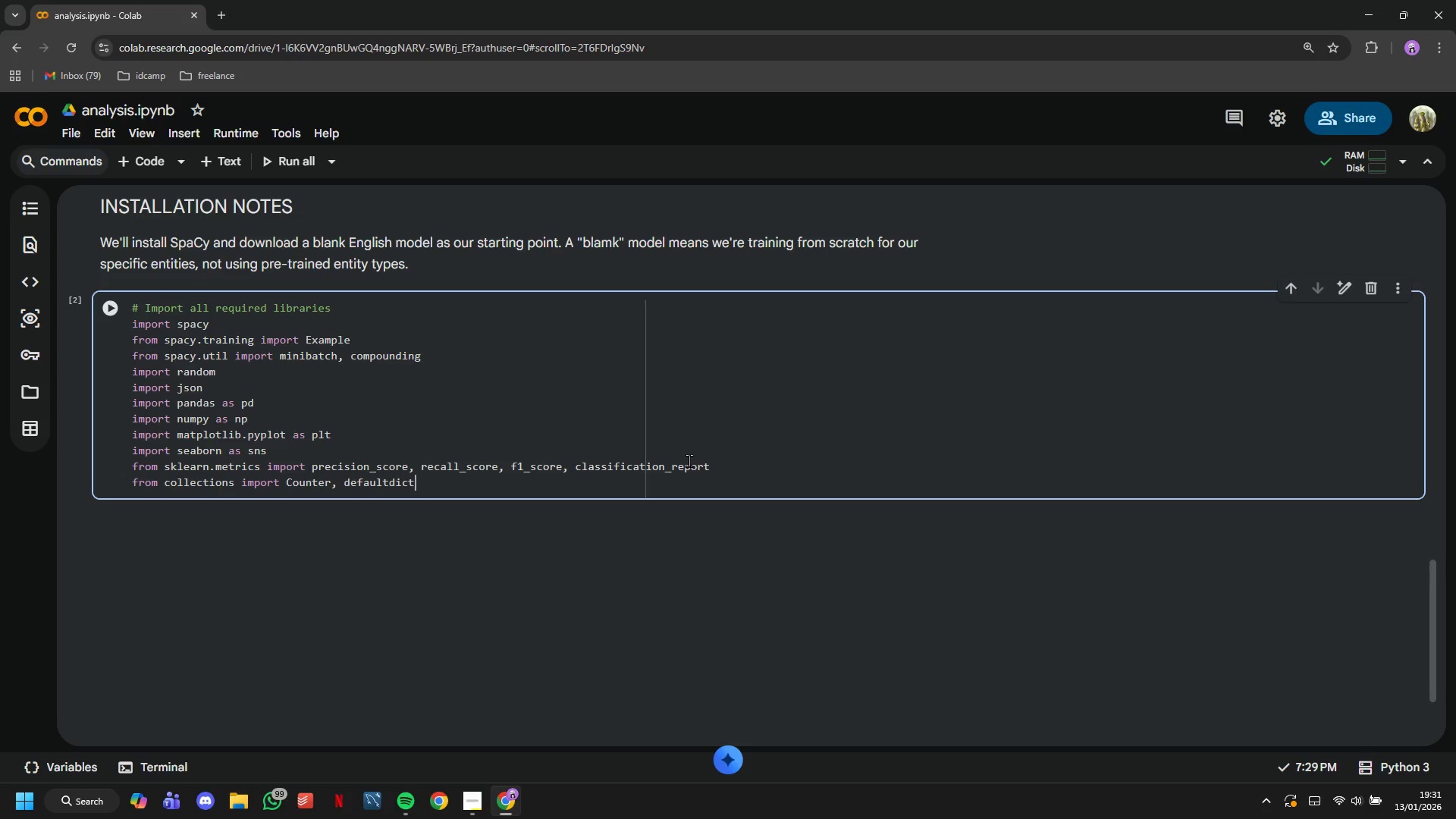 
key(Enter)
 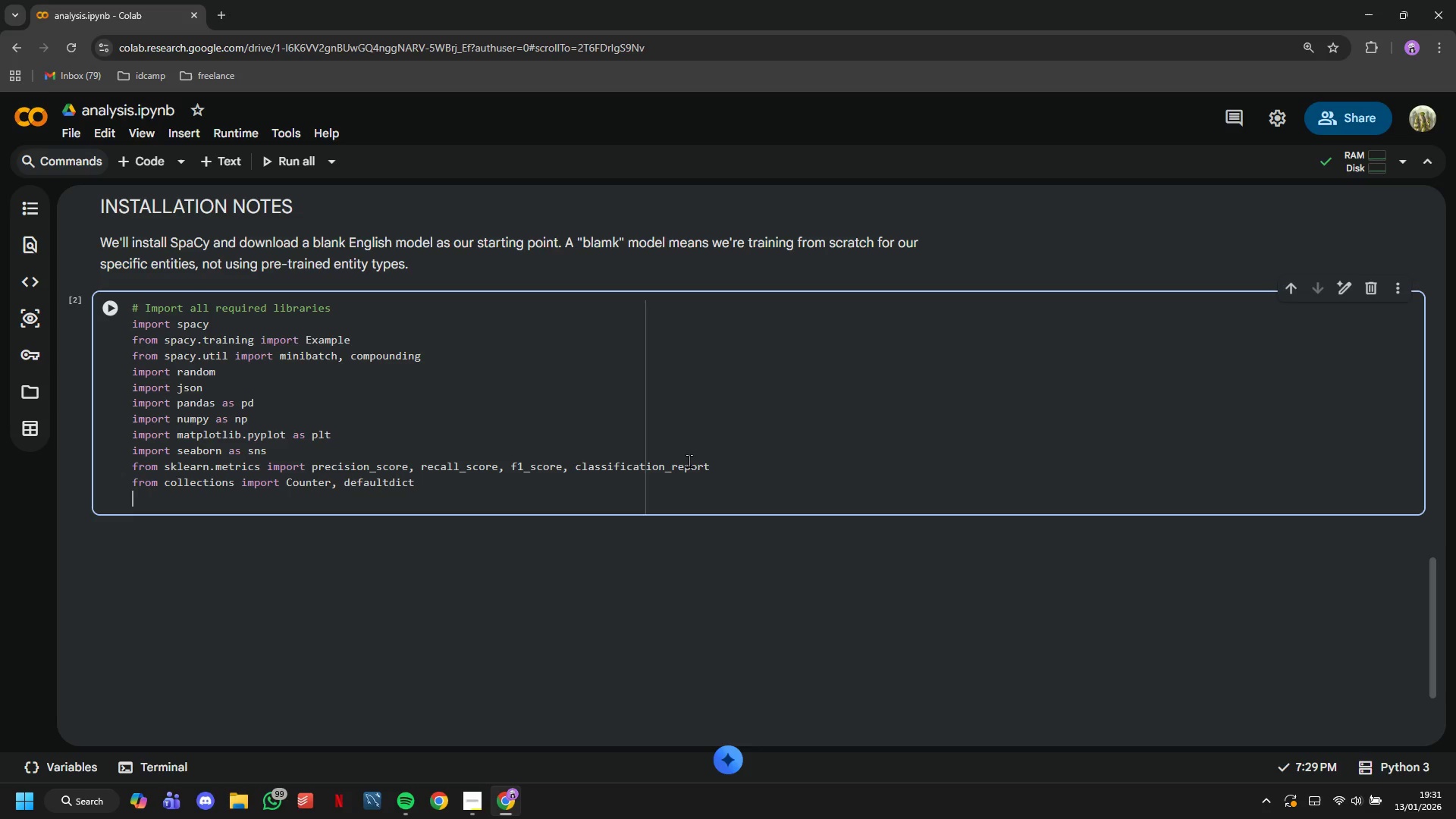 
type(imo)
key(Backspace)
type(port e)
key(Backspace)
type(warnings)
 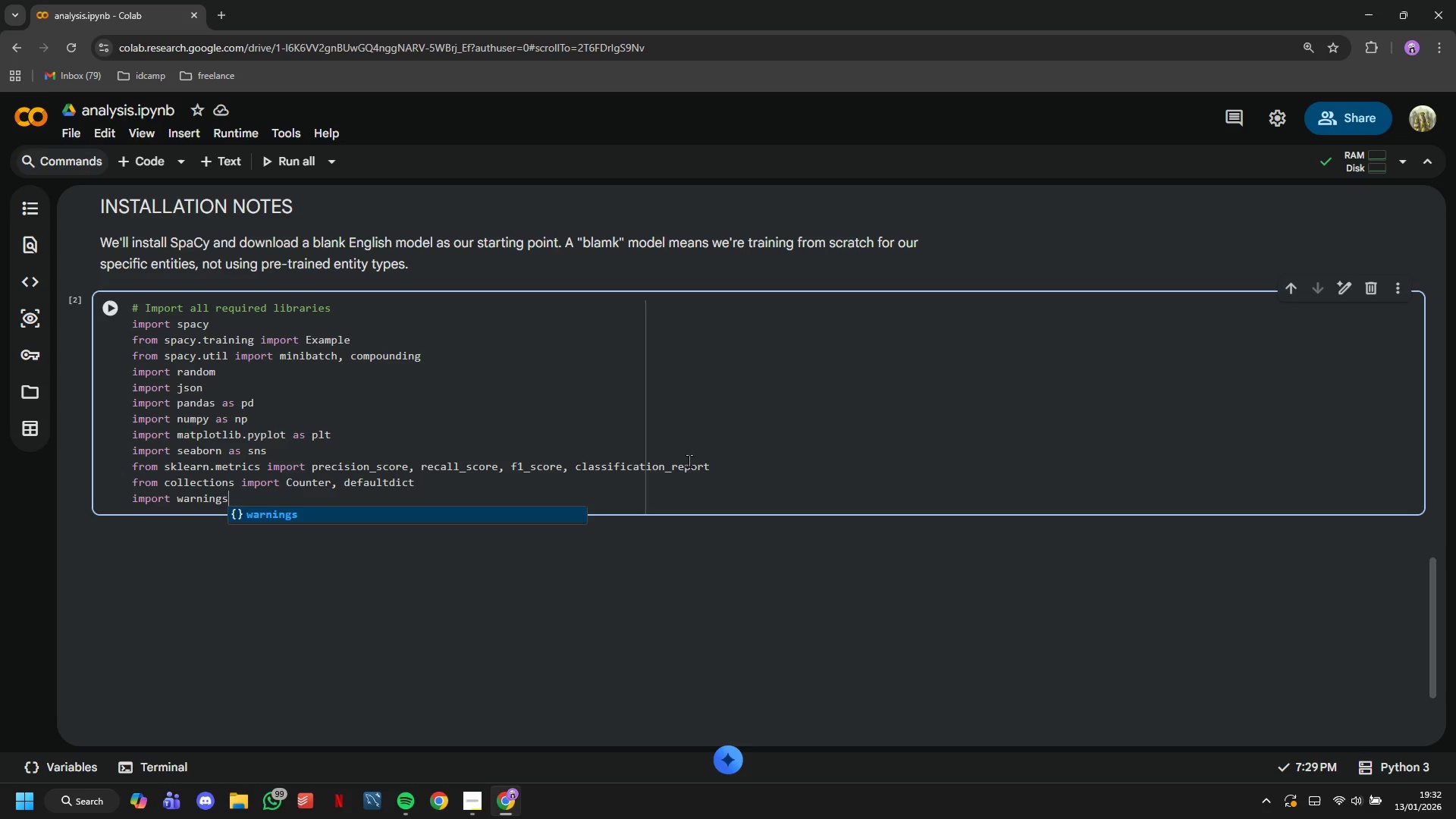 
wait(20.02)
 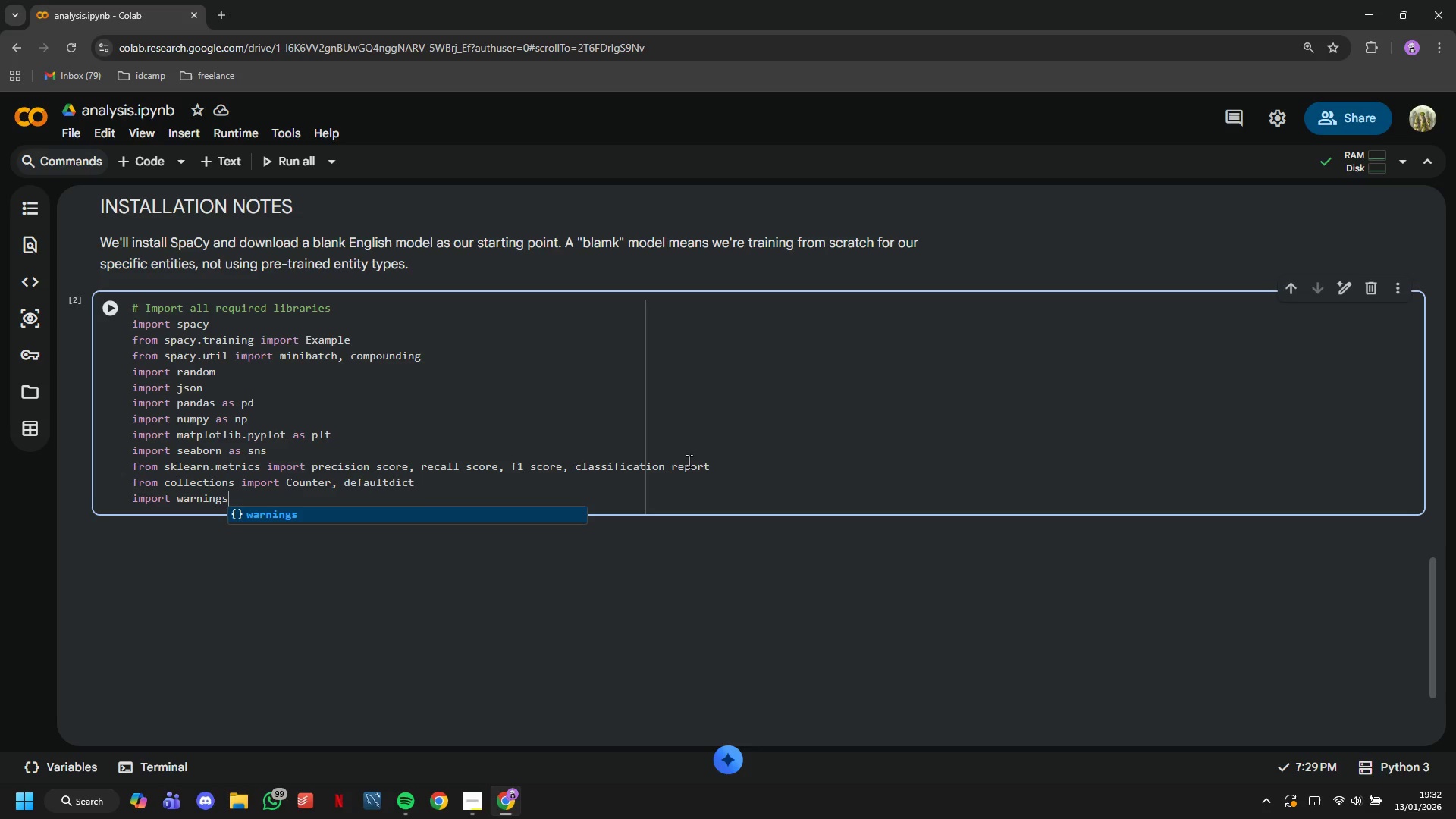 
key(Enter)
 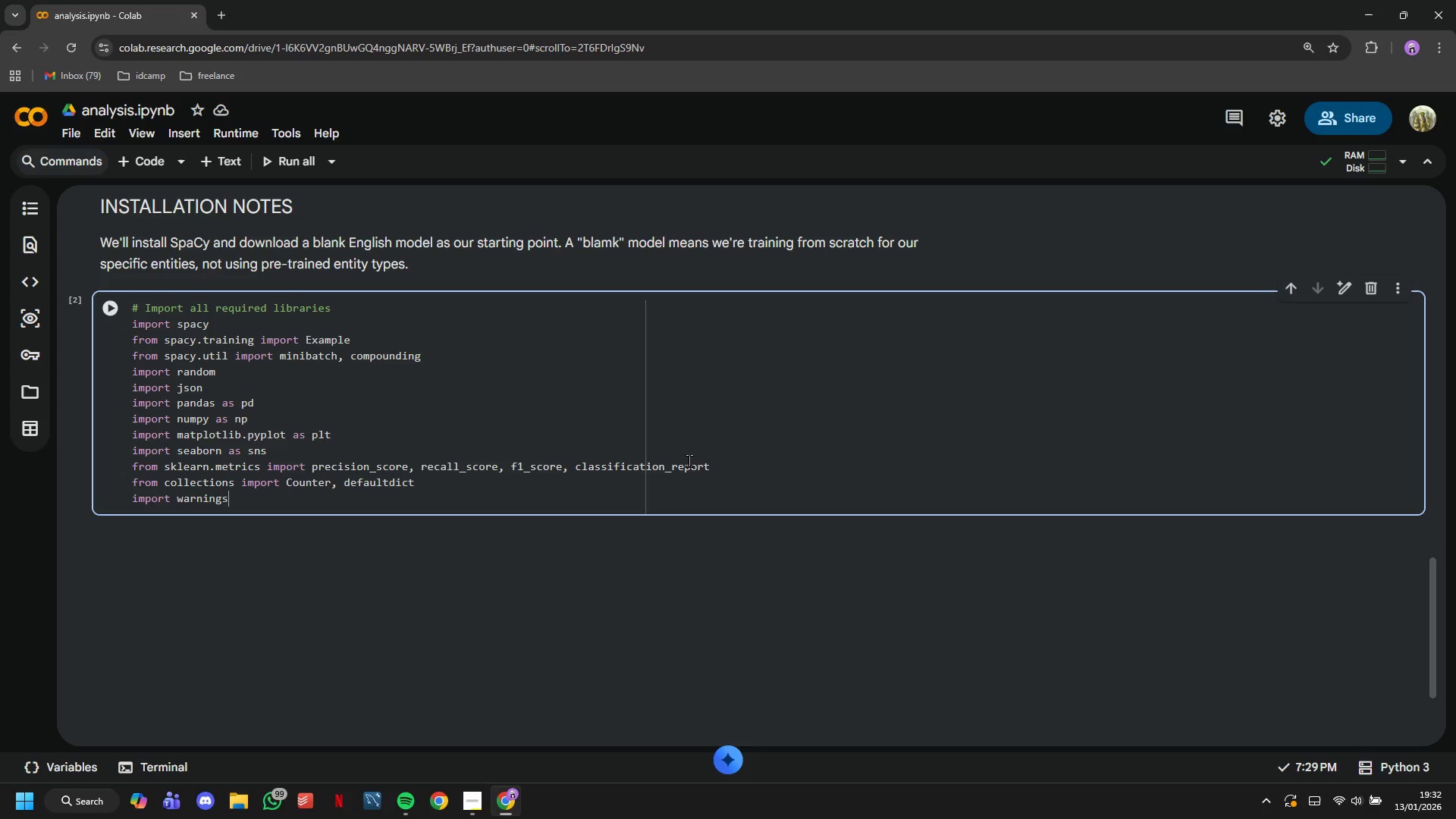 
type(warnings.filterwarnings('ignore)
 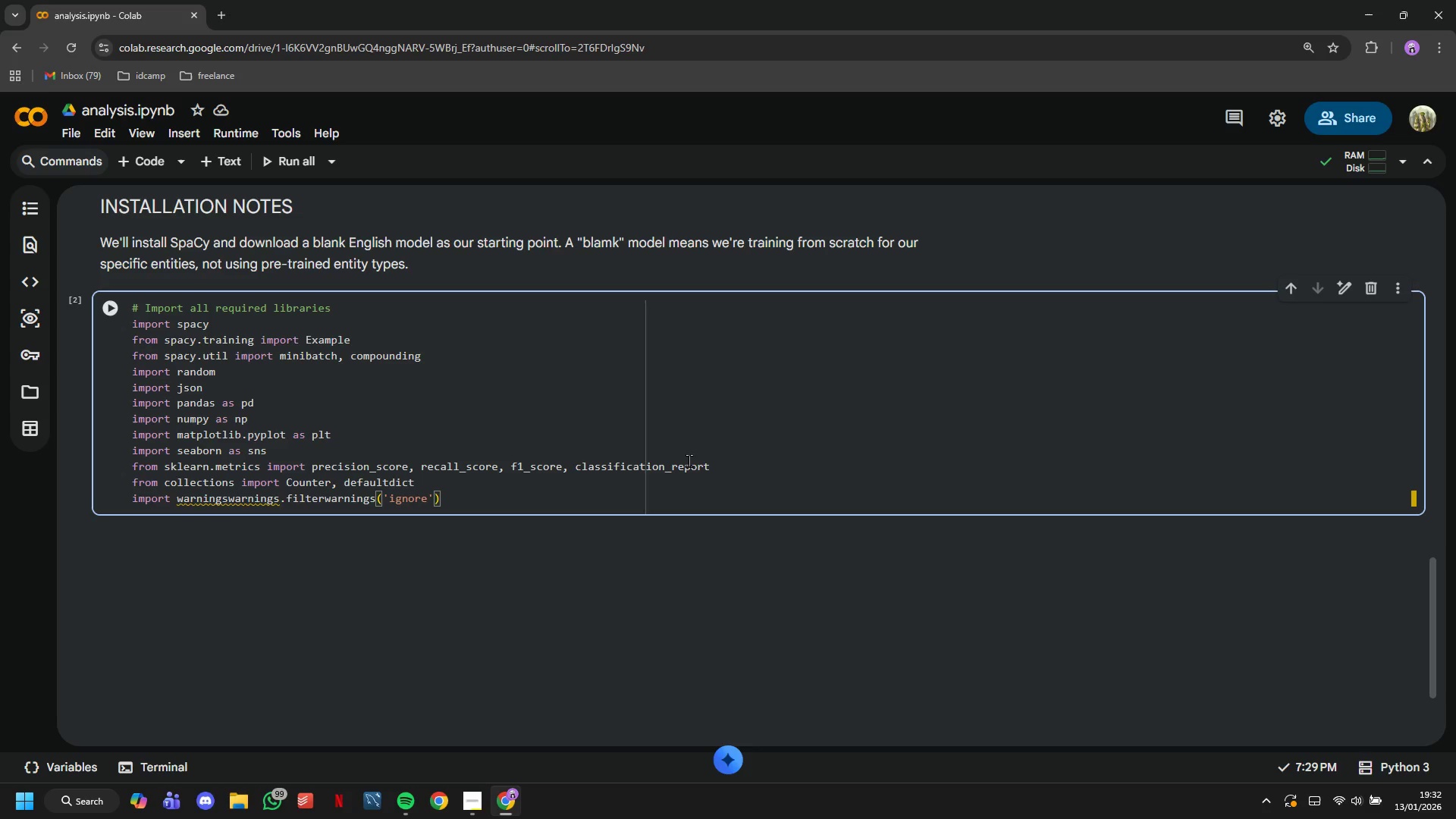 
wait(6.77)
 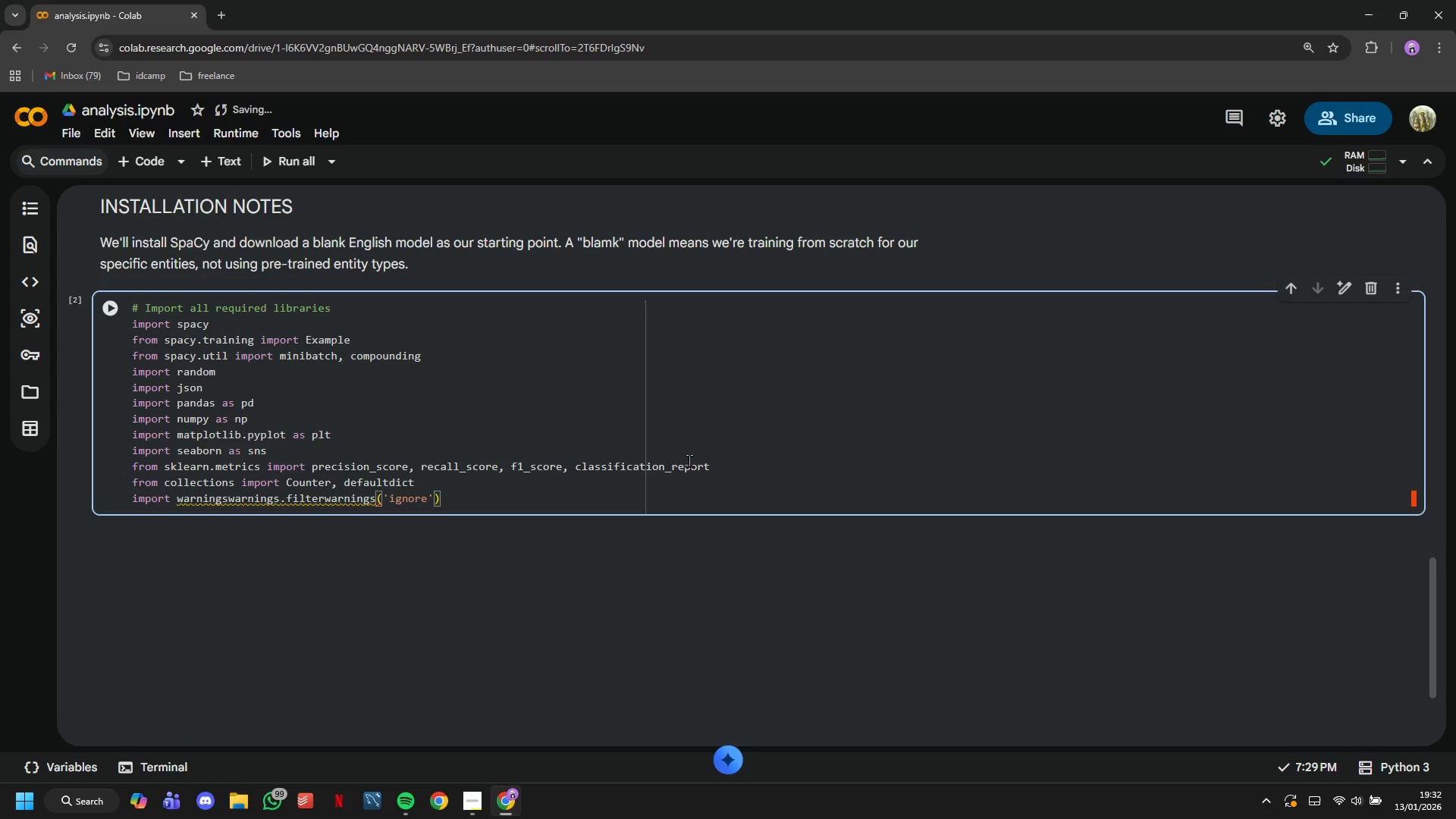 
key(ArrowRight)
 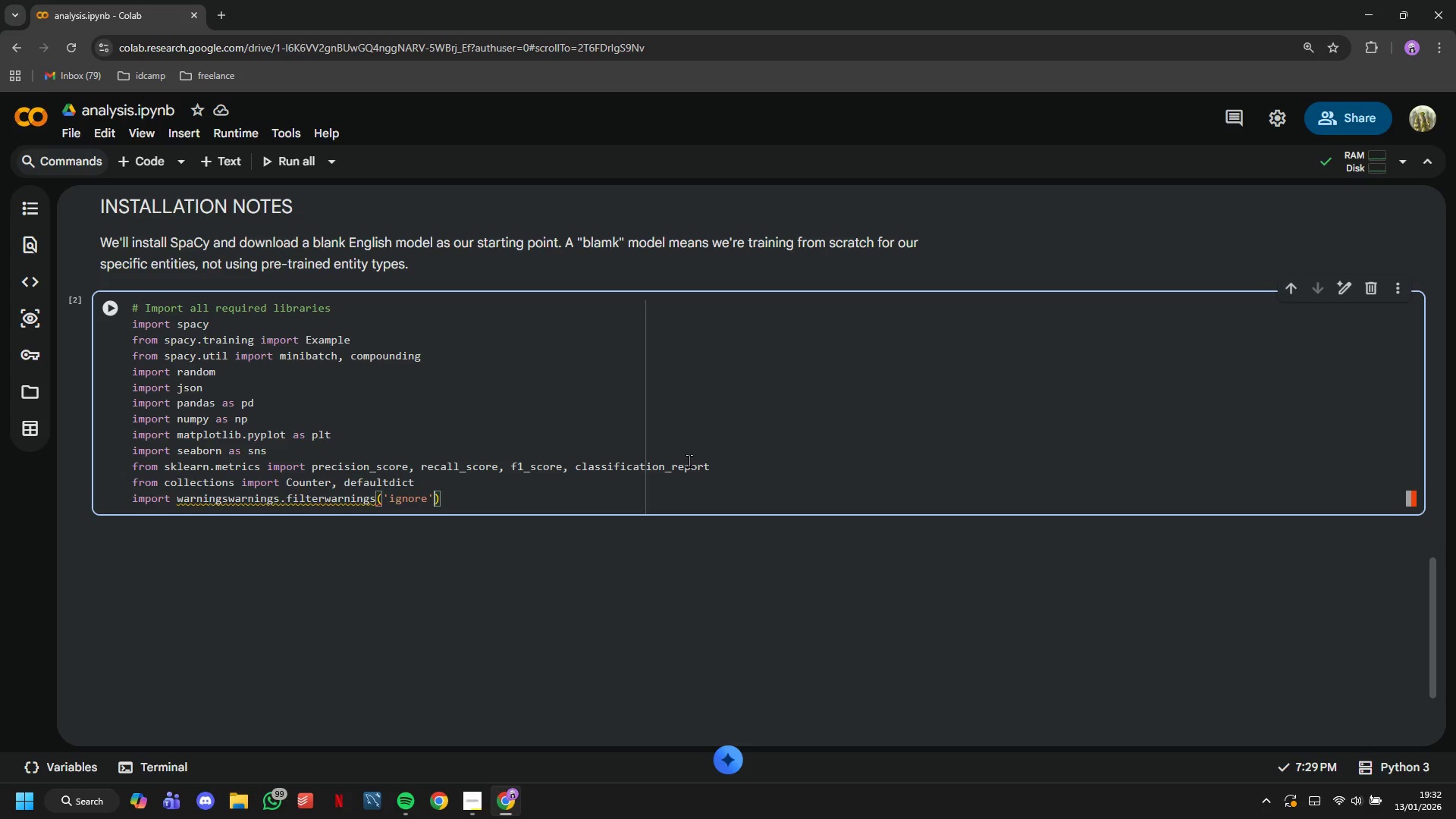 
key(ArrowRight)
 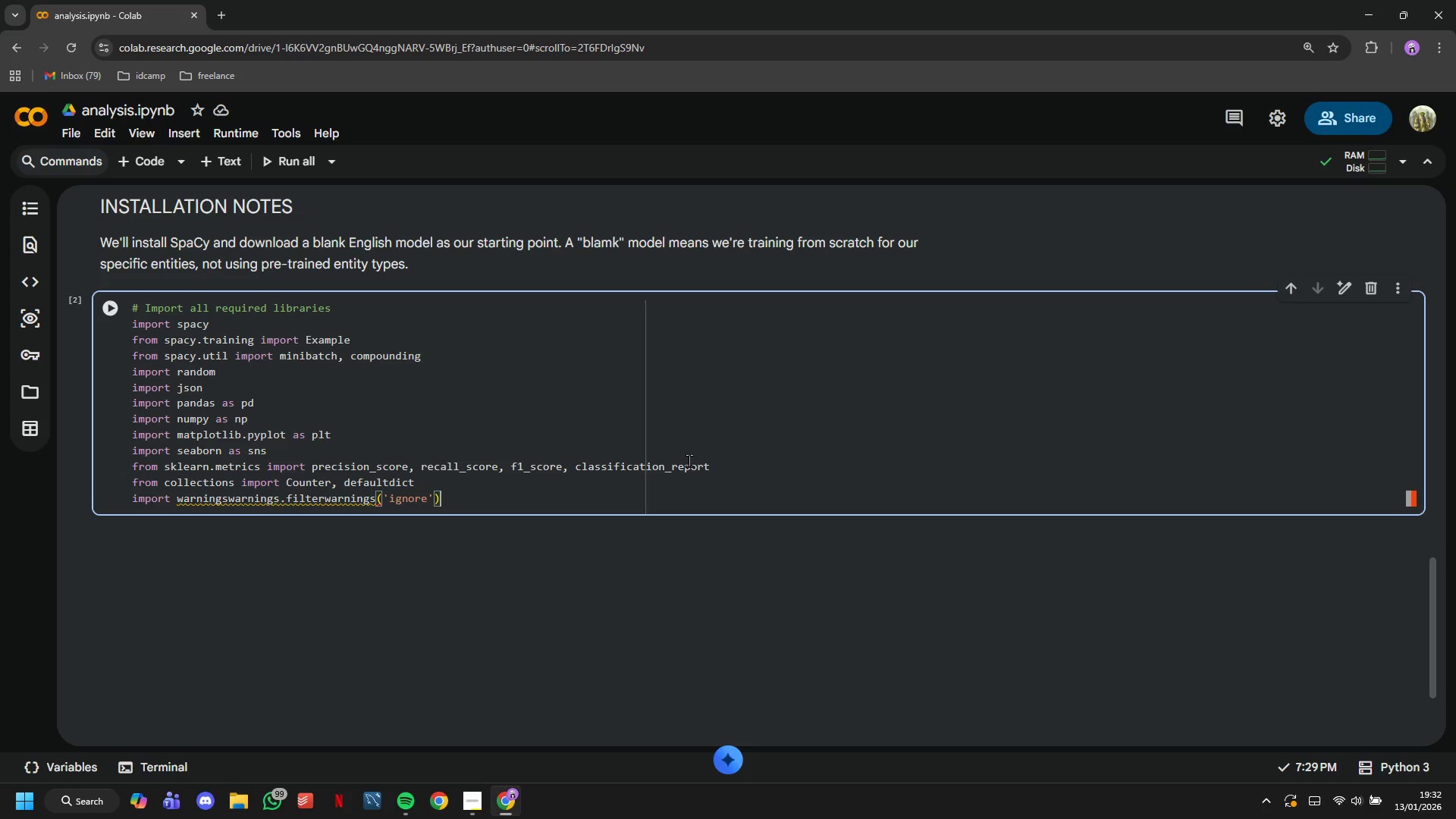 
key(Enter)
 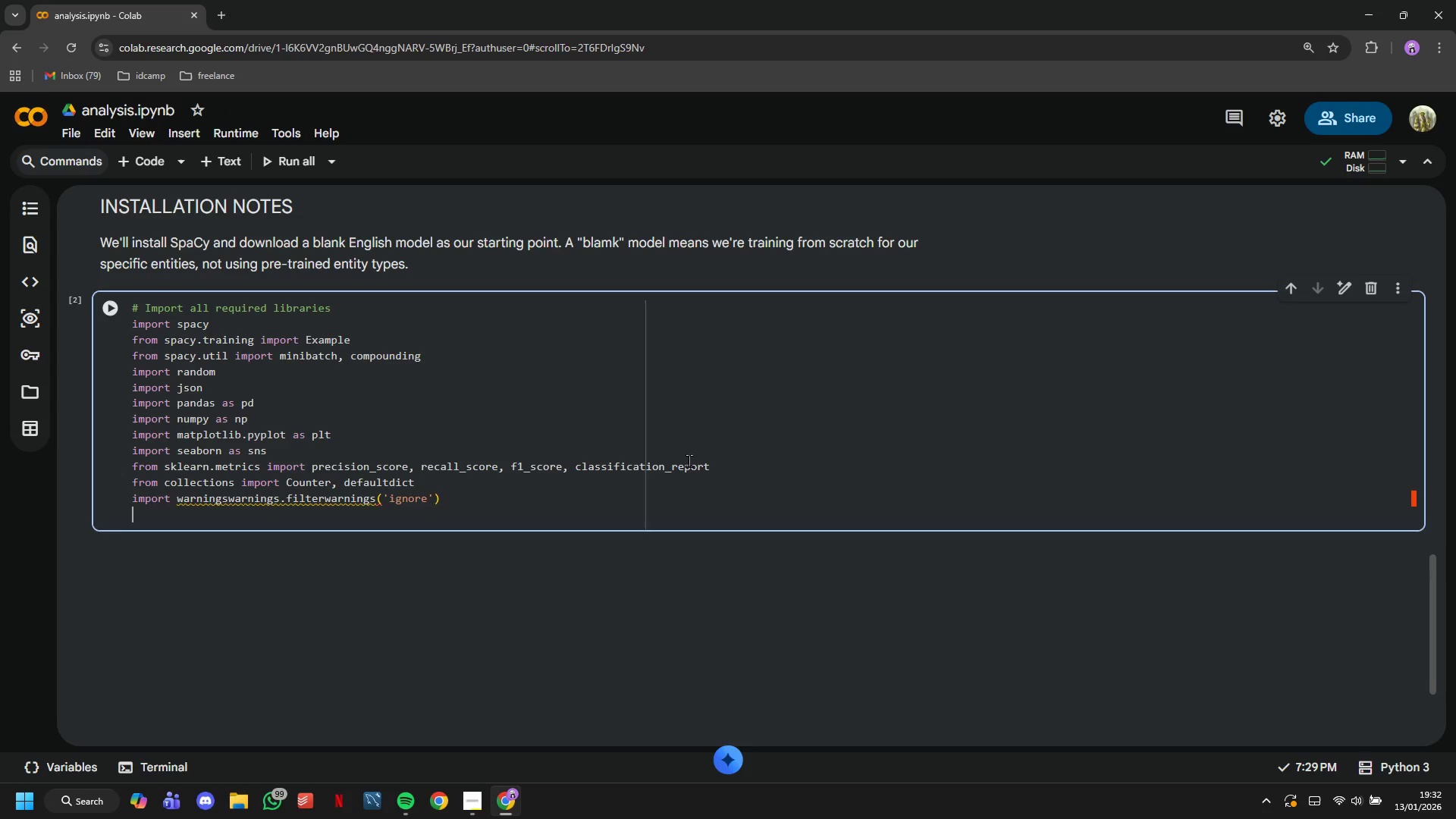 
key(Enter)
 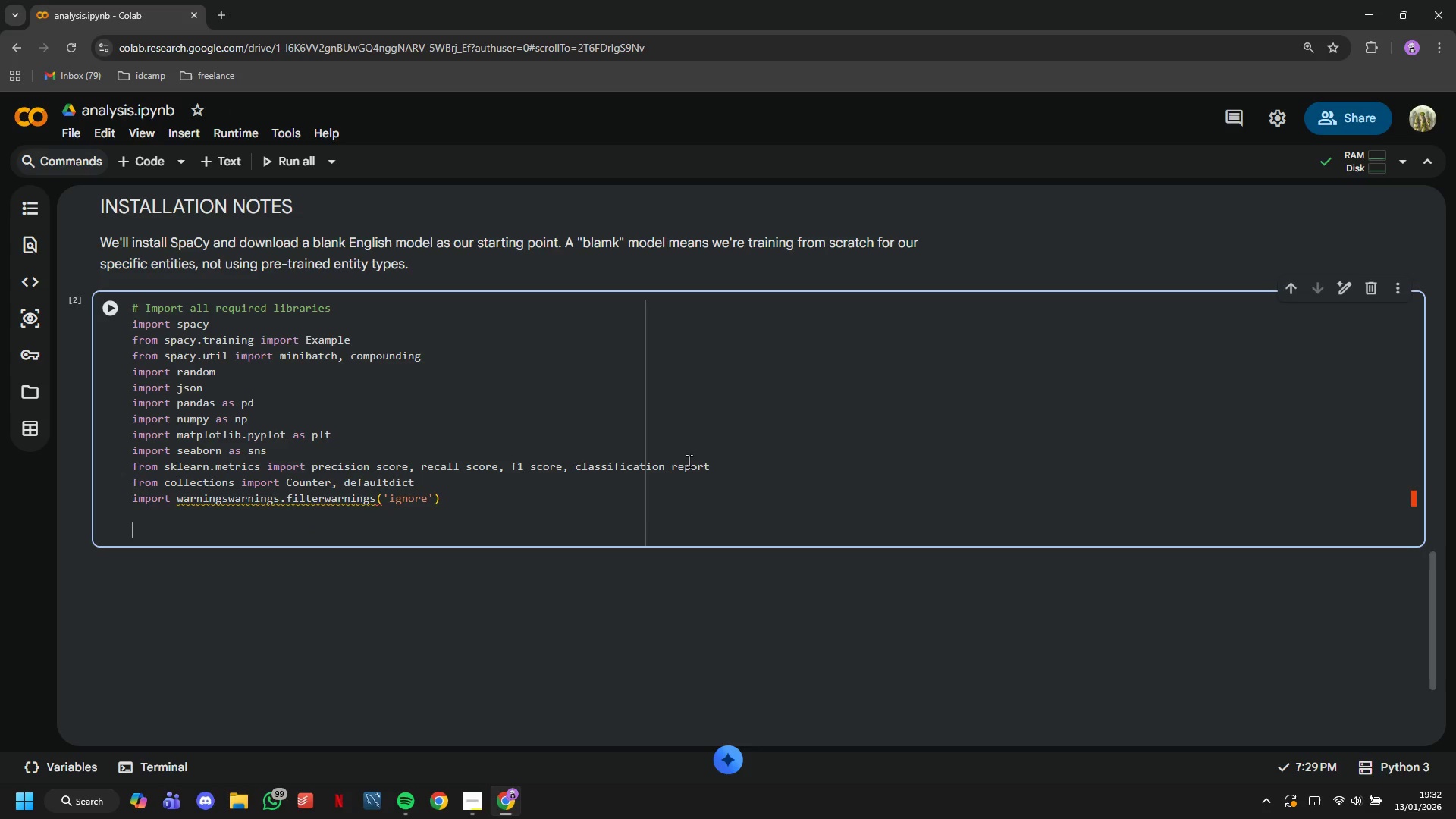 
type(# Set b)
key(Backspace)
type(visualization style)
 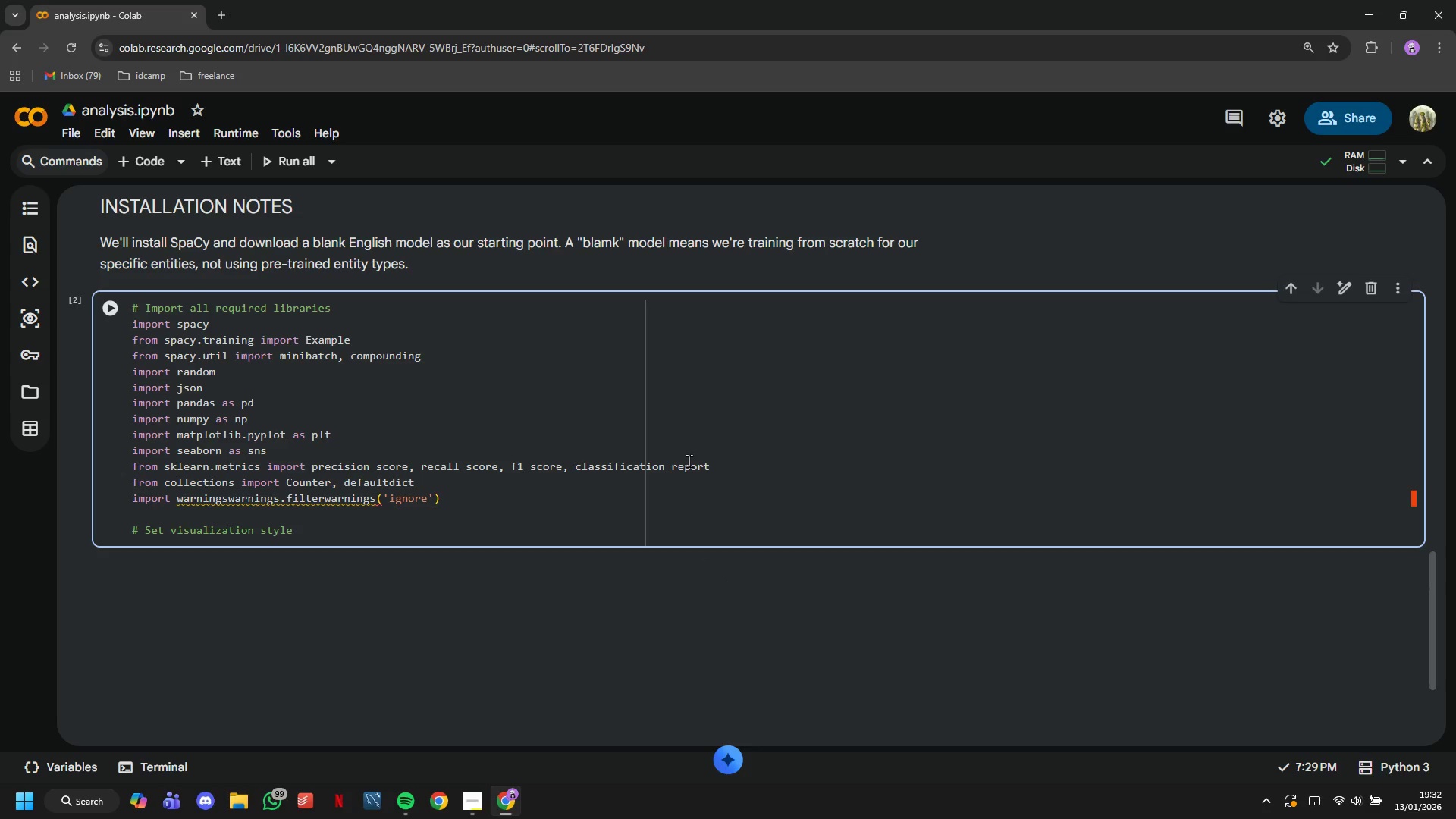 
key(Enter)
 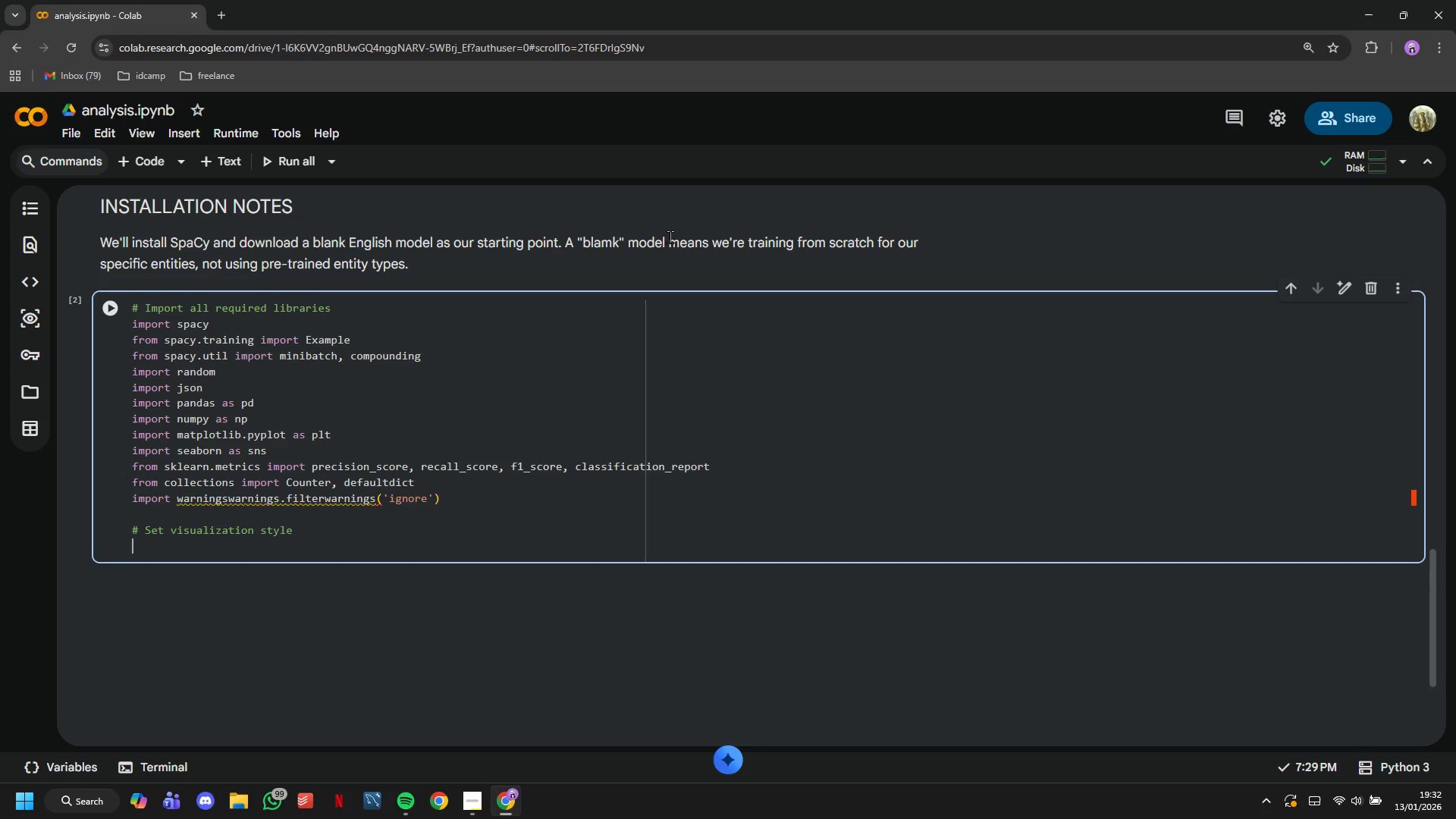 
left_click([670, 237])
 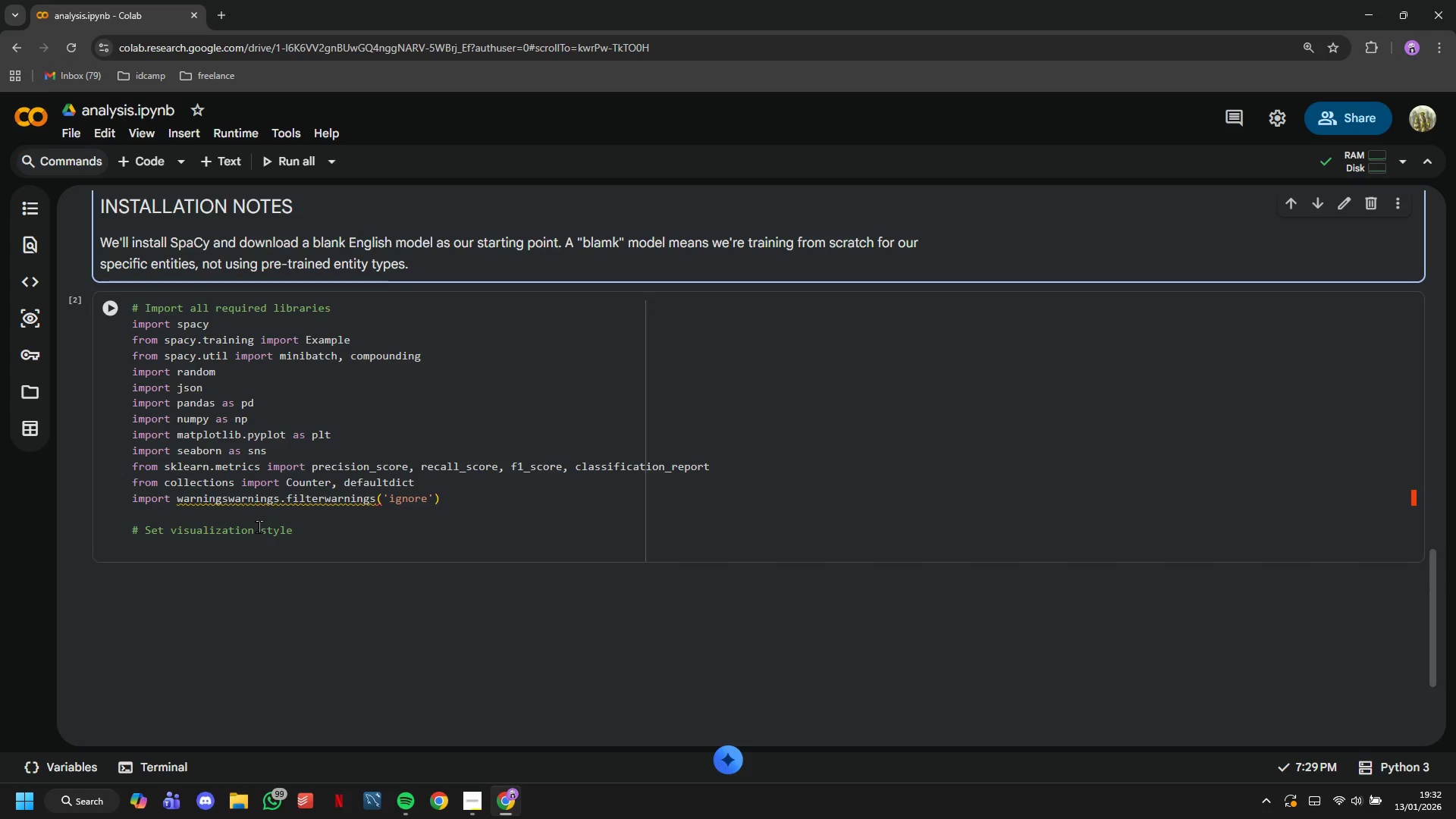 
left_click([278, 547])
 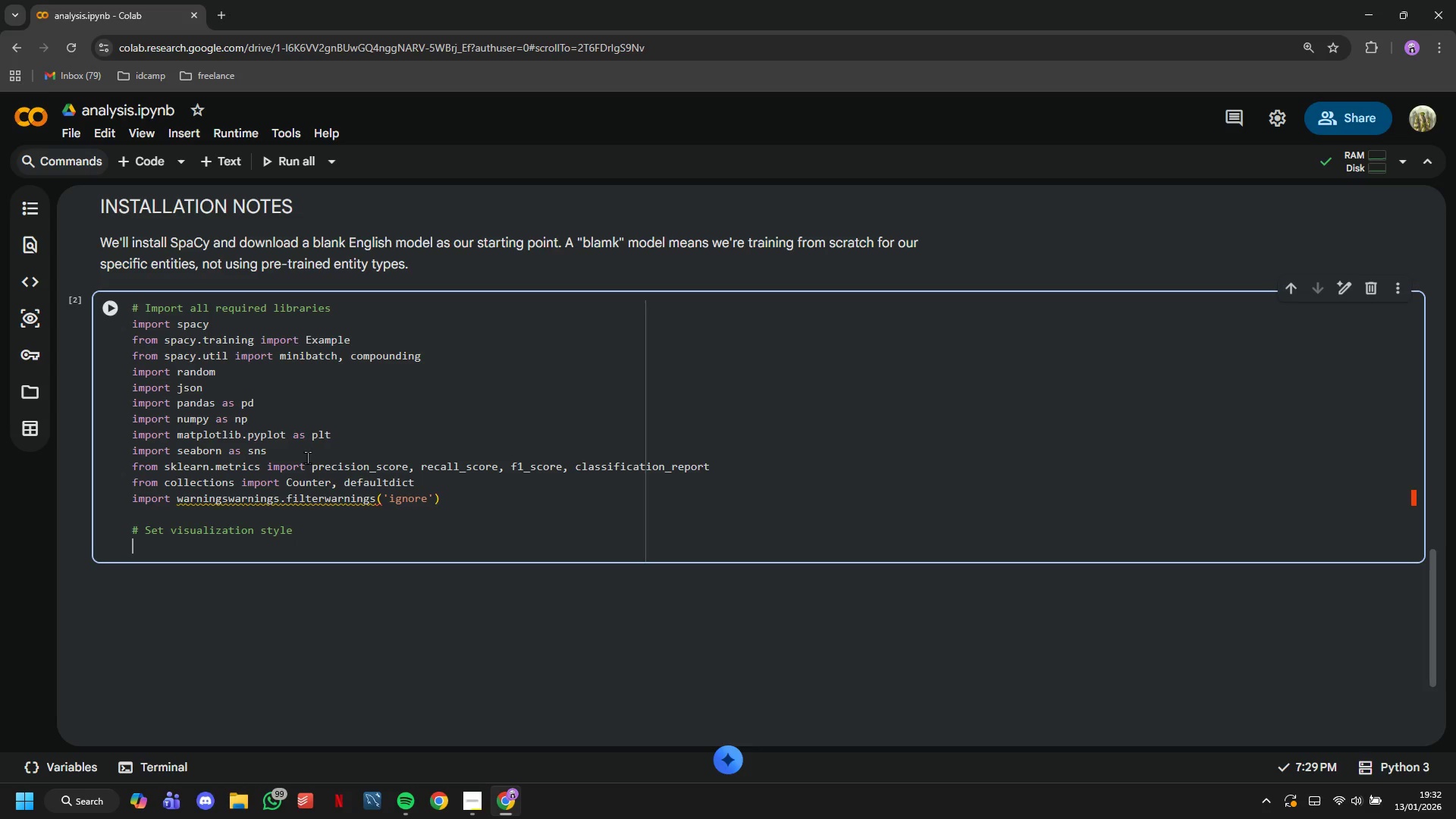 
type(plt.style.use('seaborn-v0)
 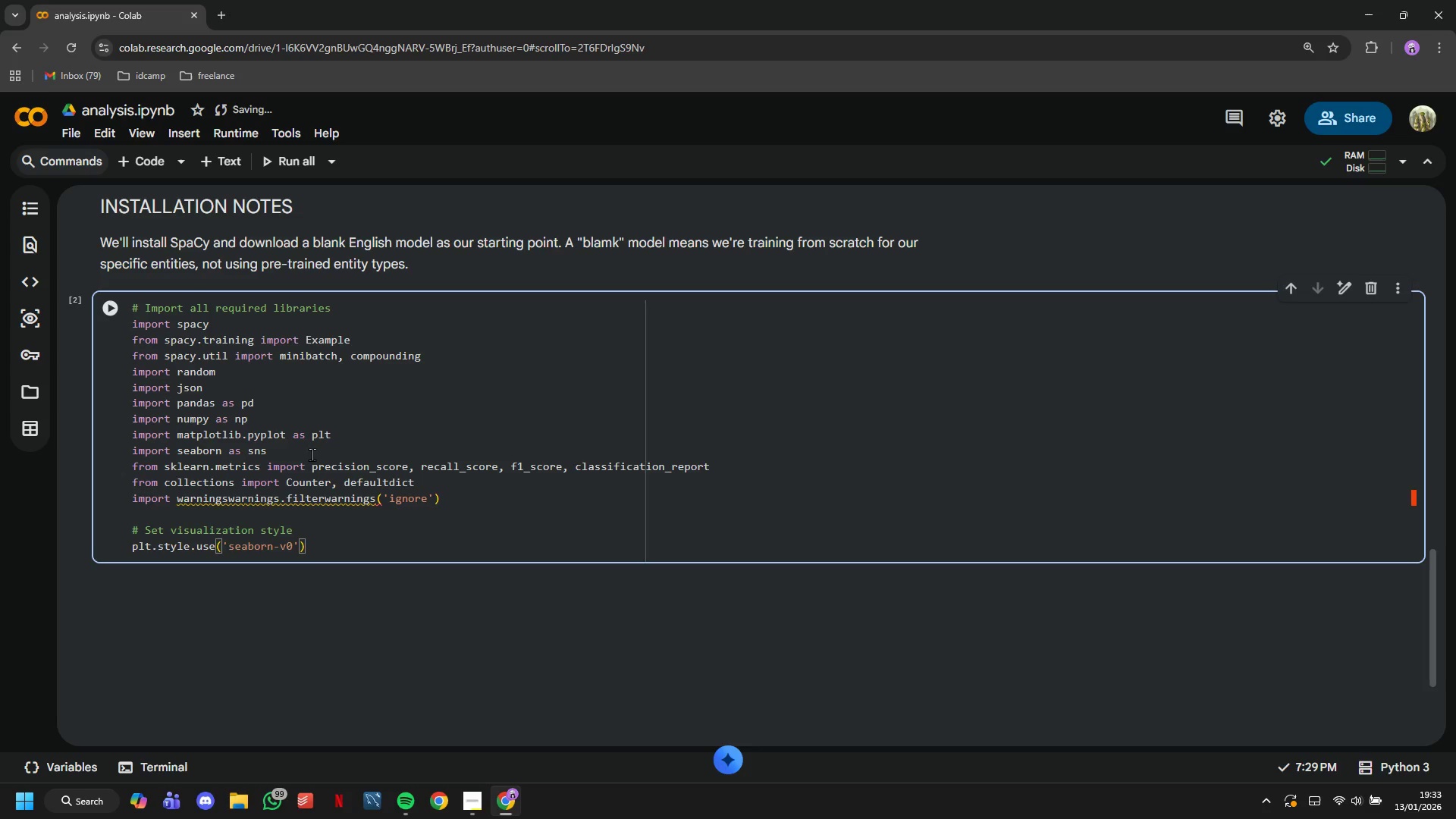 
hold_key(key=ShiftLeft, duration=1.51)
 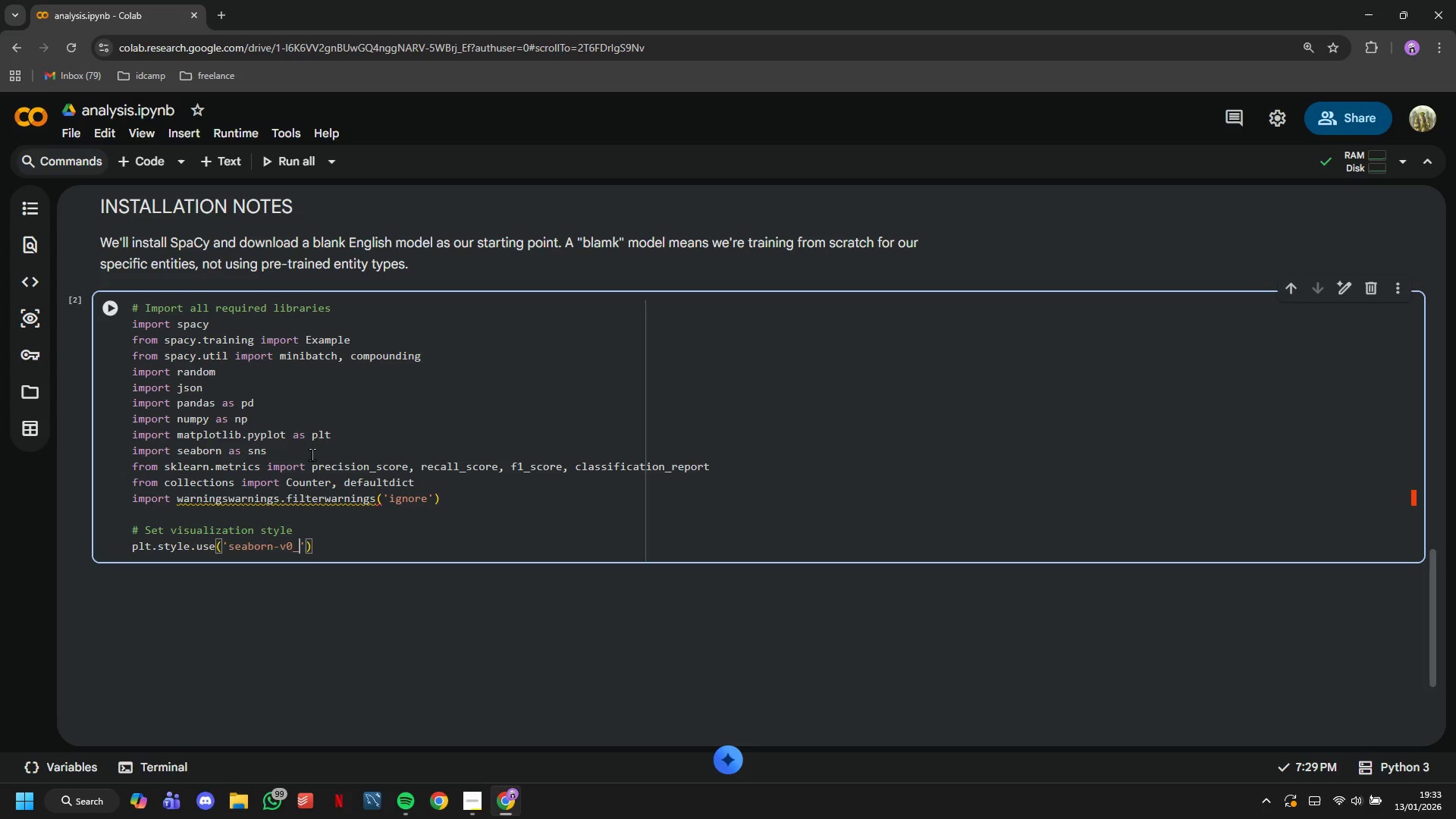 
type(_8-darkgrid)
 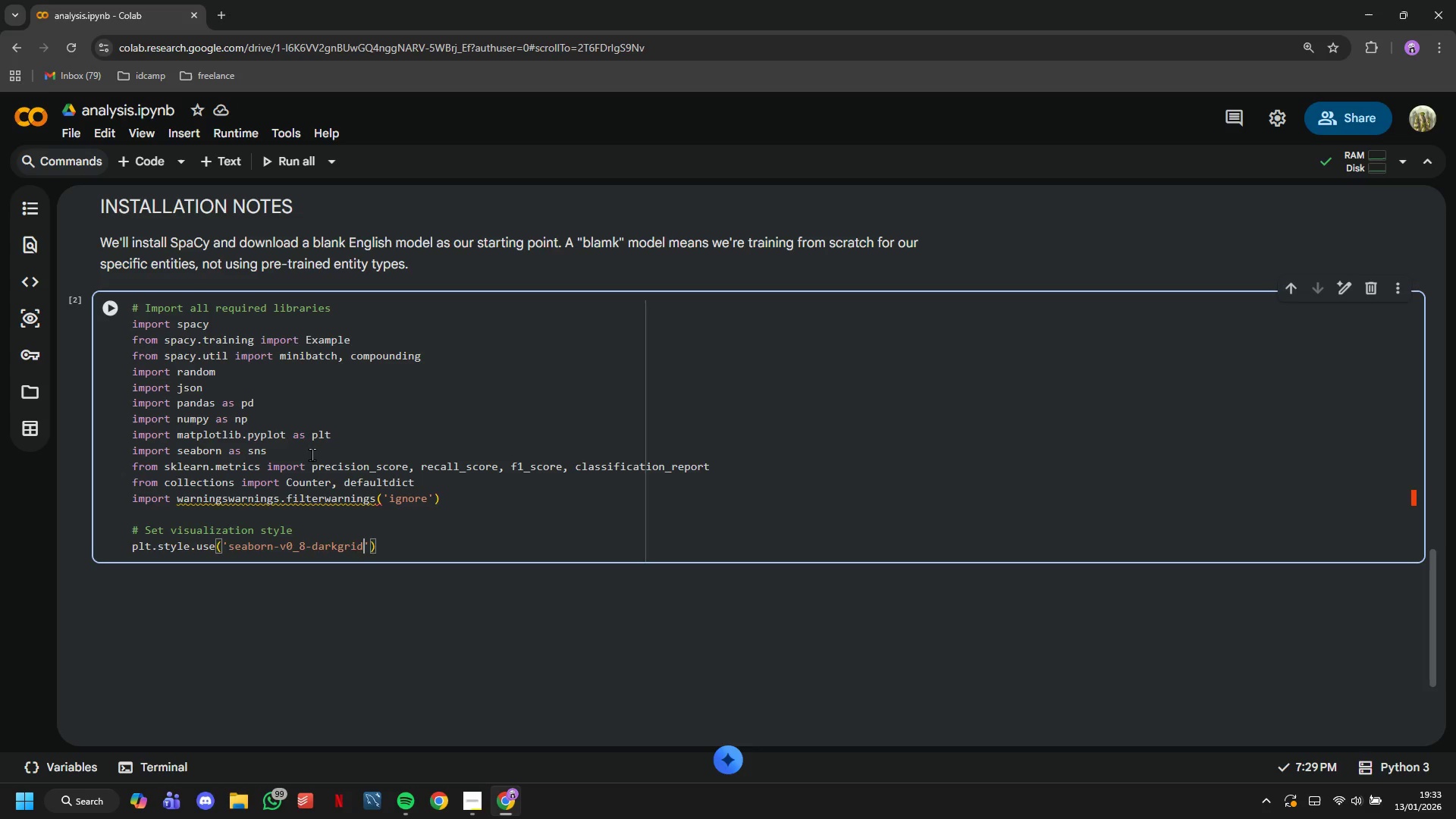 
key(ArrowRight)
 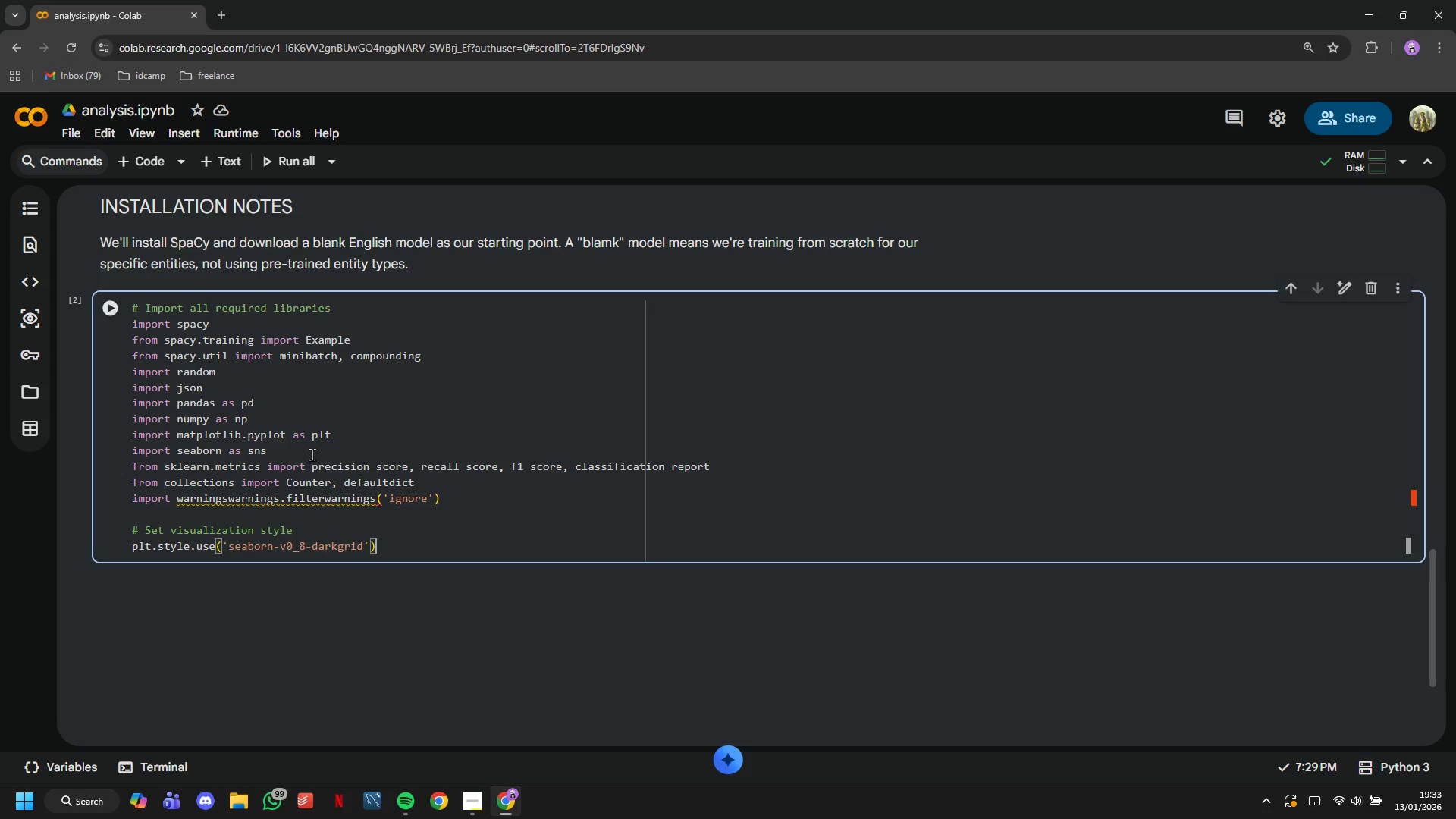 
key(ArrowRight)
 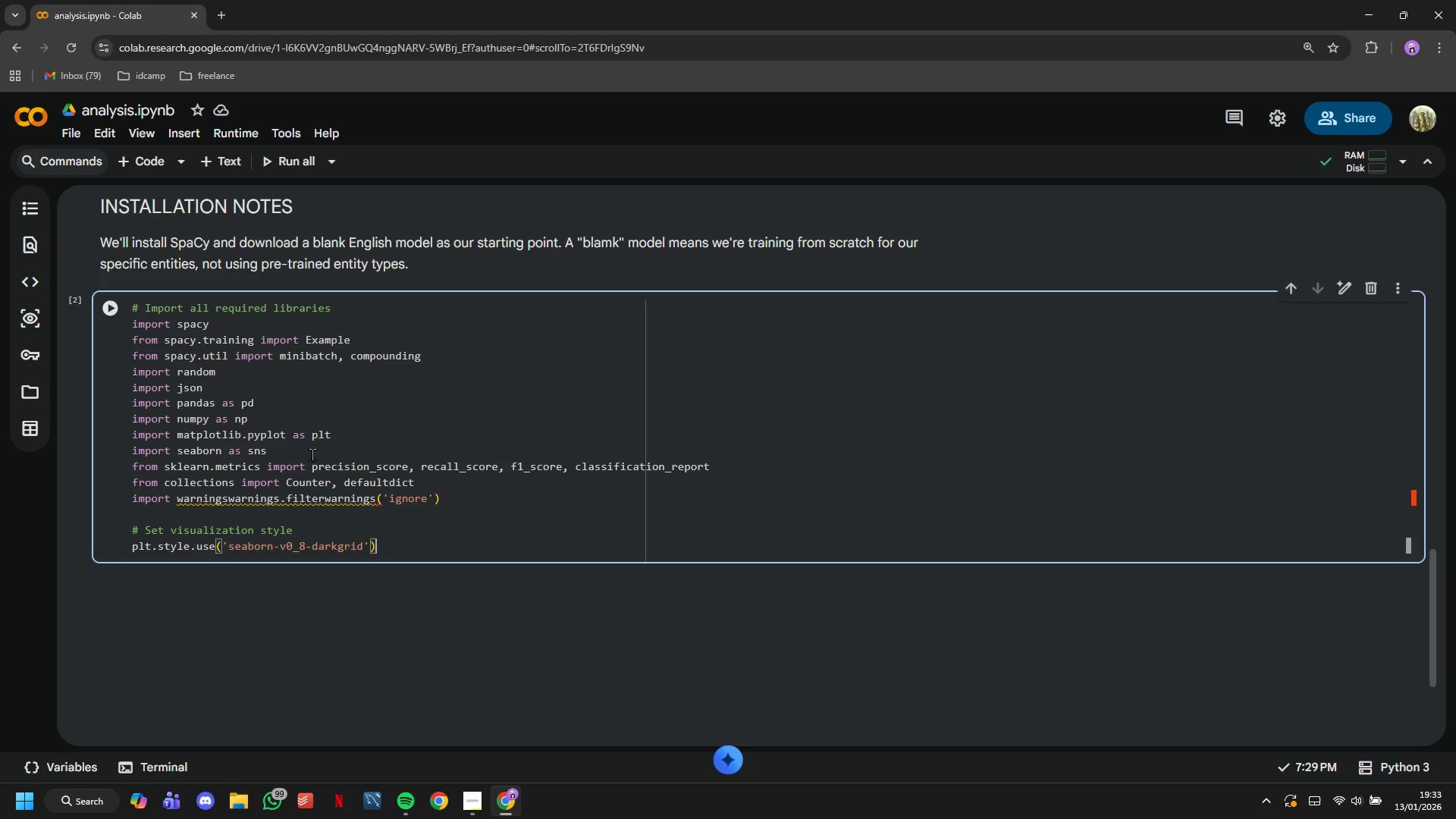 
key(Enter)
 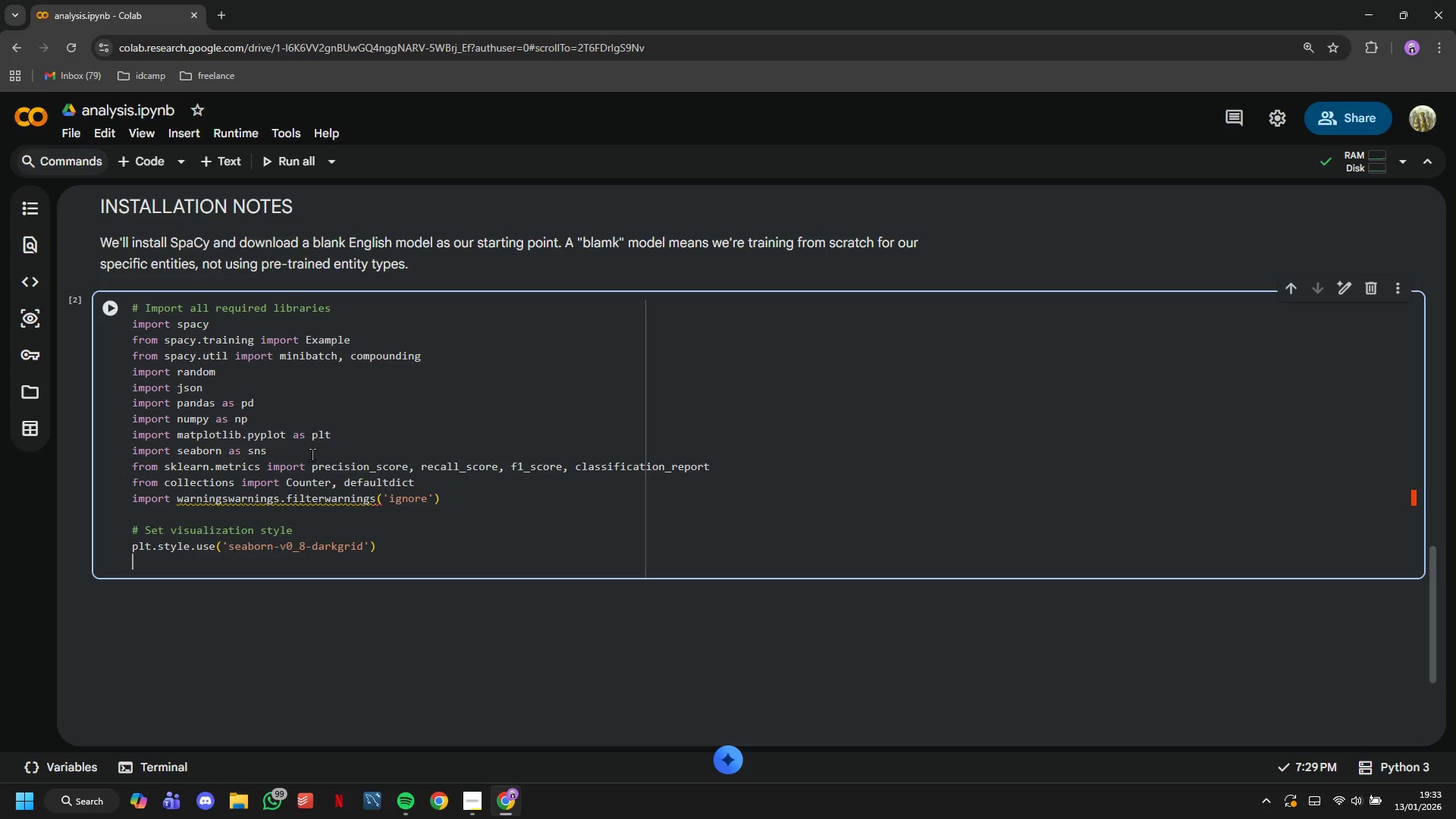 
type(sns.set_palette)
 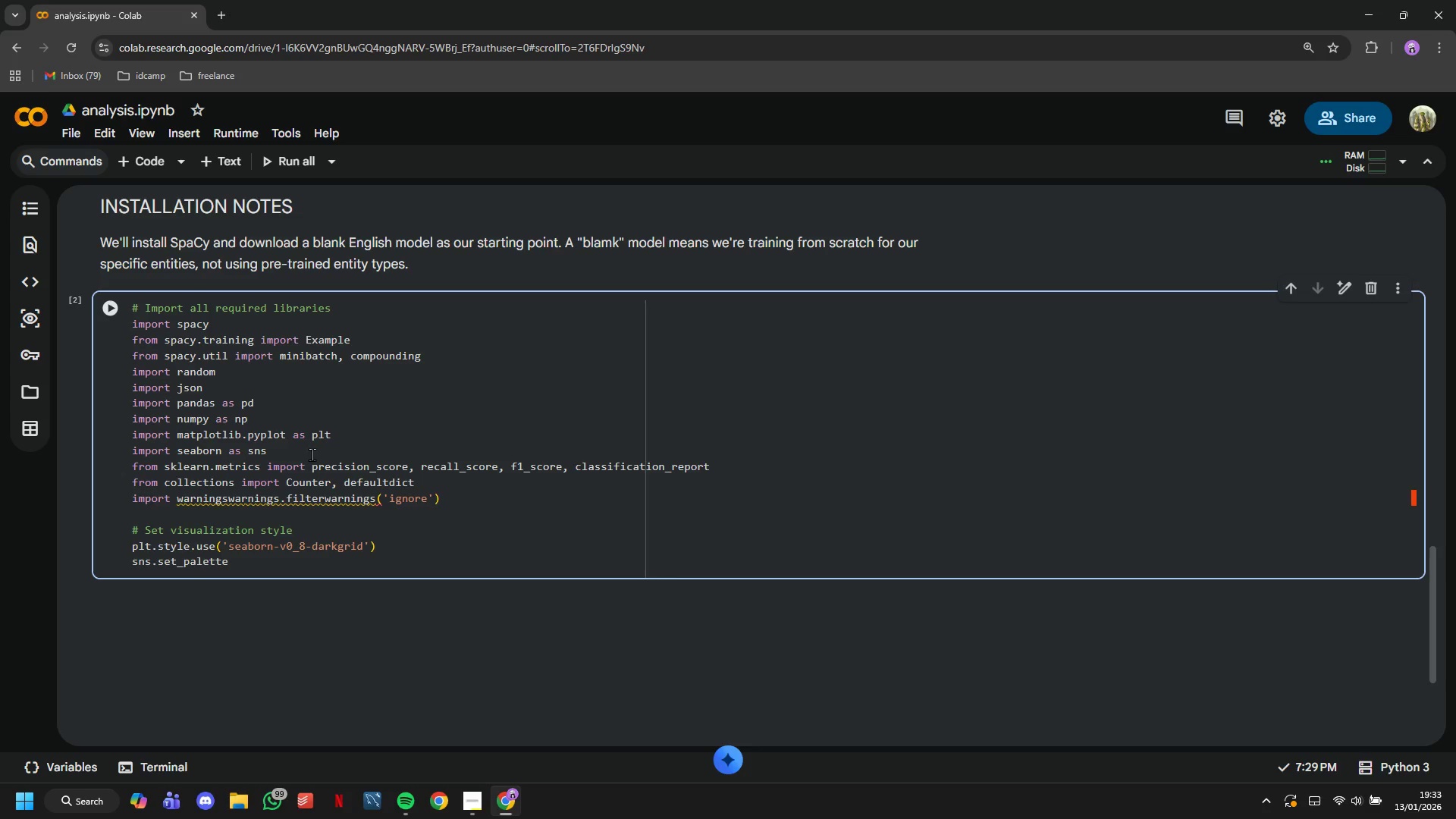 
wait(21.17)
 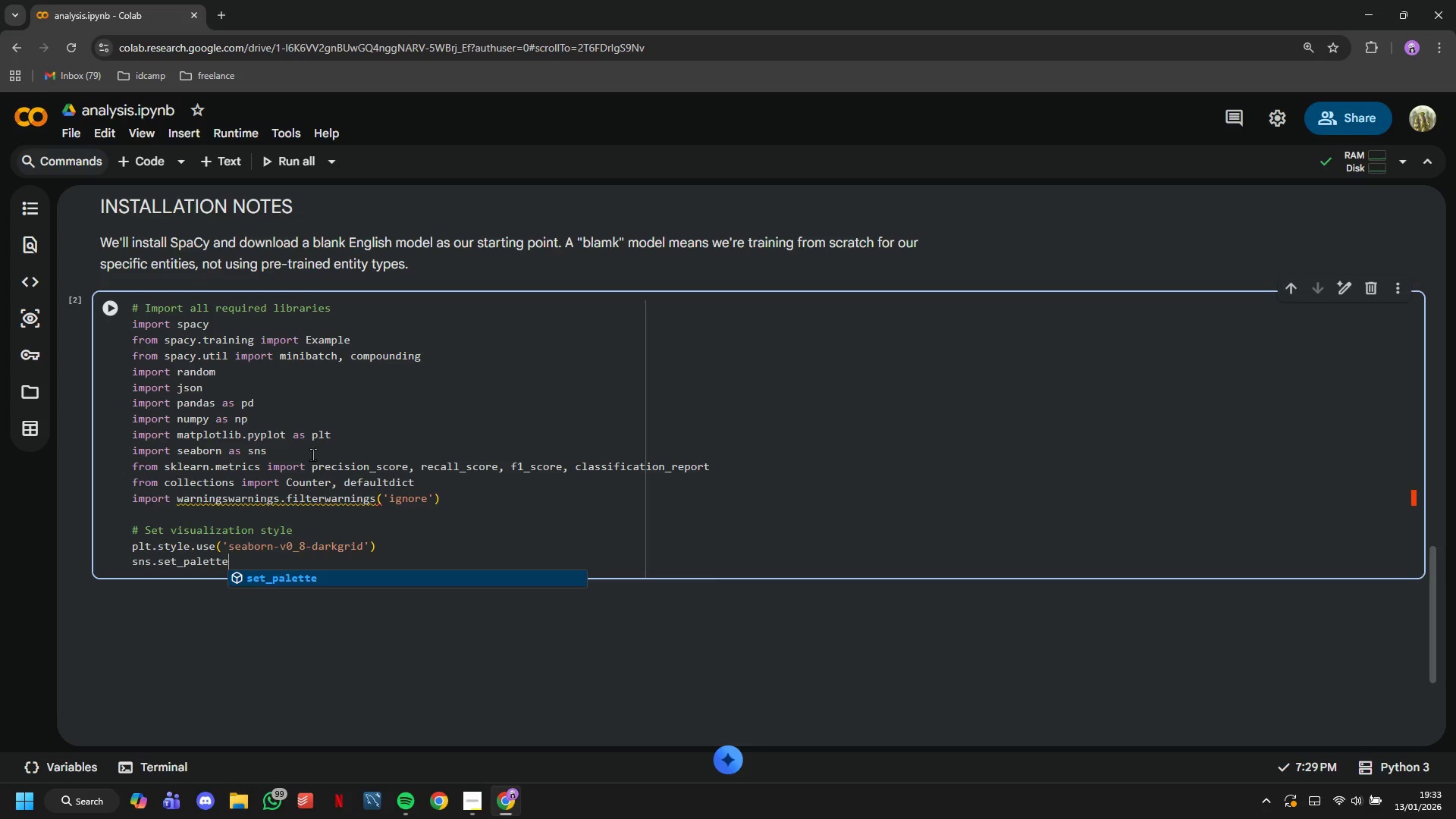 
type(("husl)
 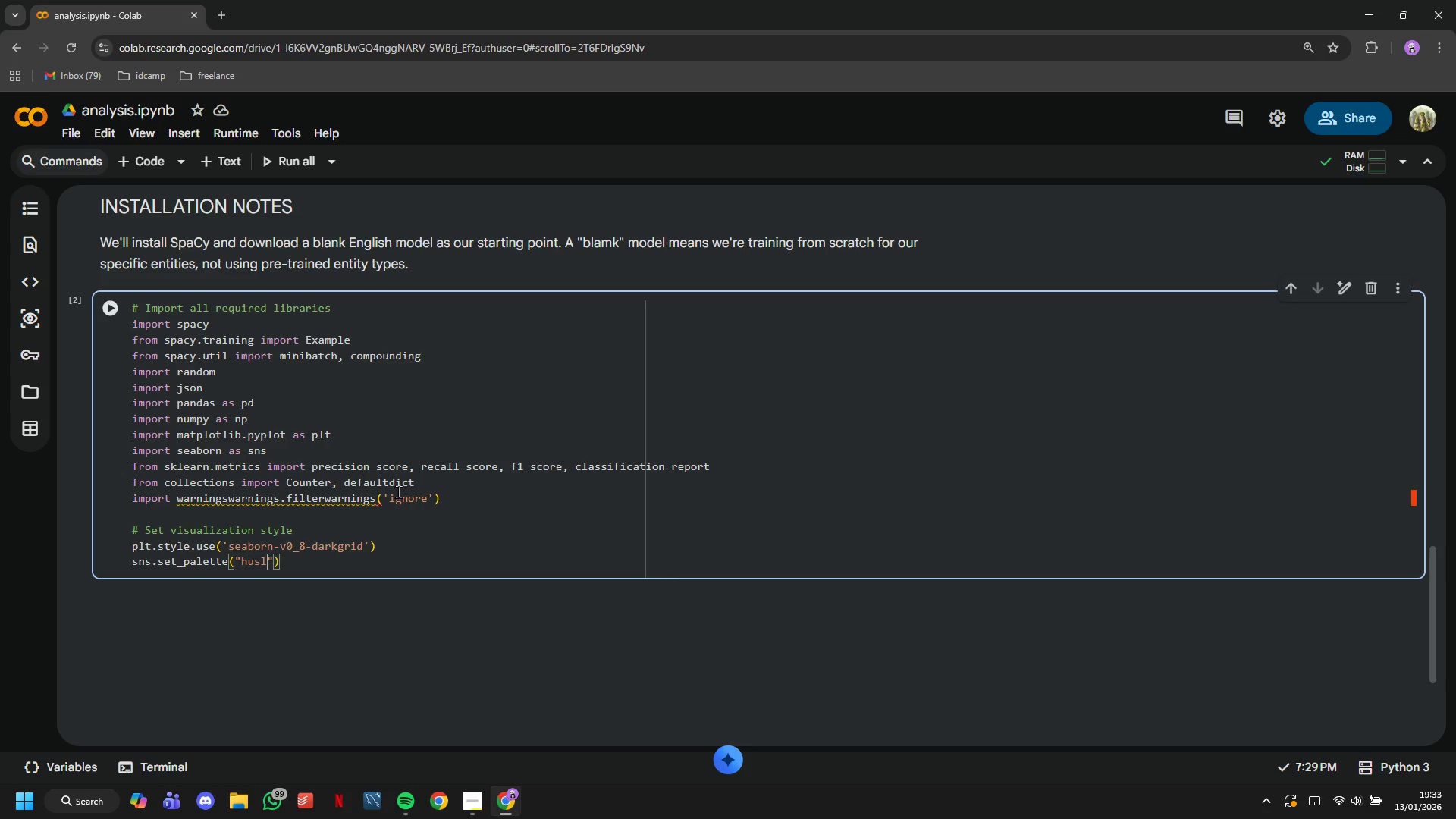 
key(ArrowRight)
 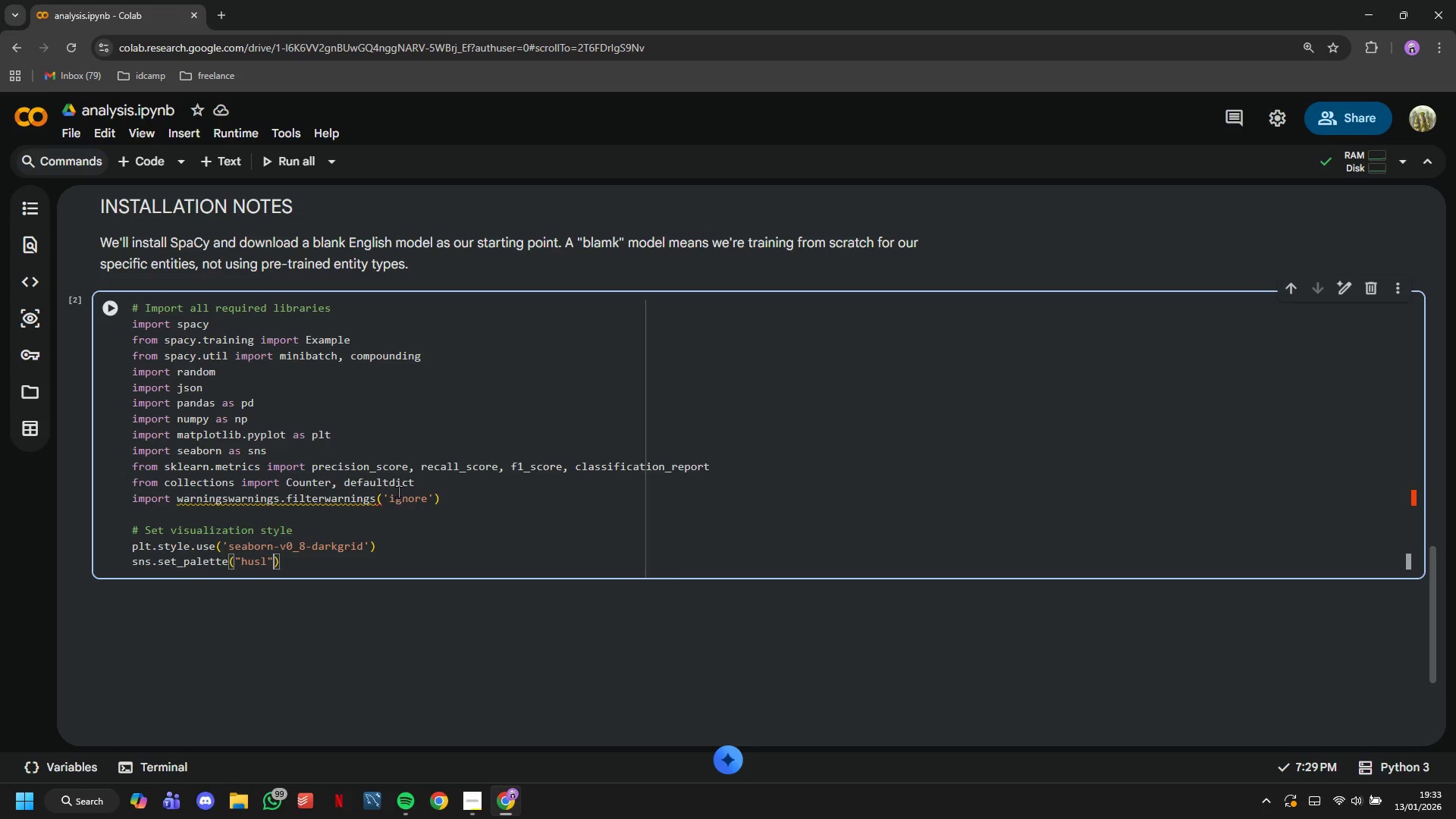 
key(ArrowRight)
 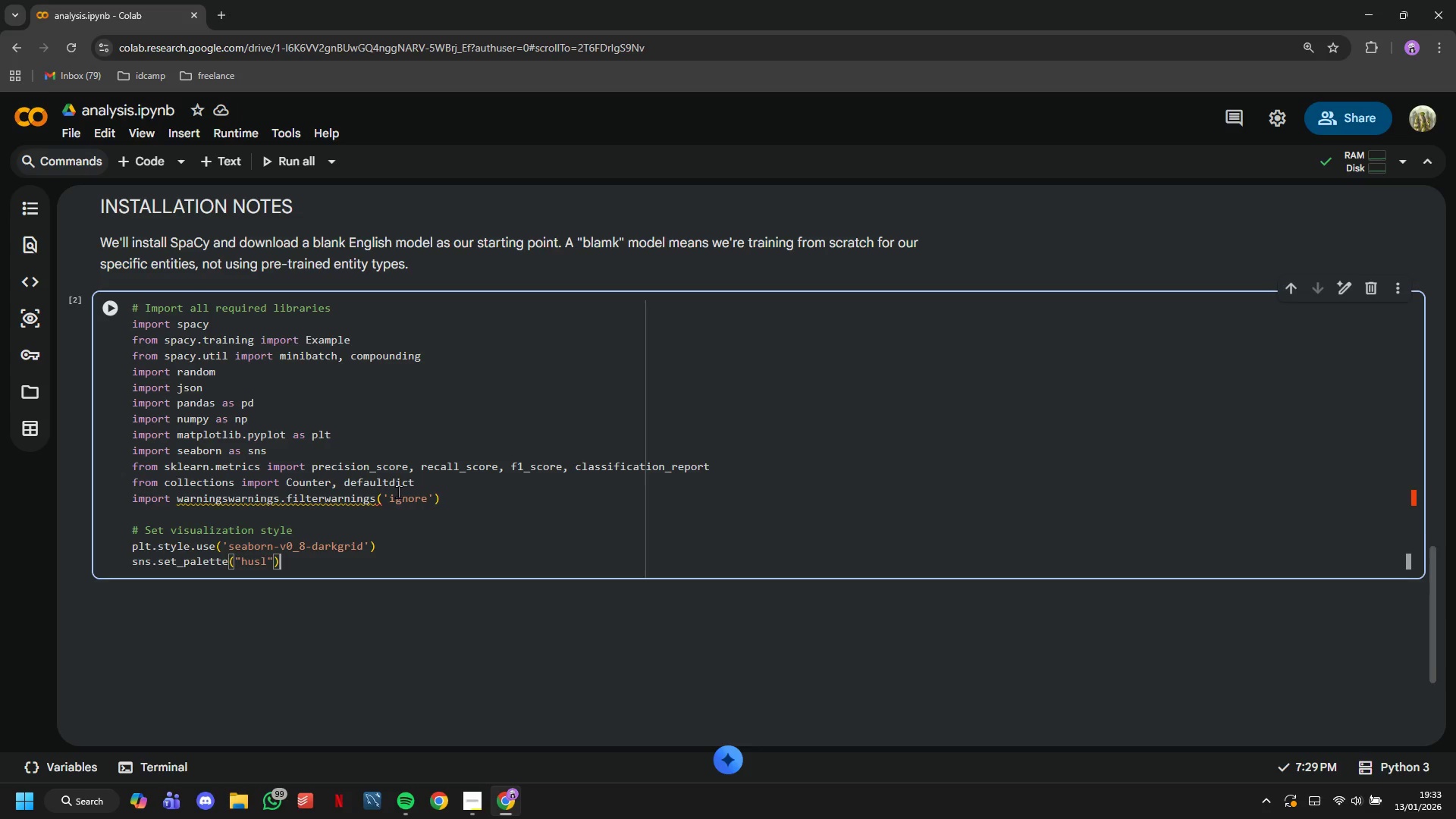 
key(Enter)
 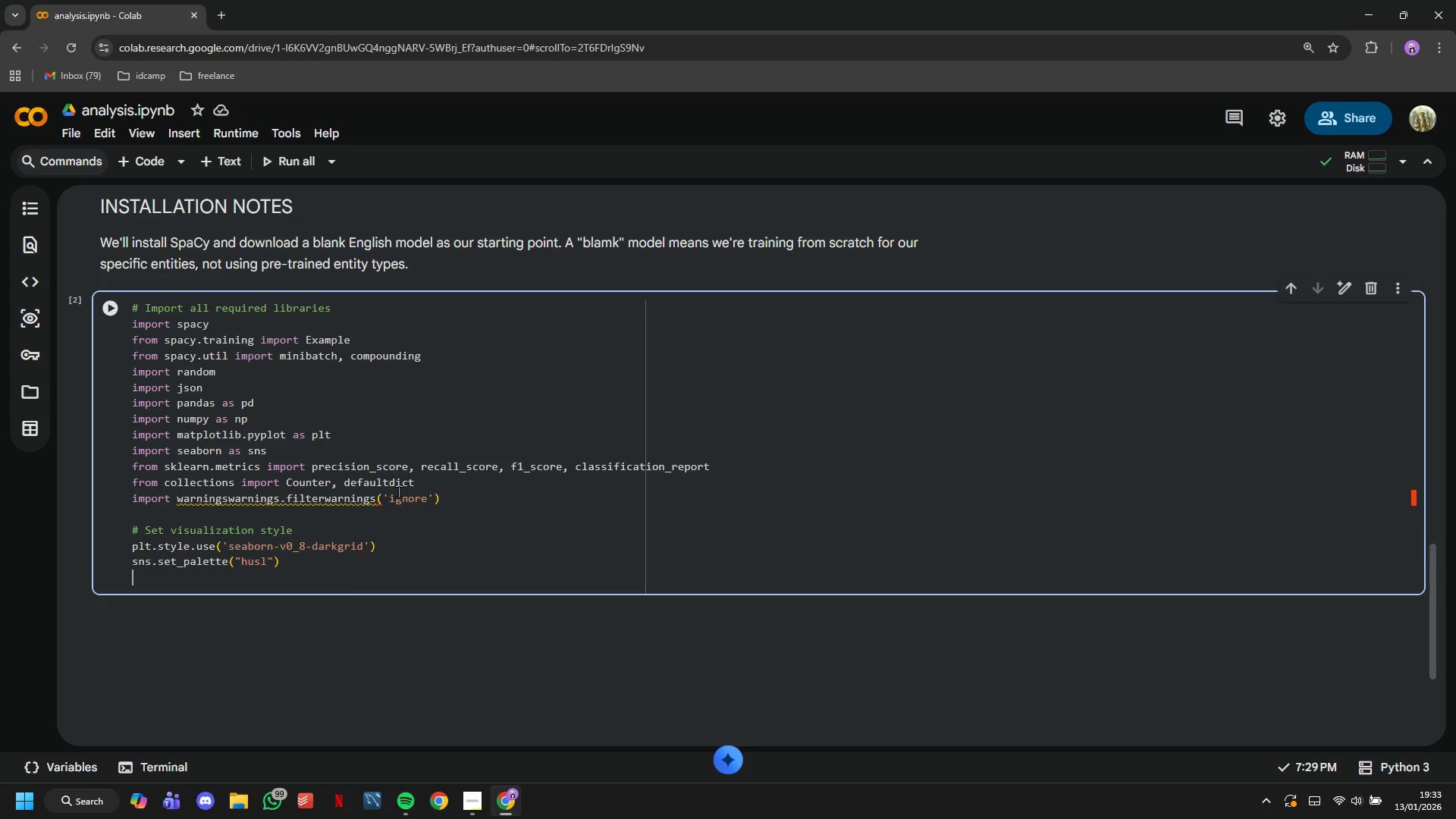 
type(plt.rcParams['figure.figsize)
 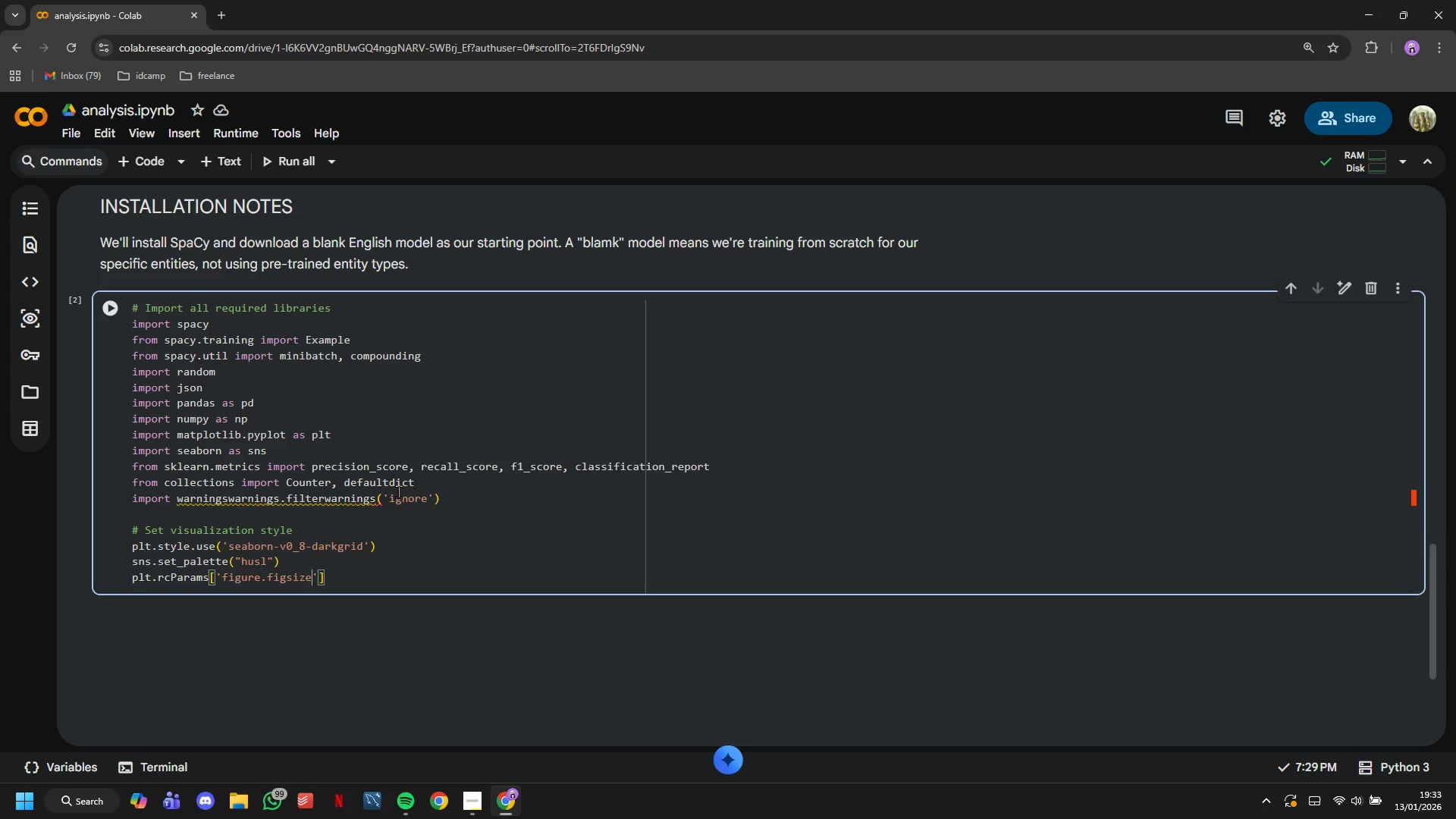 
key(ArrowRight)
 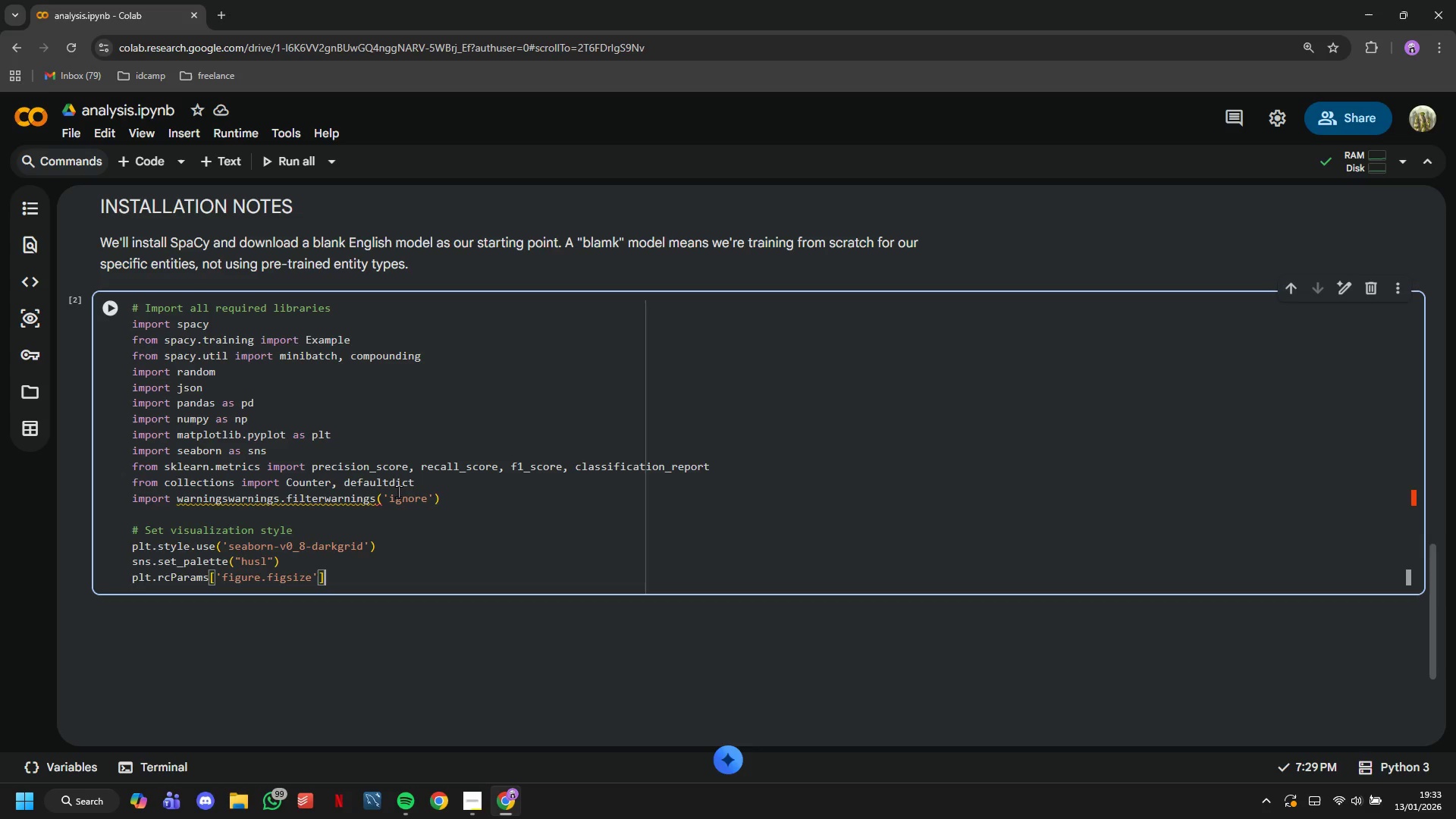 
key(ArrowRight)
 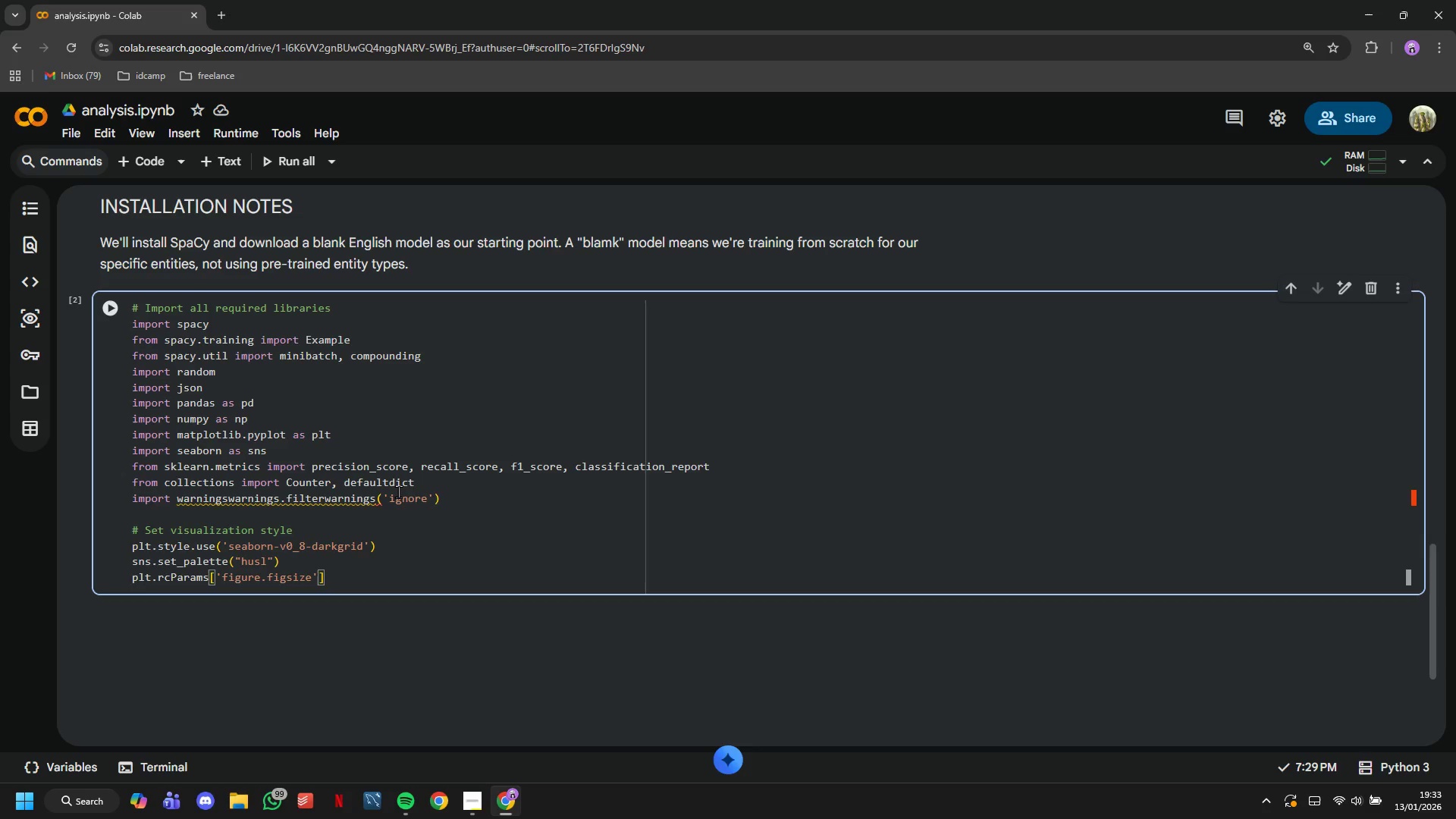 
type( = (12,6)
 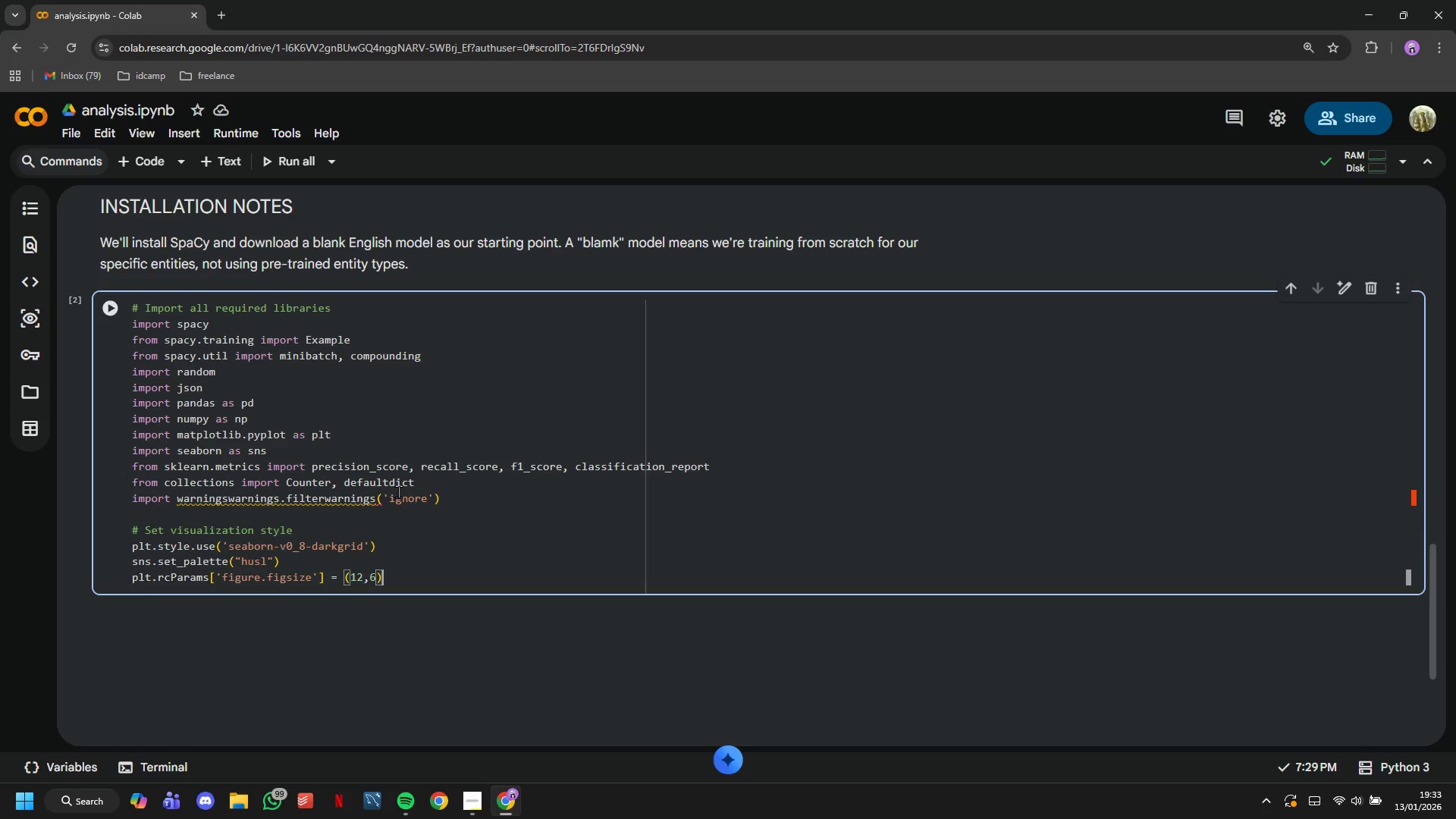 
key(ArrowRight)
 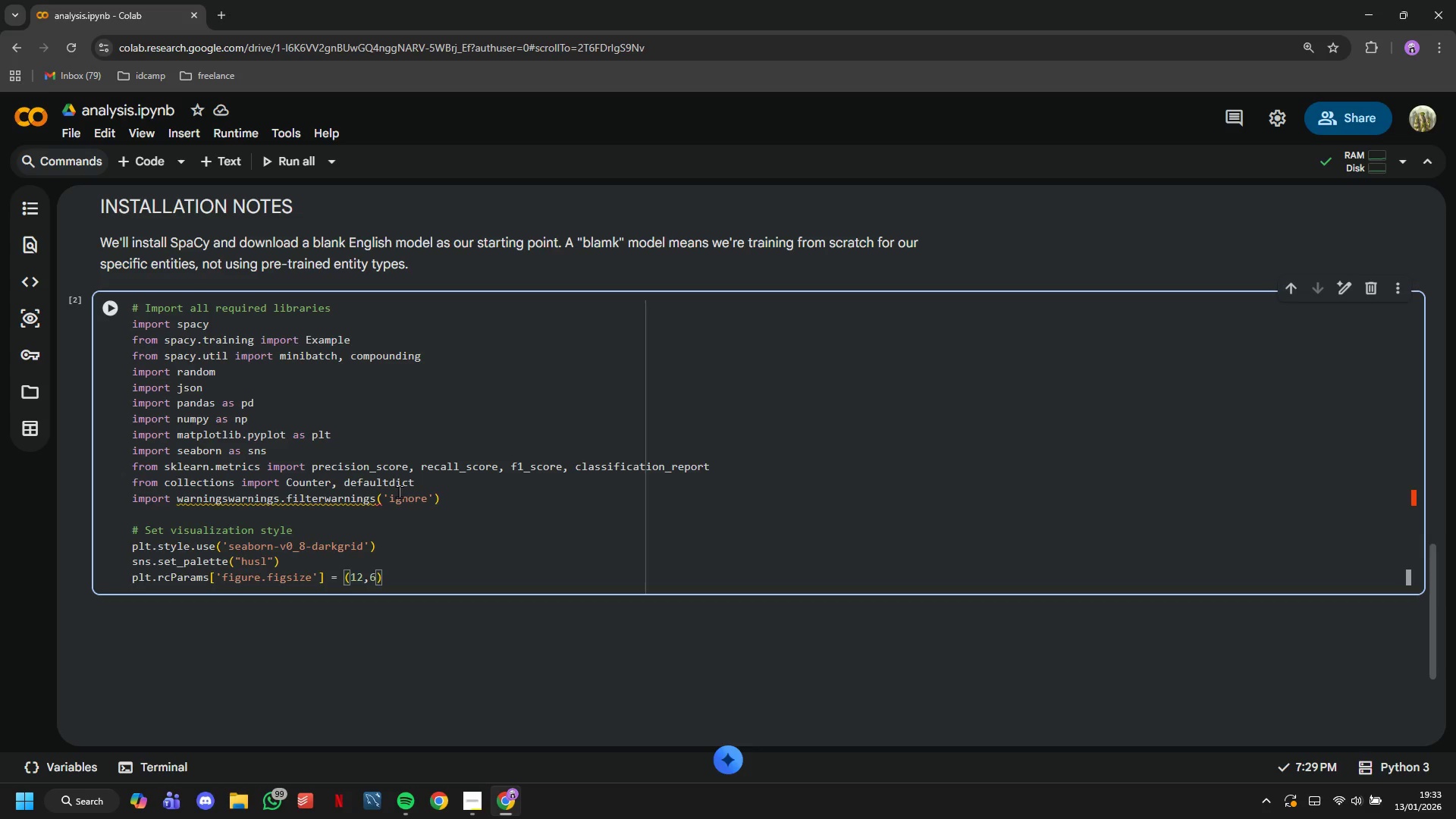 
key(Enter)
 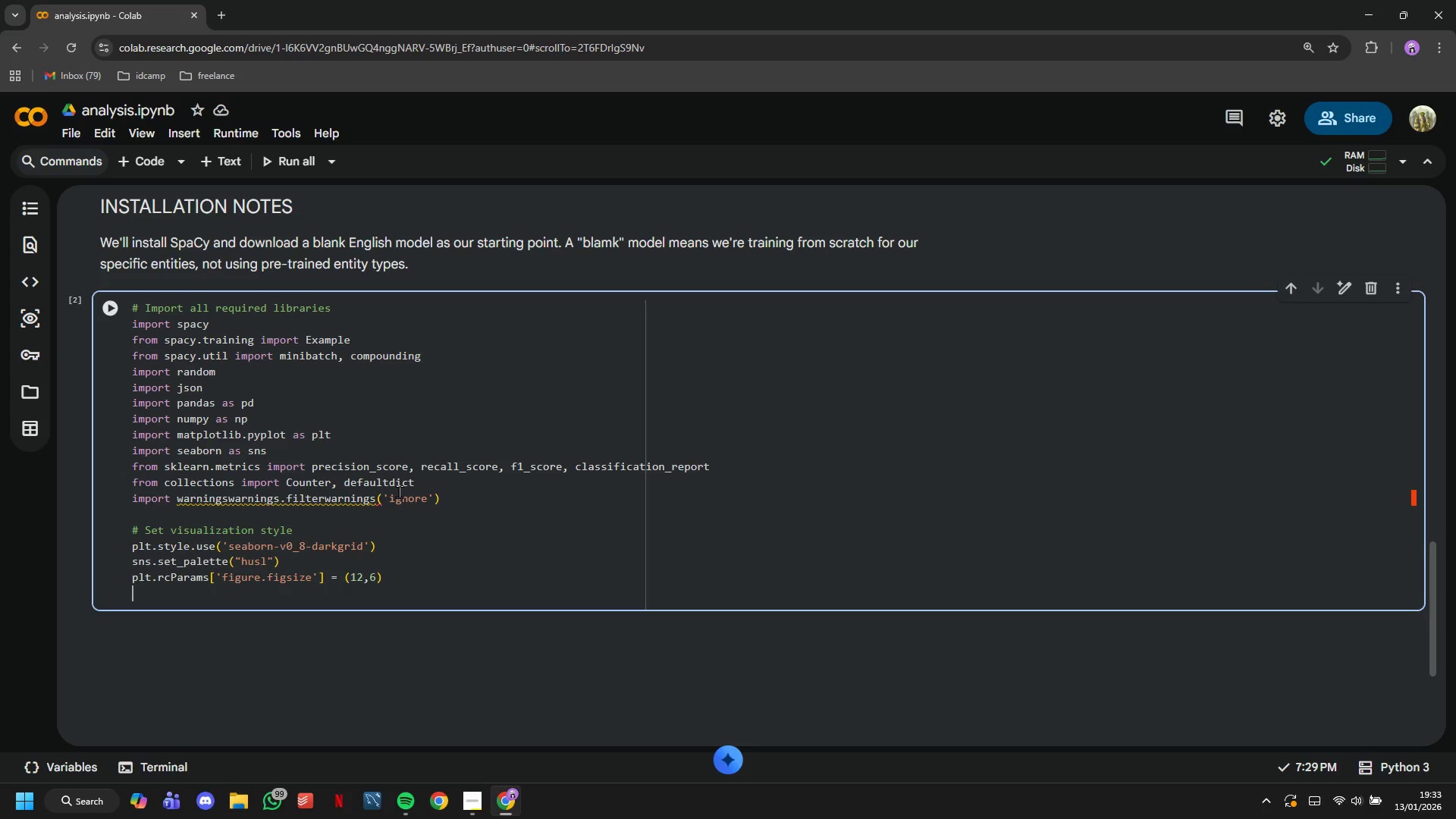 
key(Enter)
 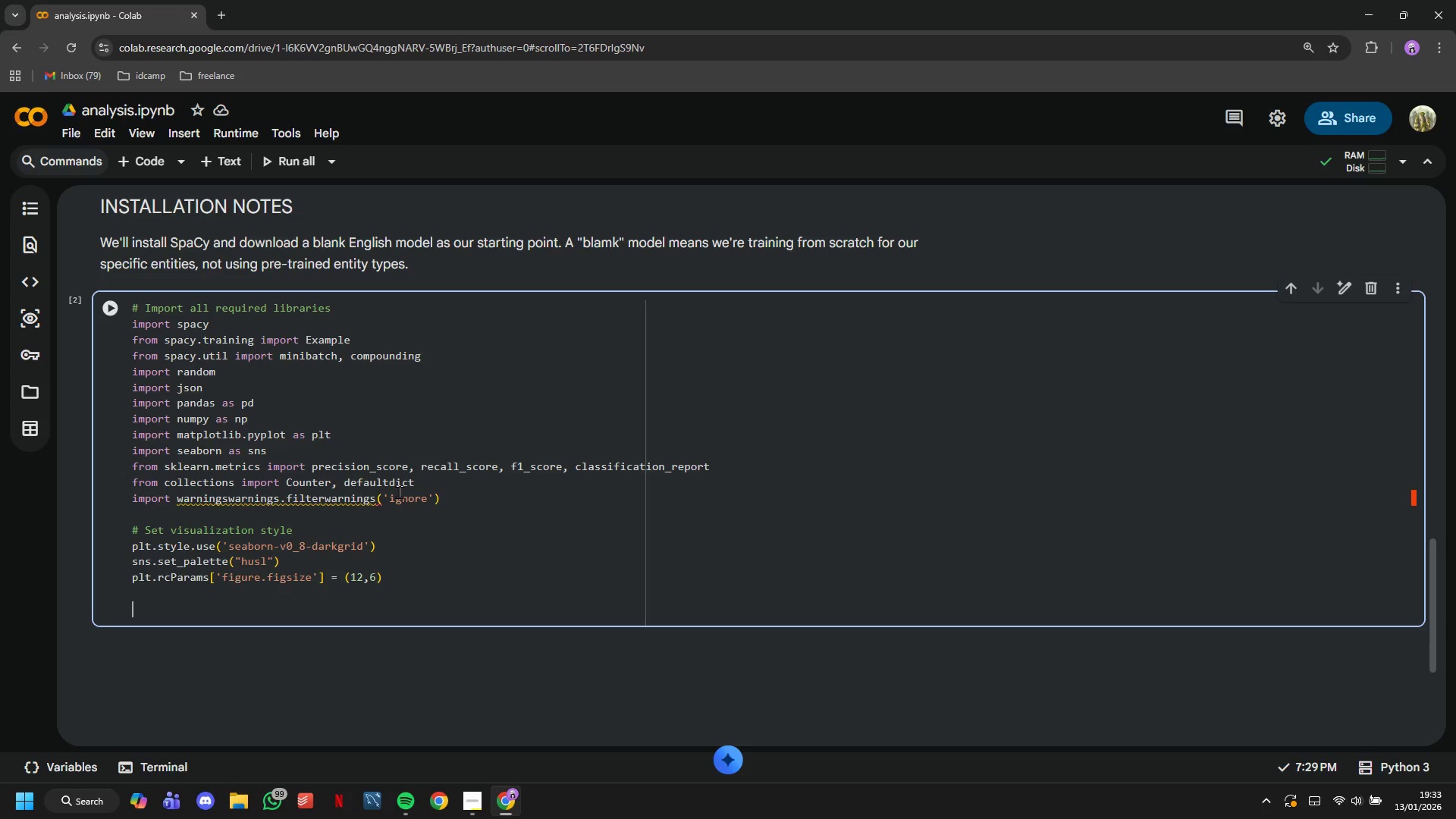 
type(# Set random seeds for reproducibility)
 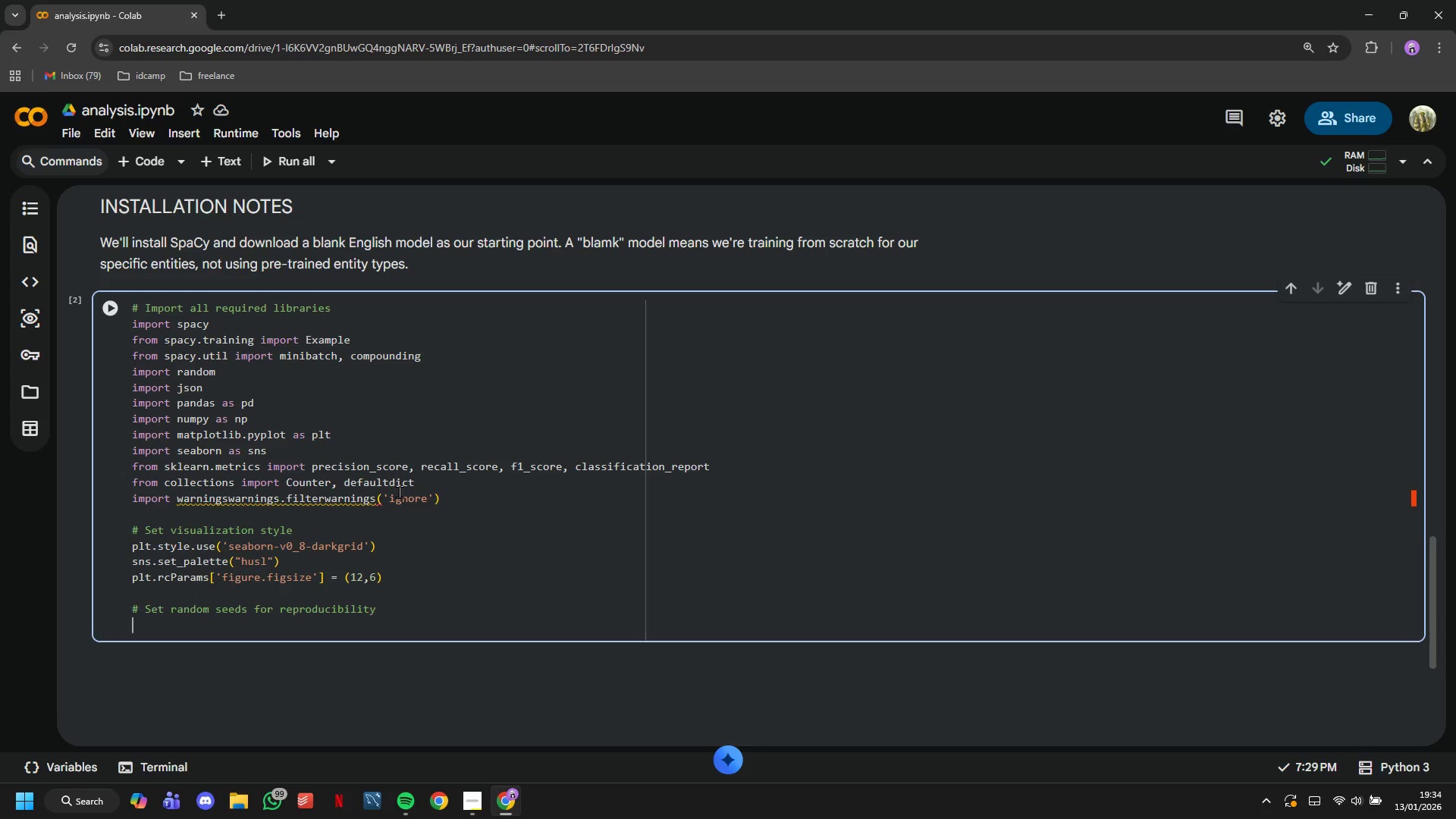 
key(Enter)
 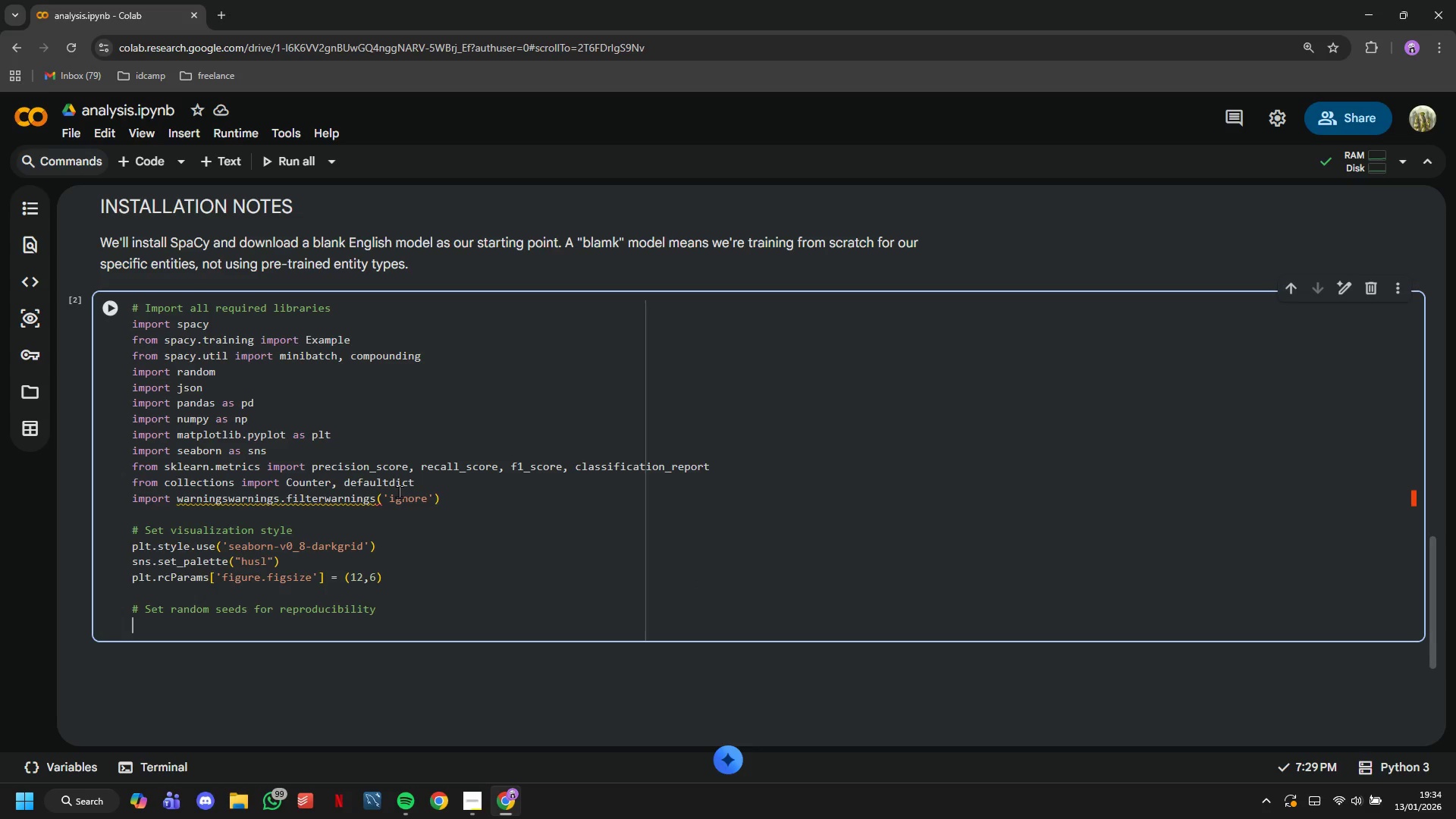 
type(random.seed(42)
 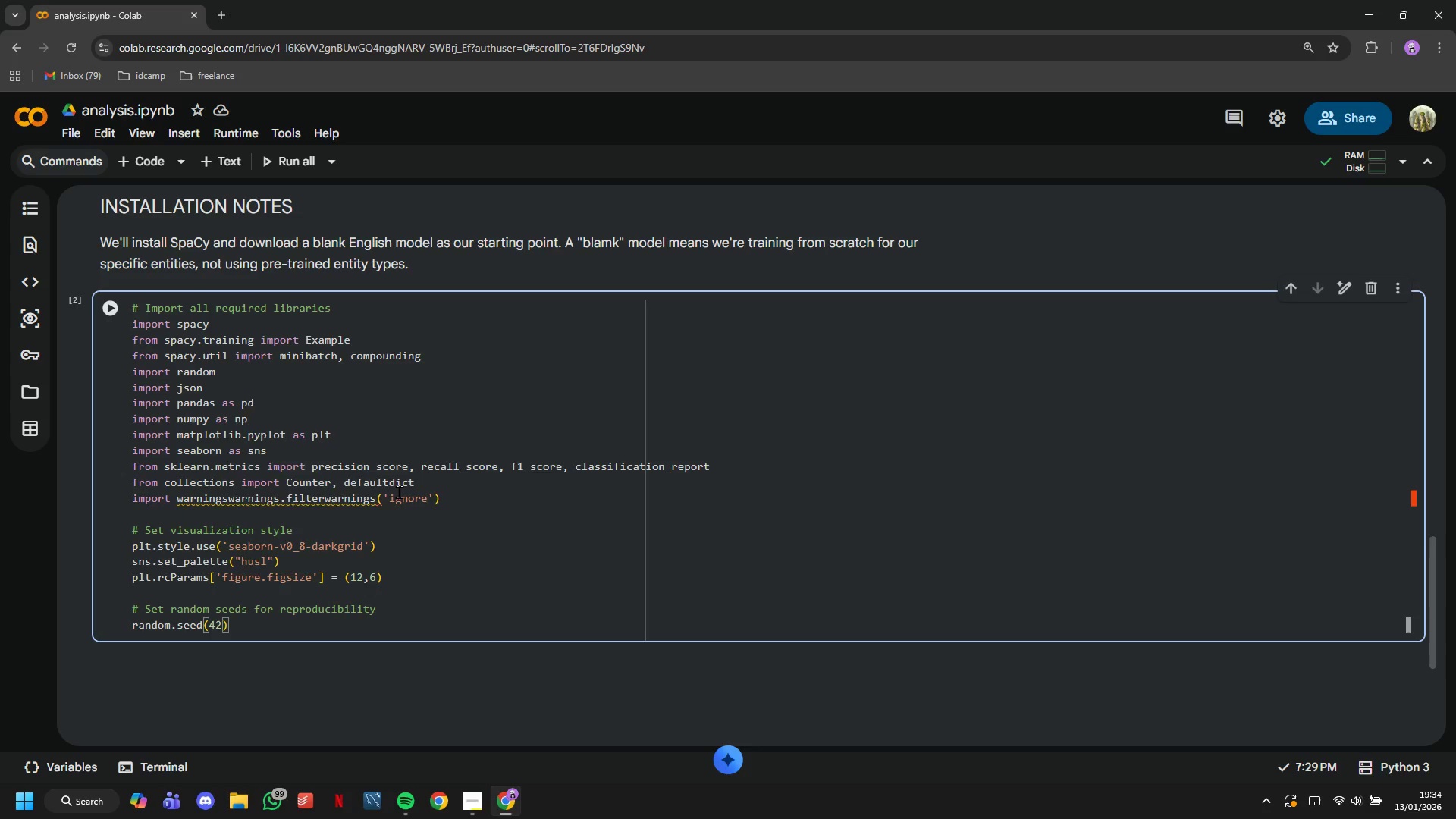 
key(ArrowRight)
 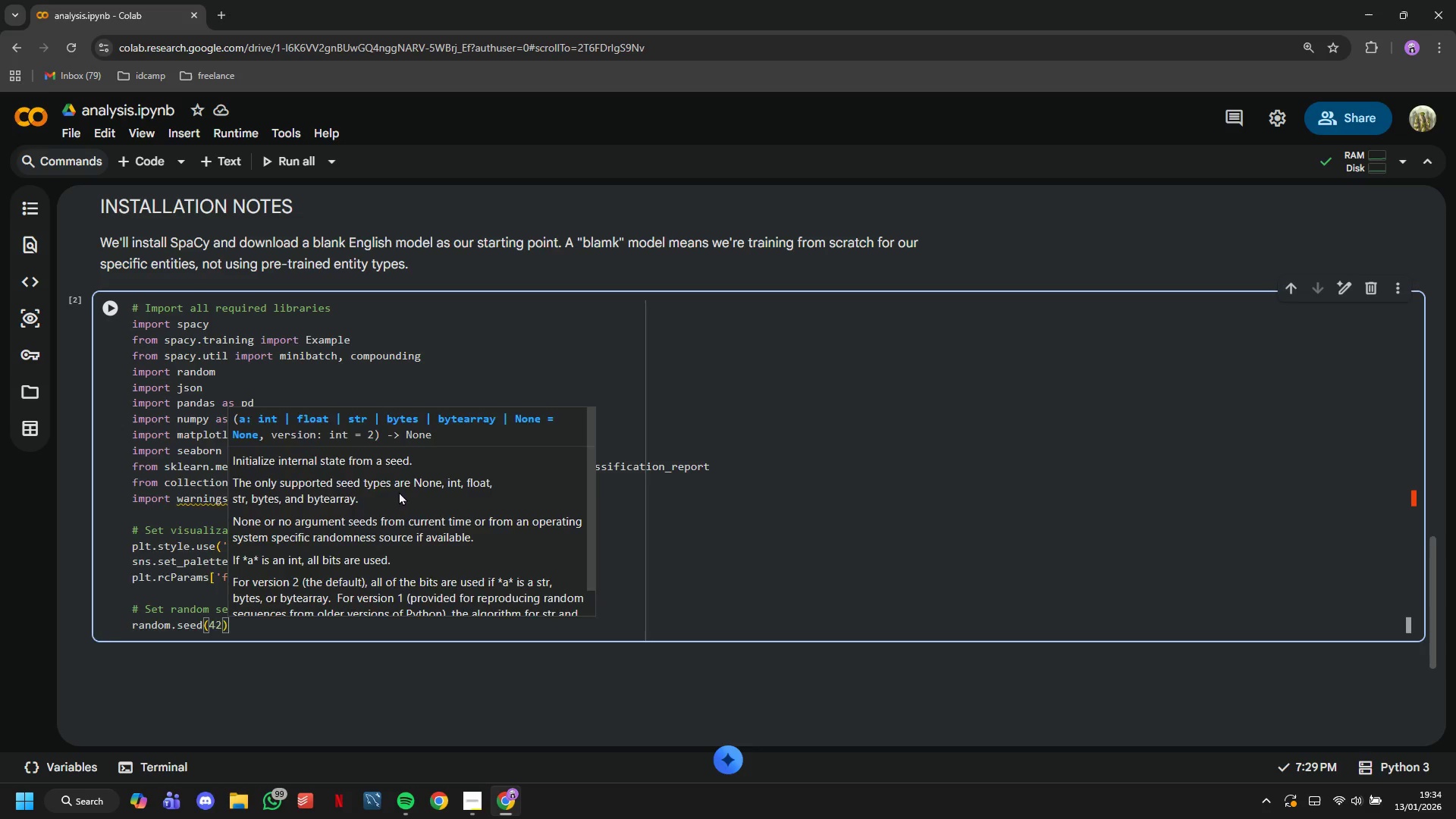 
key(Enter)
 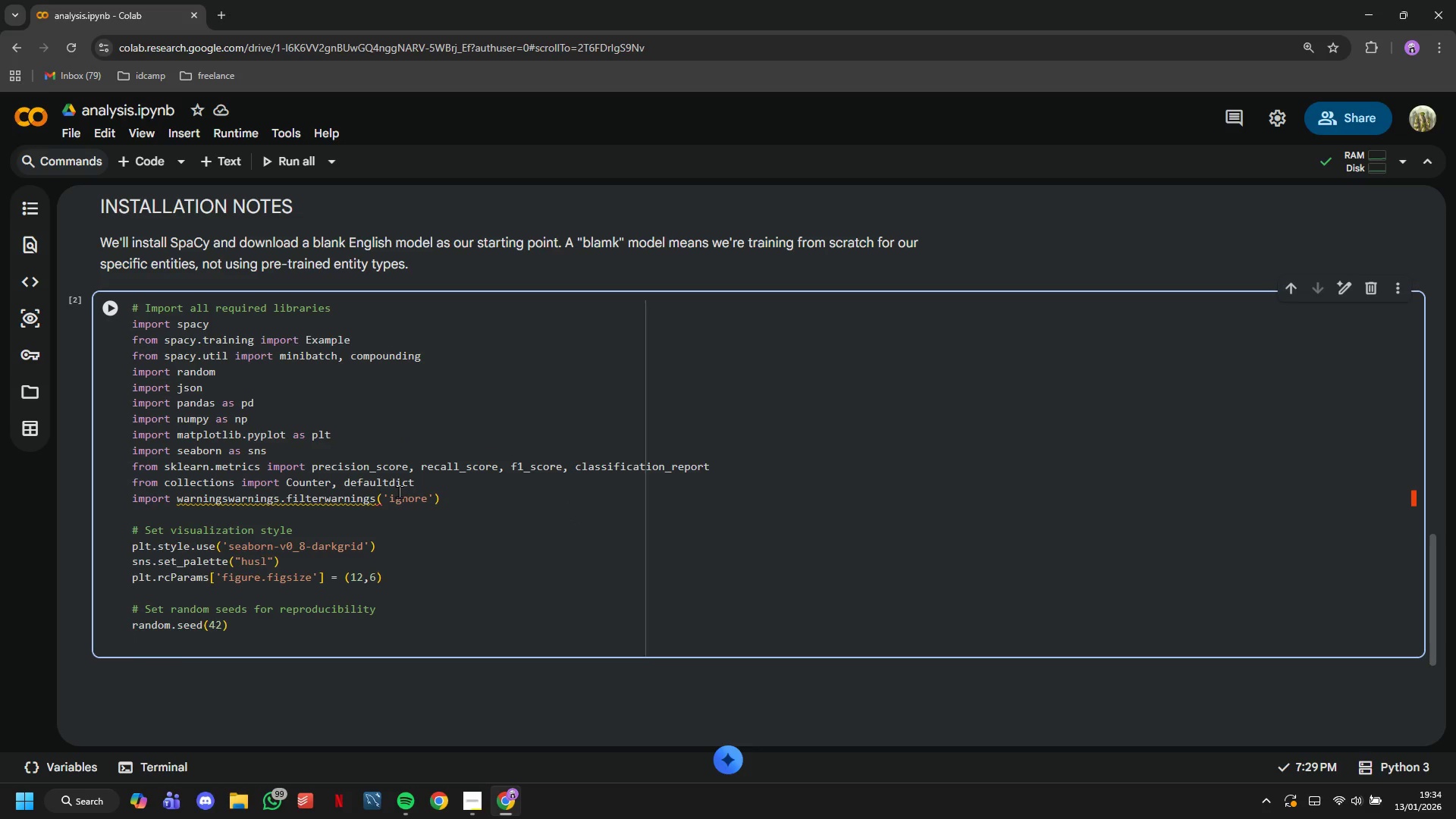 
type(np.random.seed(42)
 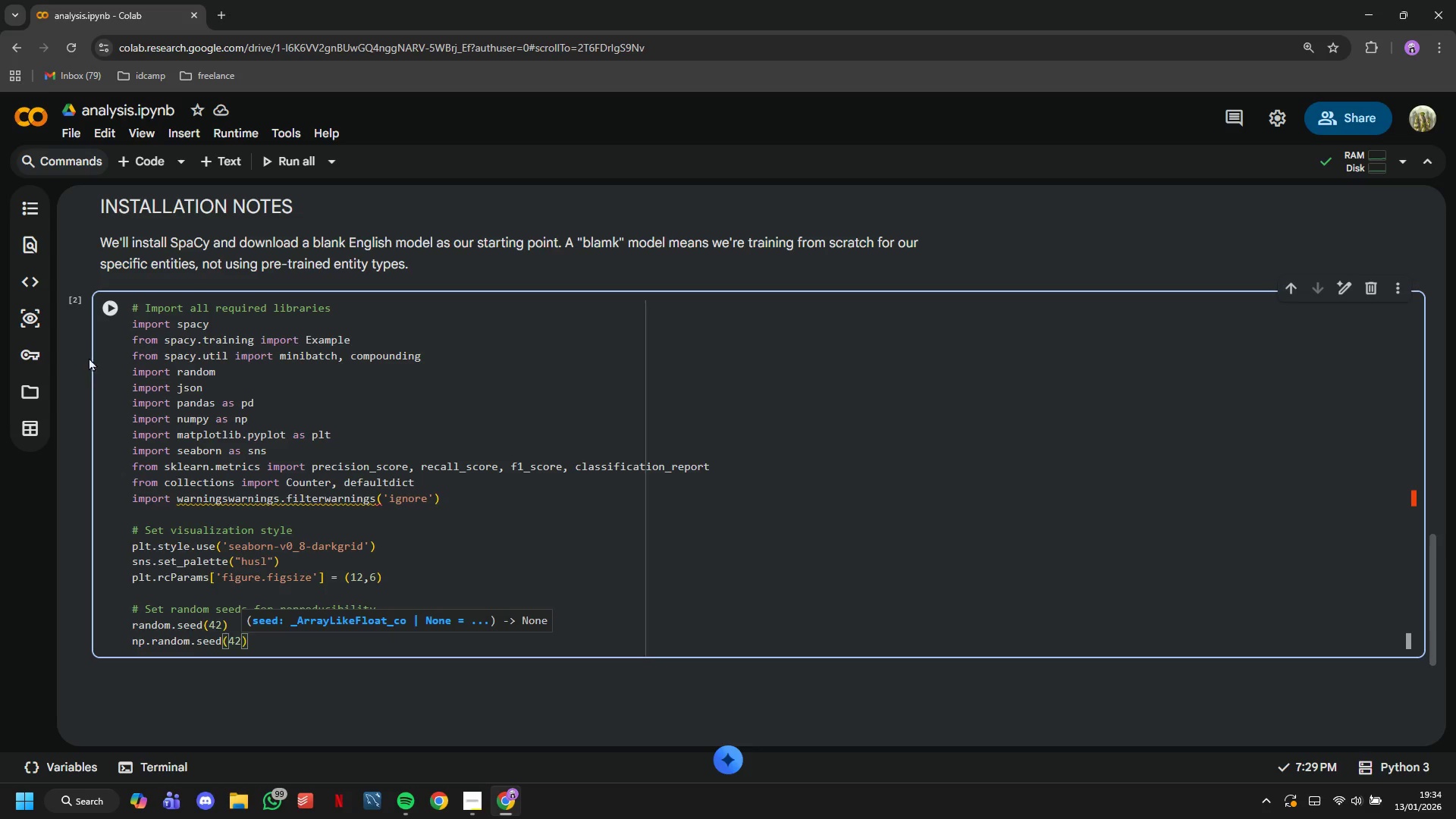 
left_click([111, 318])
 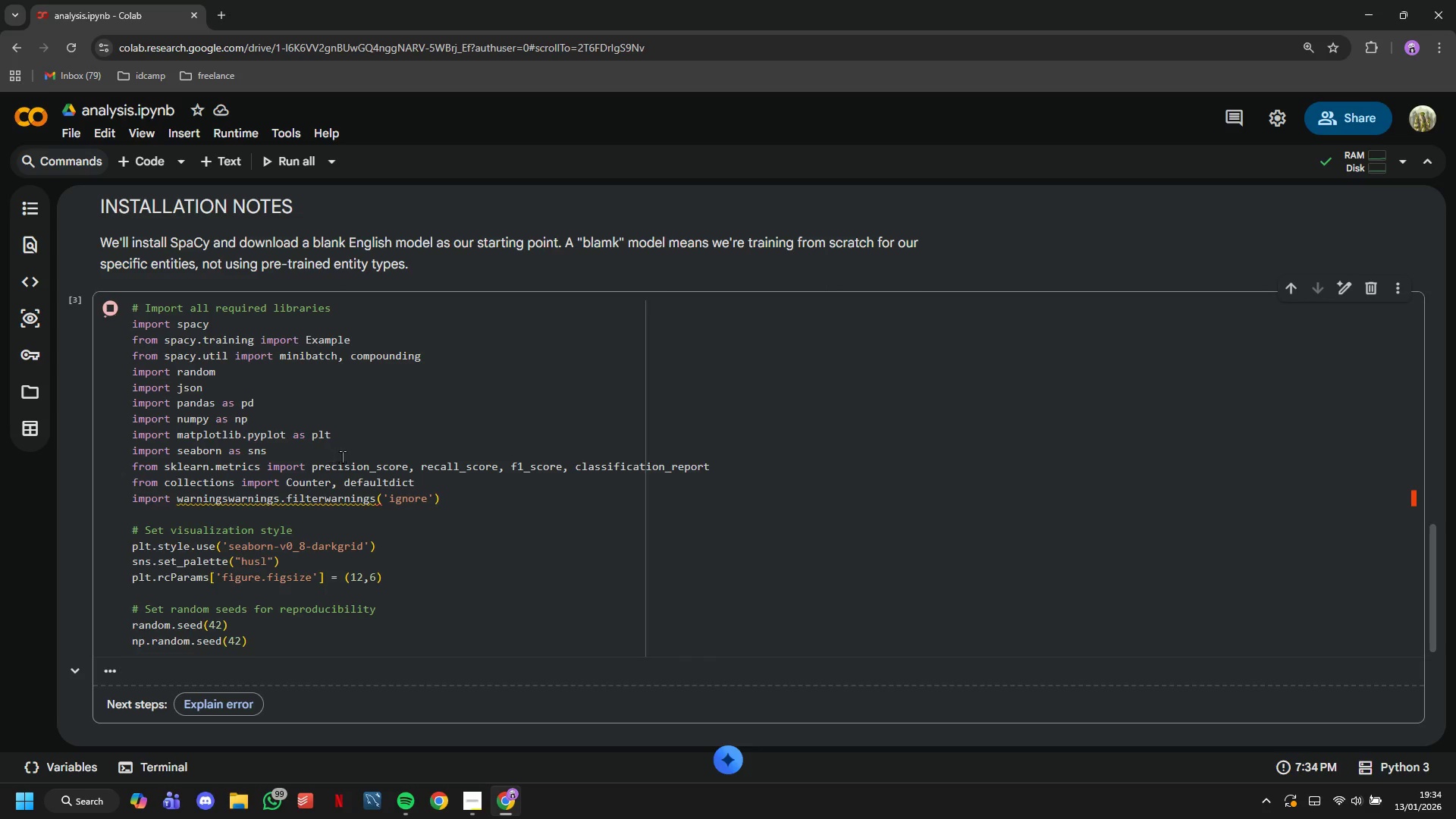 
scroll: coordinate [427, 545], scroll_direction: down, amount: 2.0
 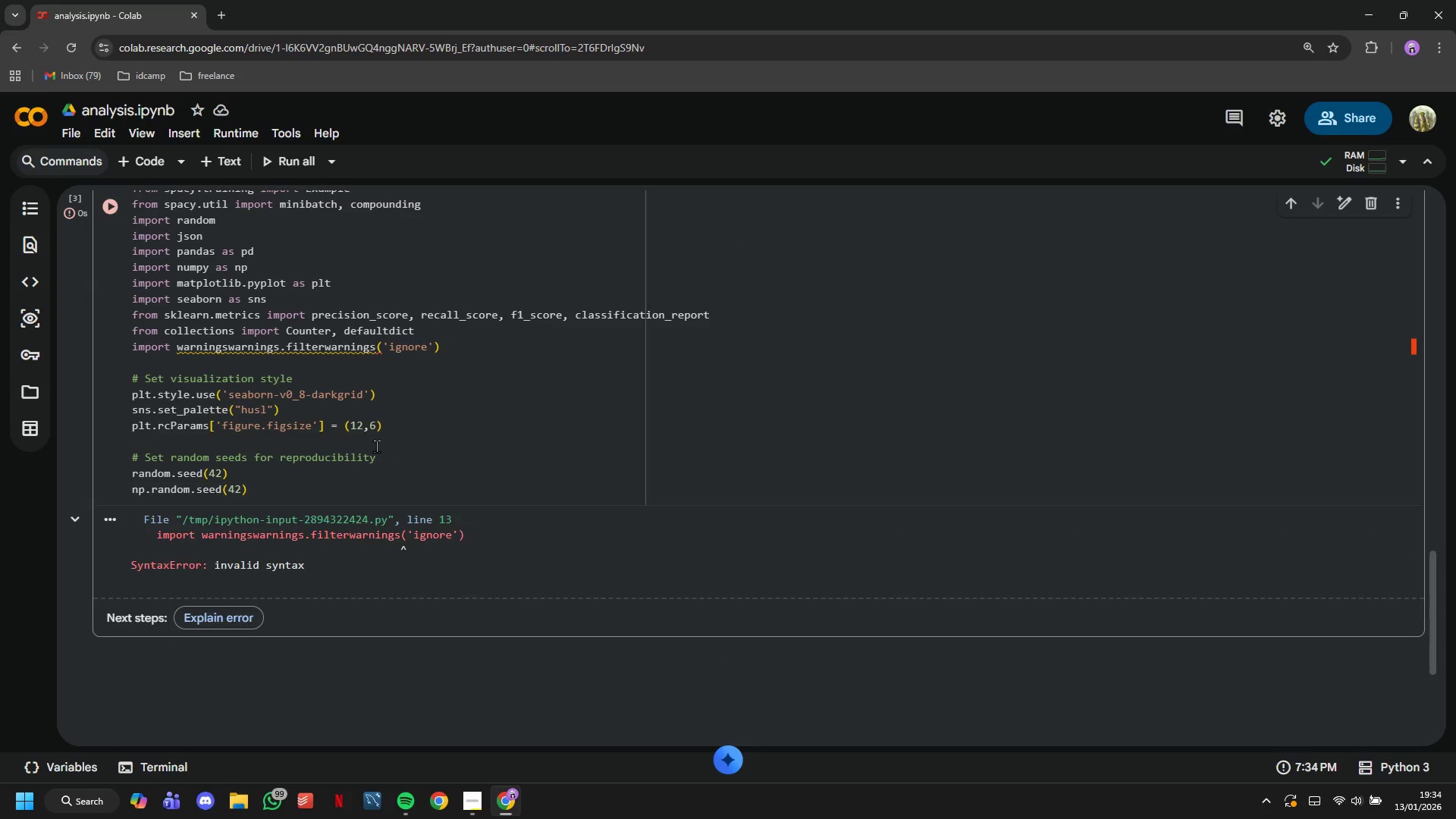 
scroll: coordinate [235, 331], scroll_direction: up, amount: 2.0
 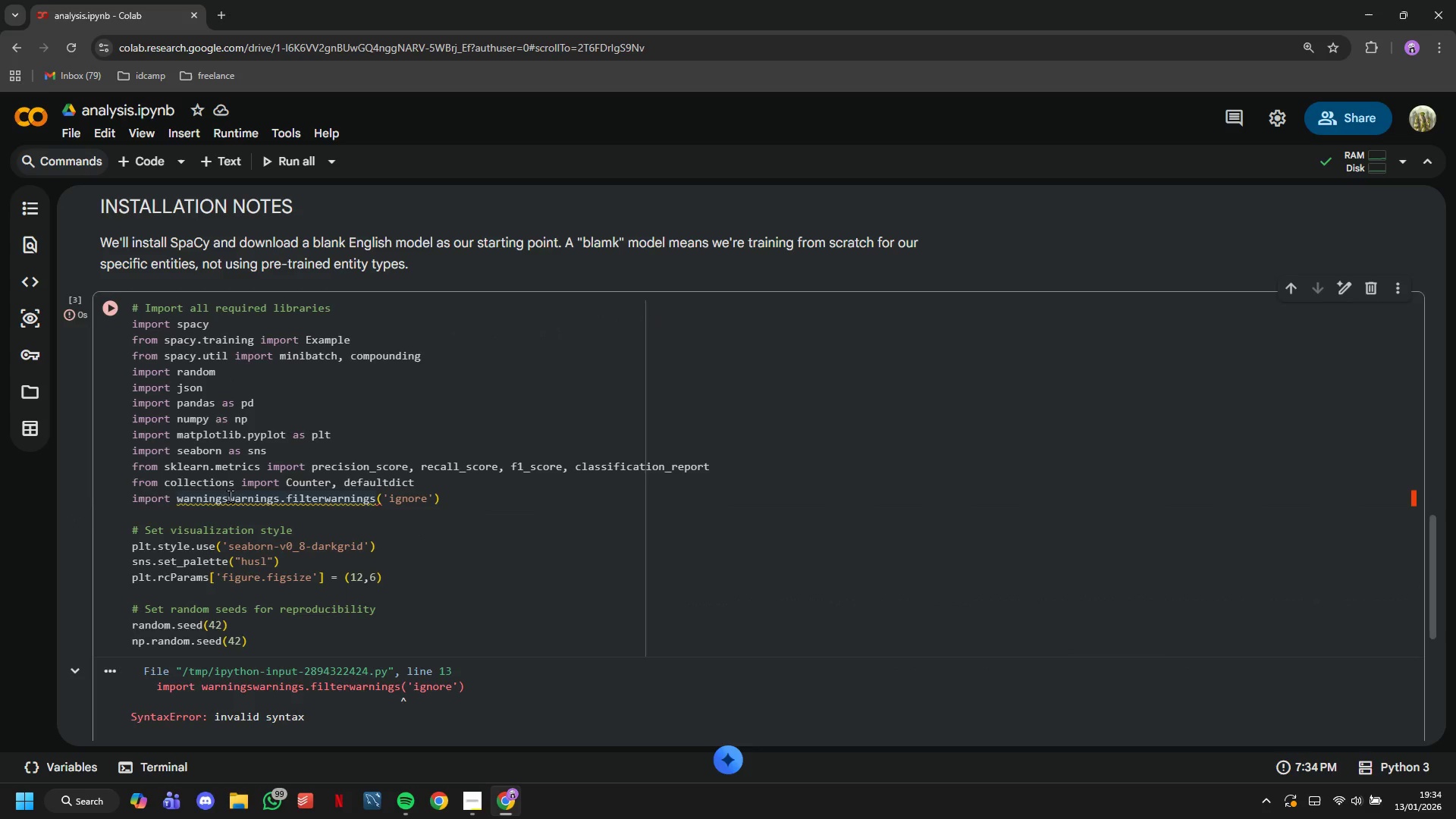 
left_click([231, 502])
 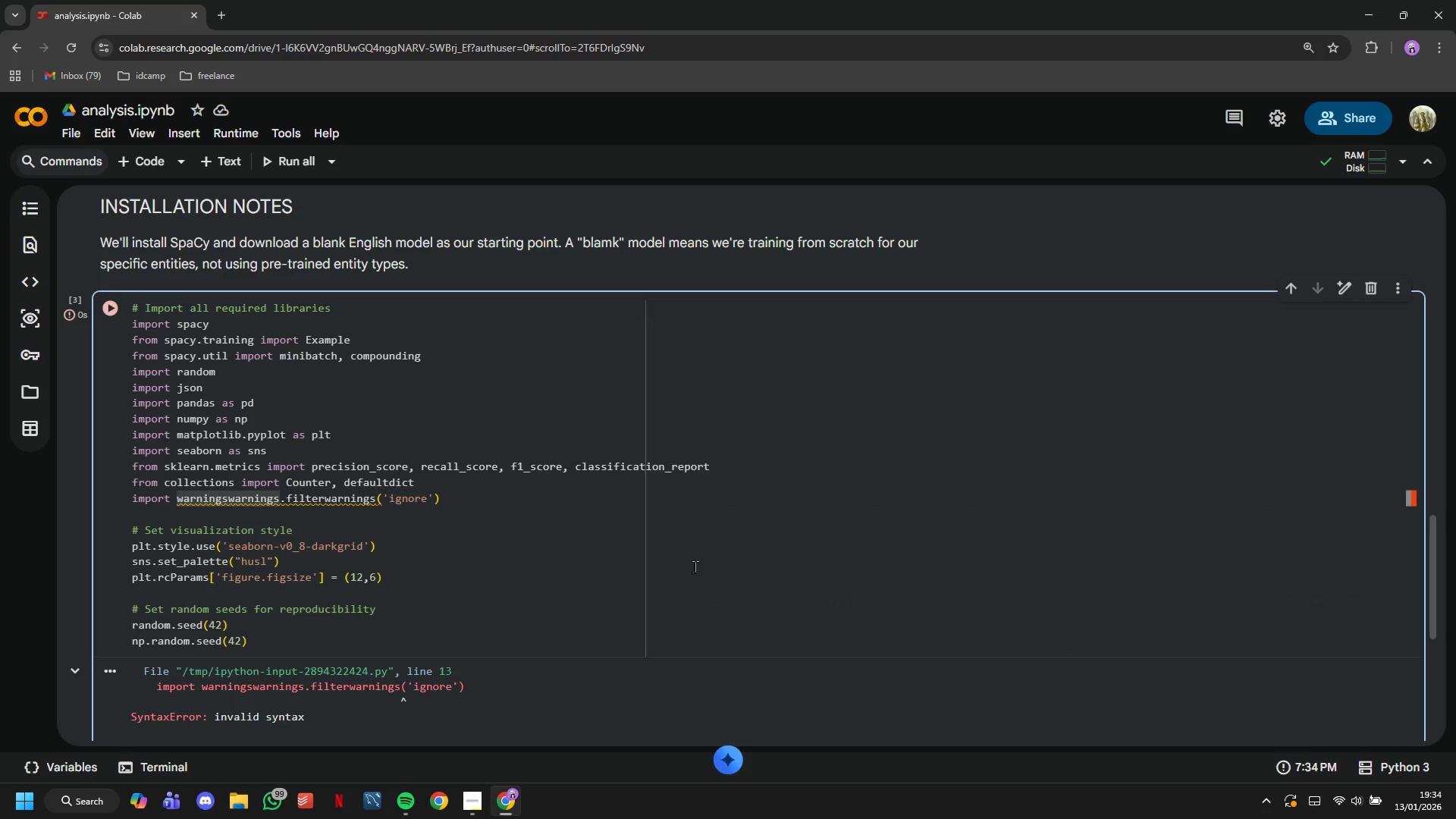 
key(ArrowLeft)
 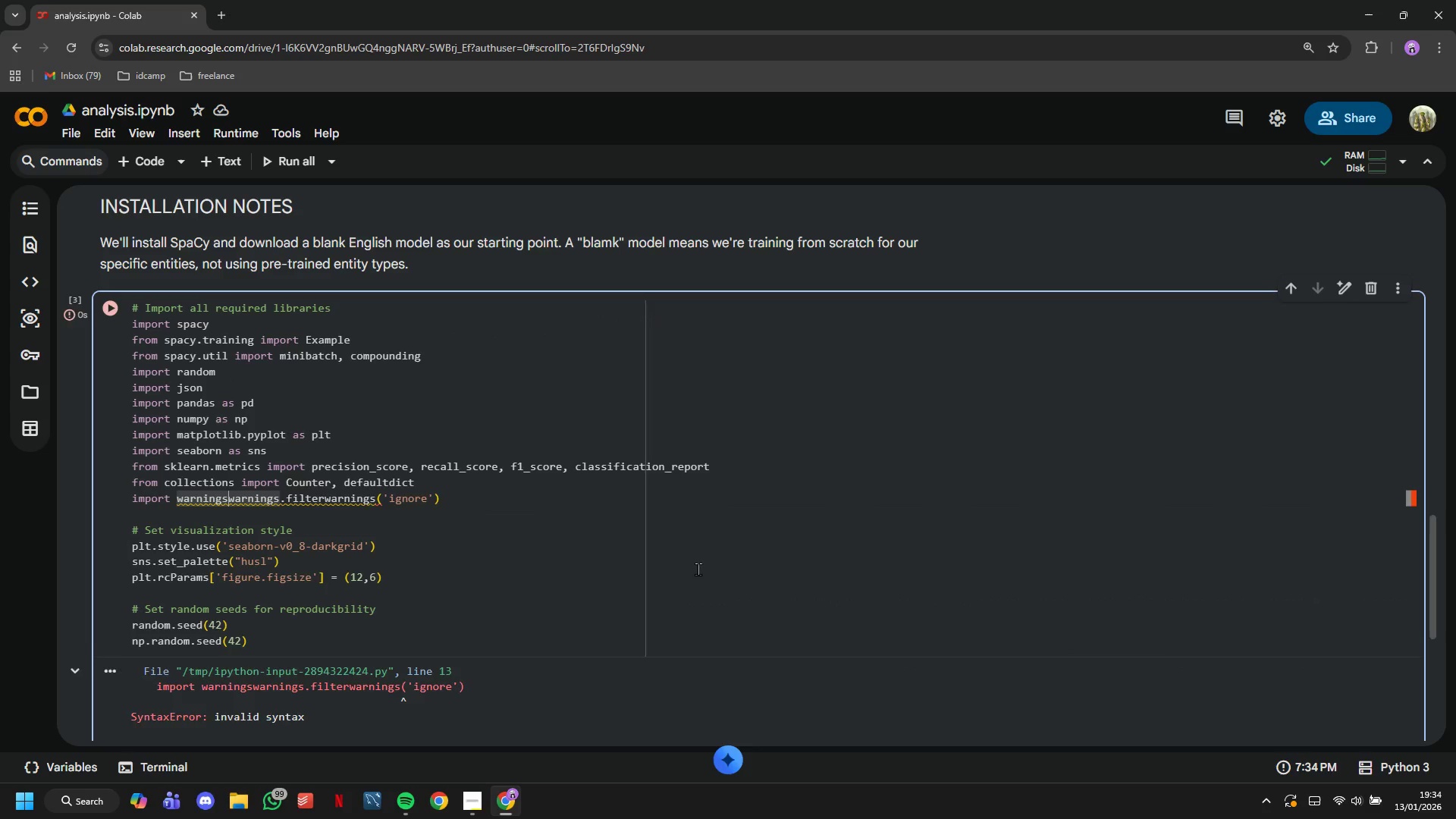 
key(Enter)
 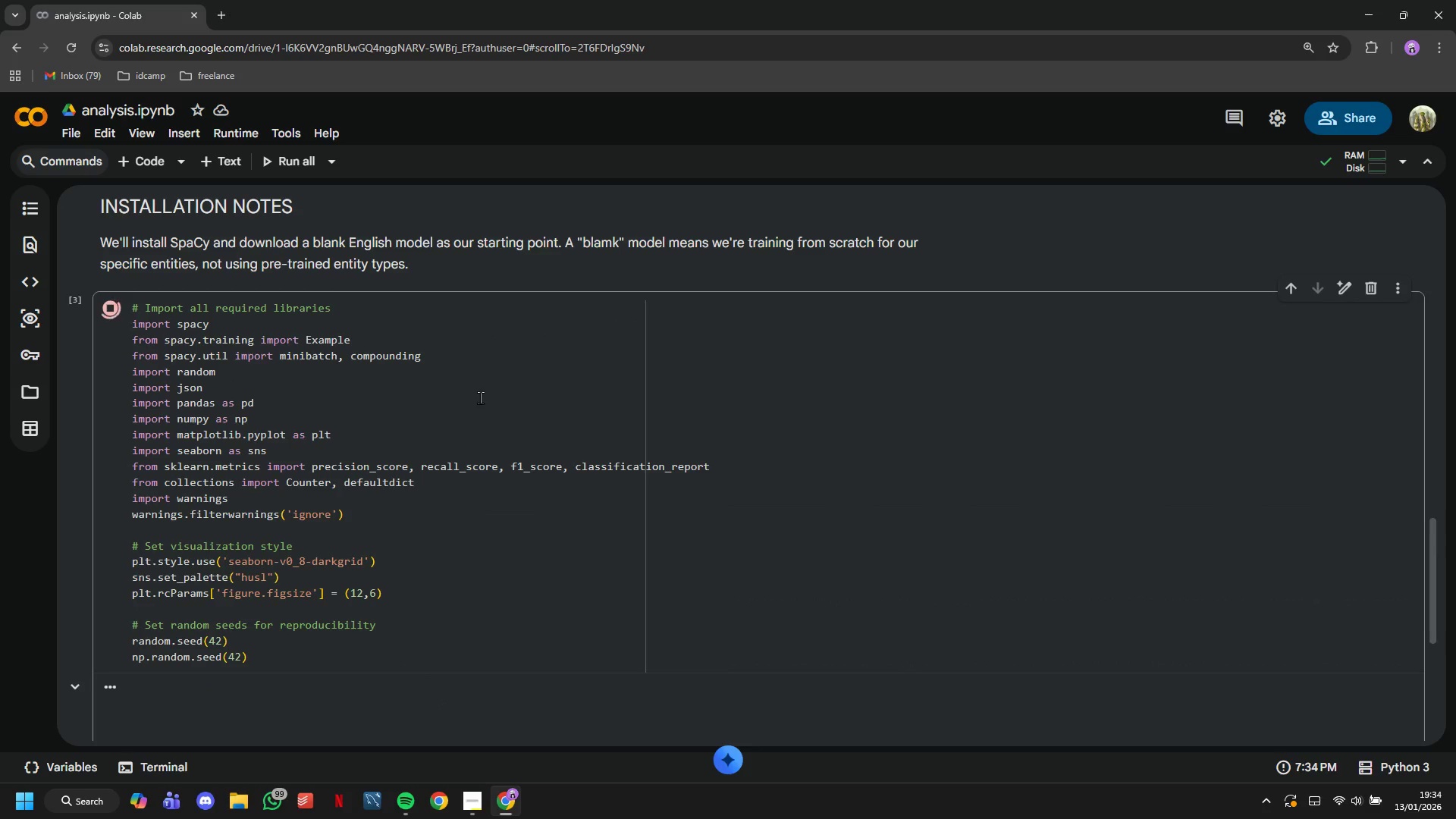 
scroll: coordinate [483, 398], scroll_direction: down, amount: 1.0
 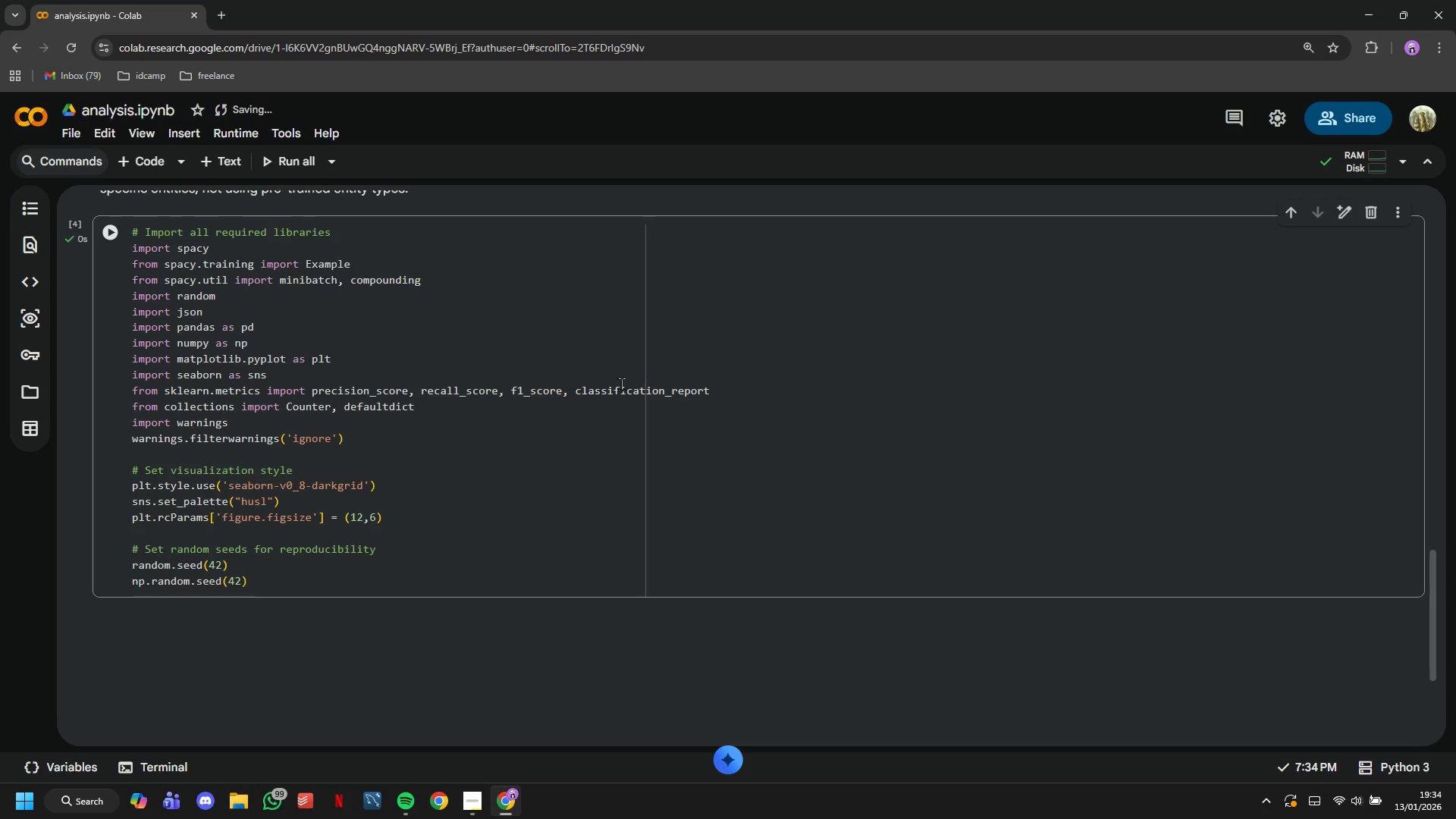 
wait(8.3)
 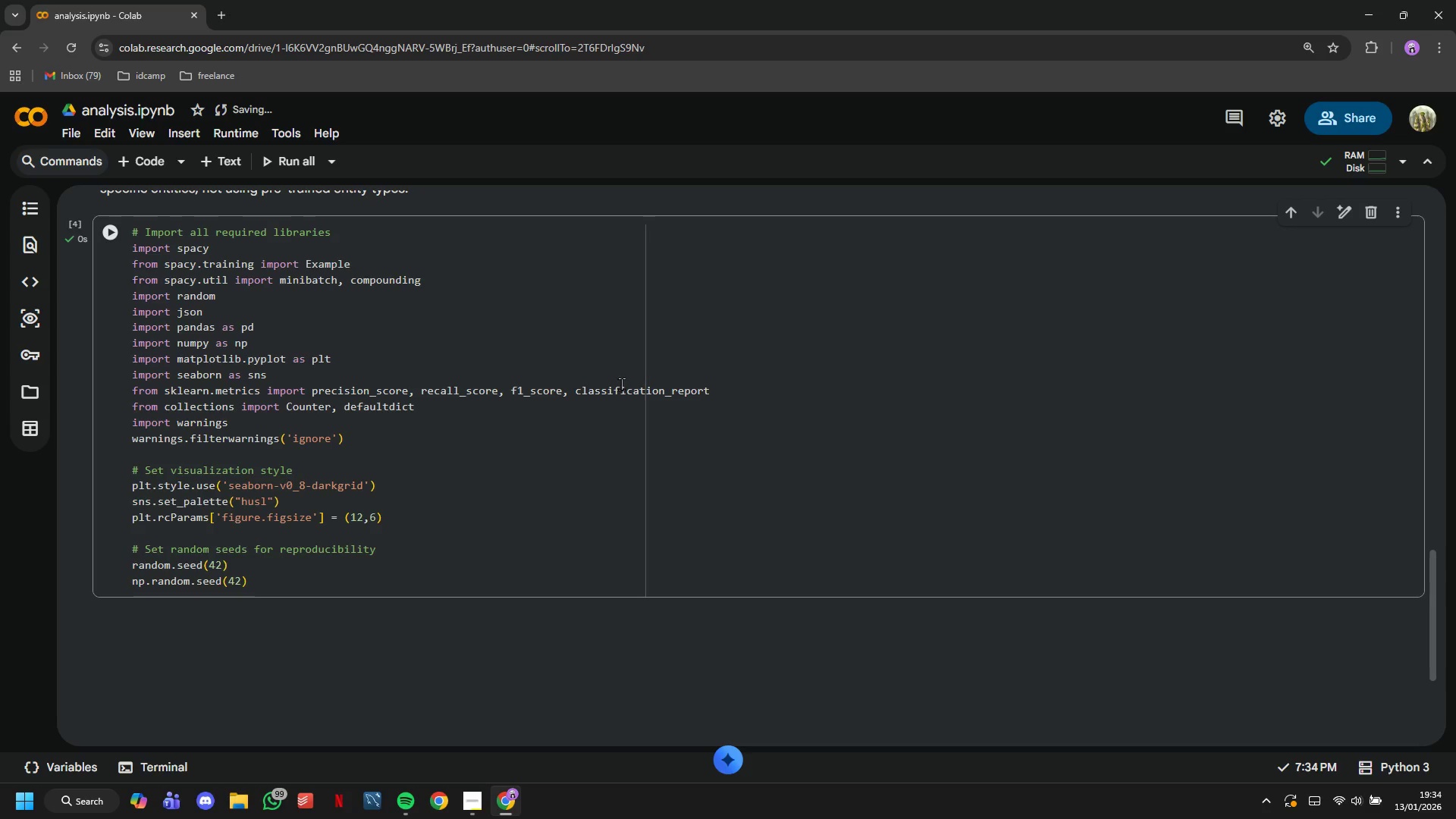 
left_click([221, 158])
 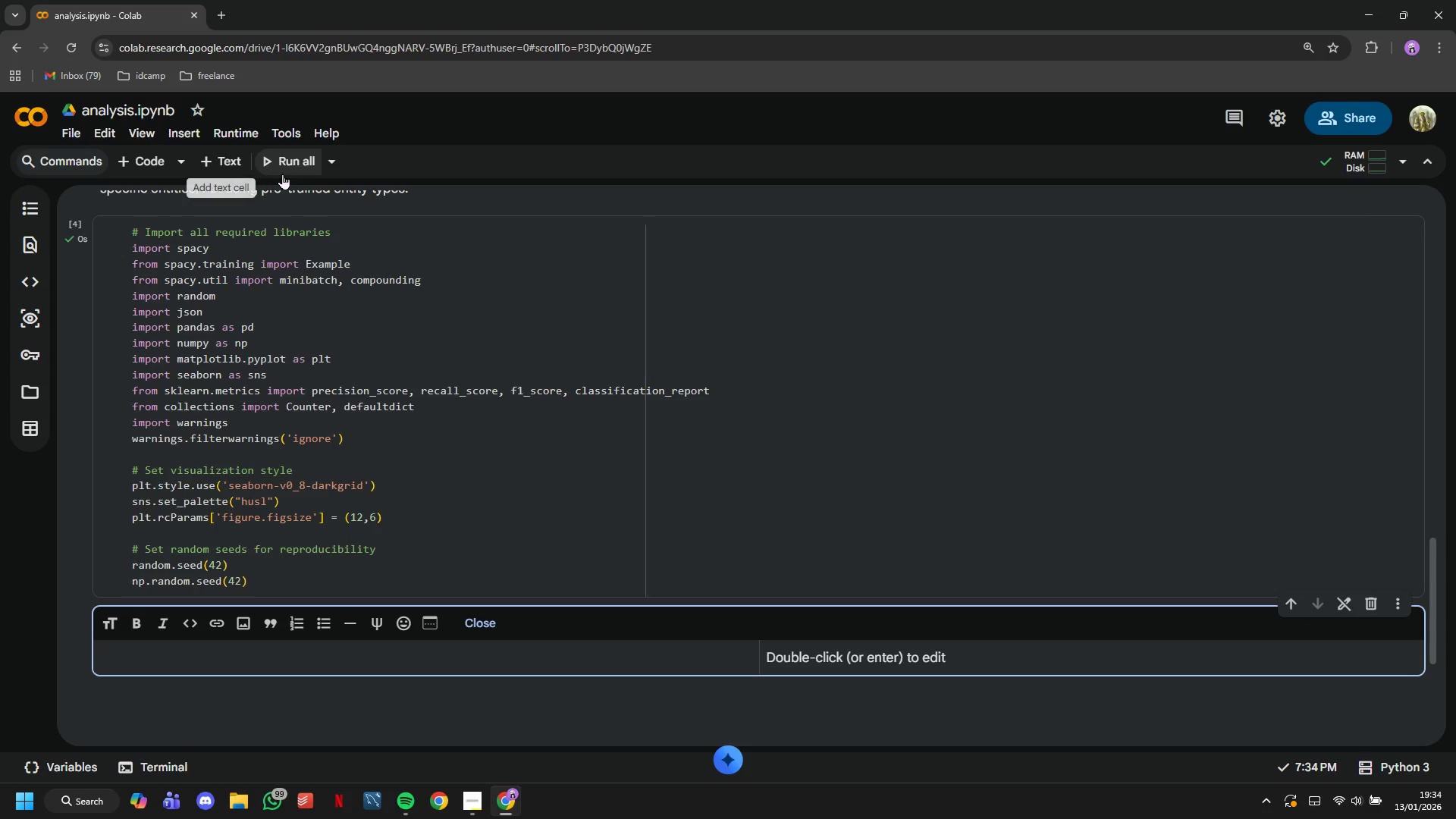 
key(Shift+3)
 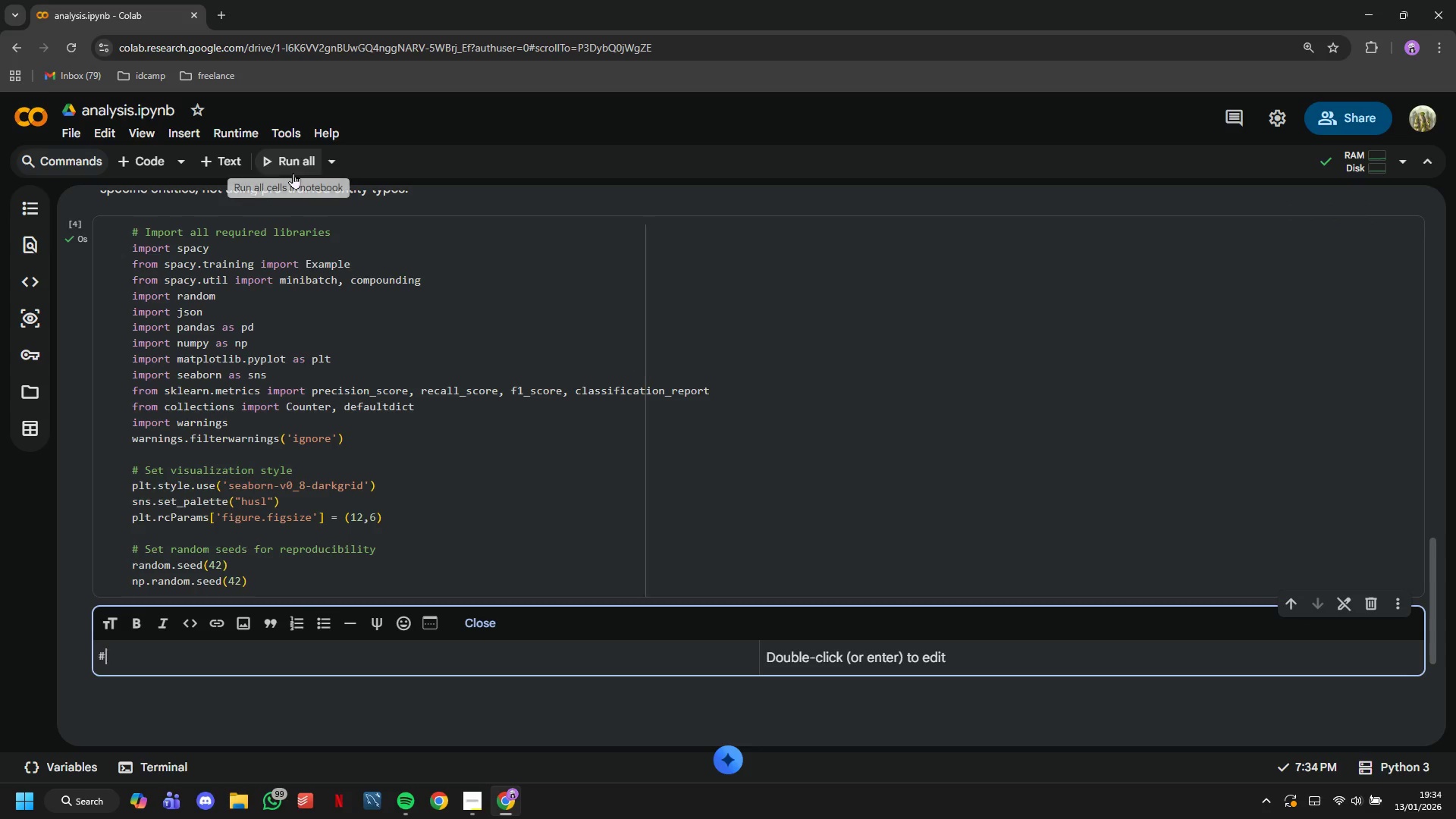 
key(Space)
 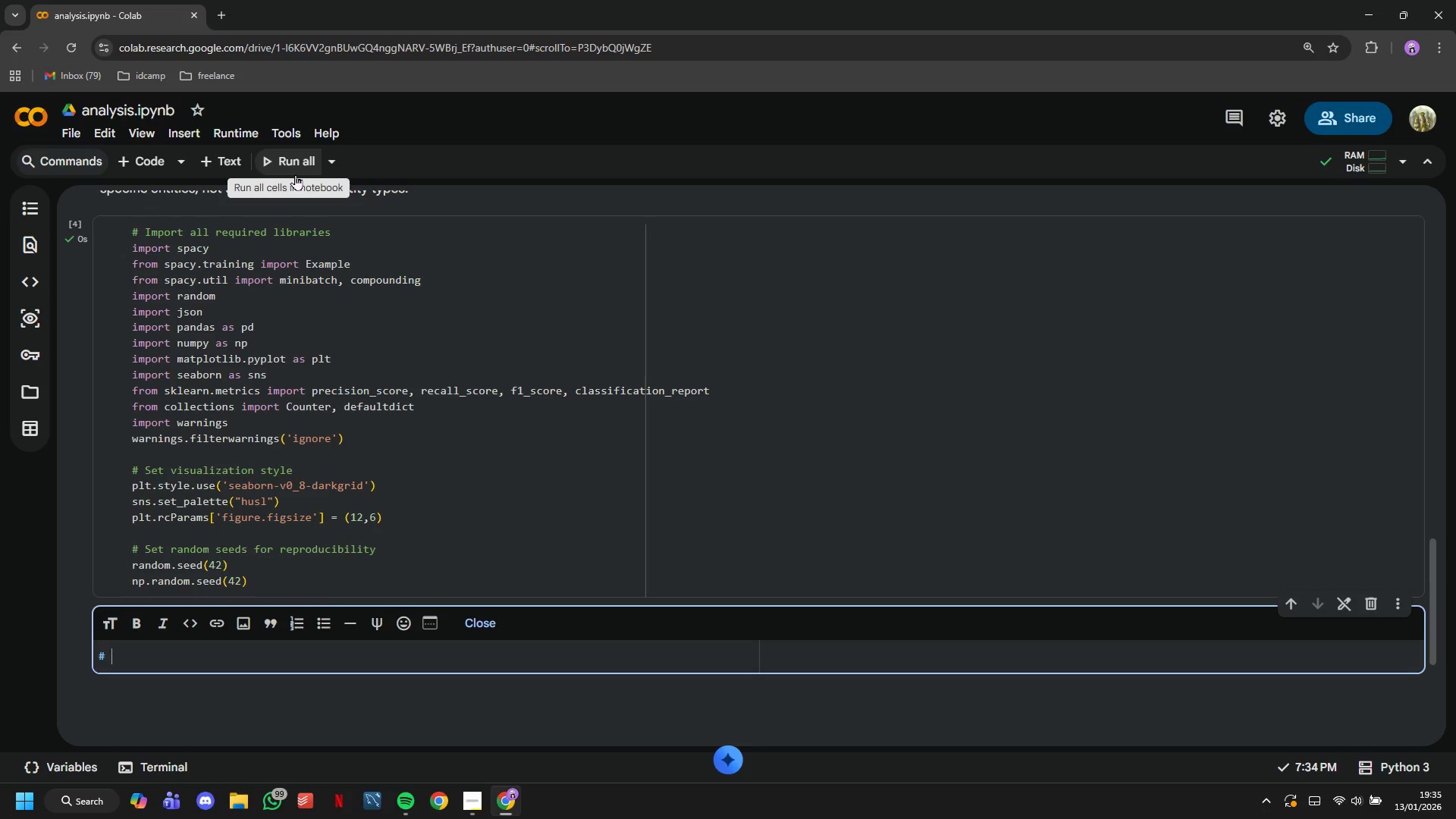 
wait(15.91)
 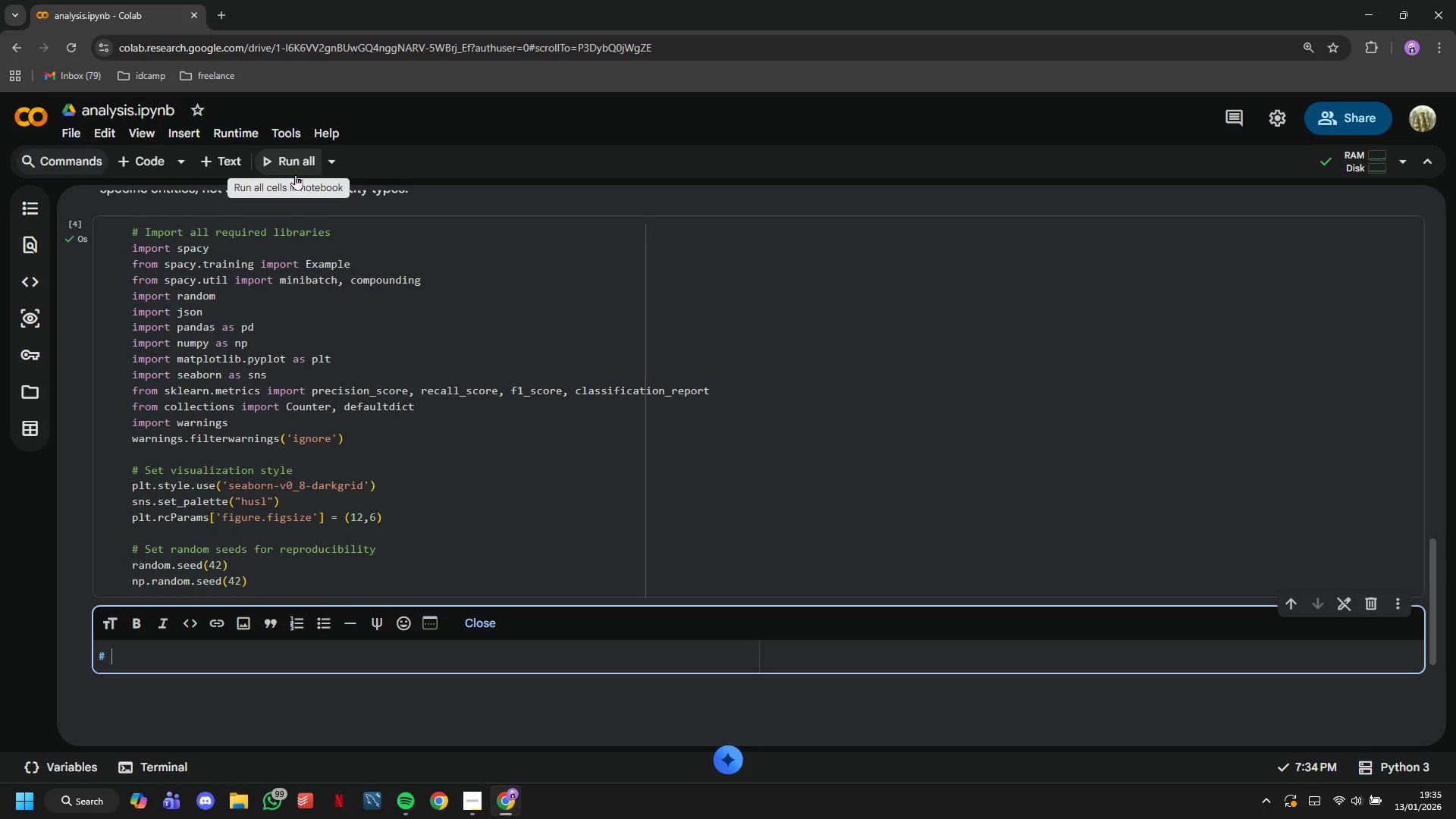 
type(Loading o)
key(Backspace)
type(Our Custom Traininn)
key(Backspace)
type(g Data)
 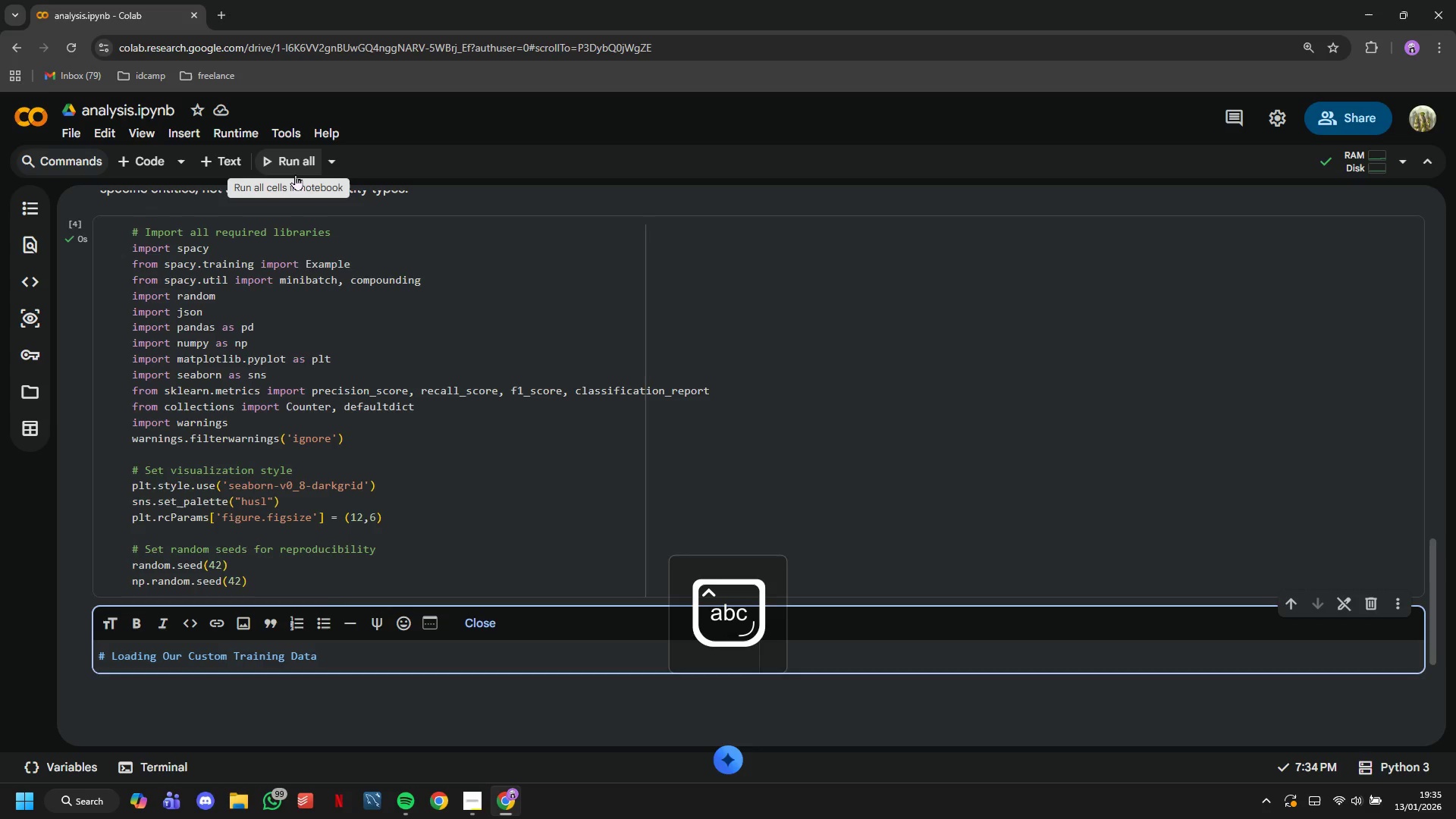 
key(Enter)
 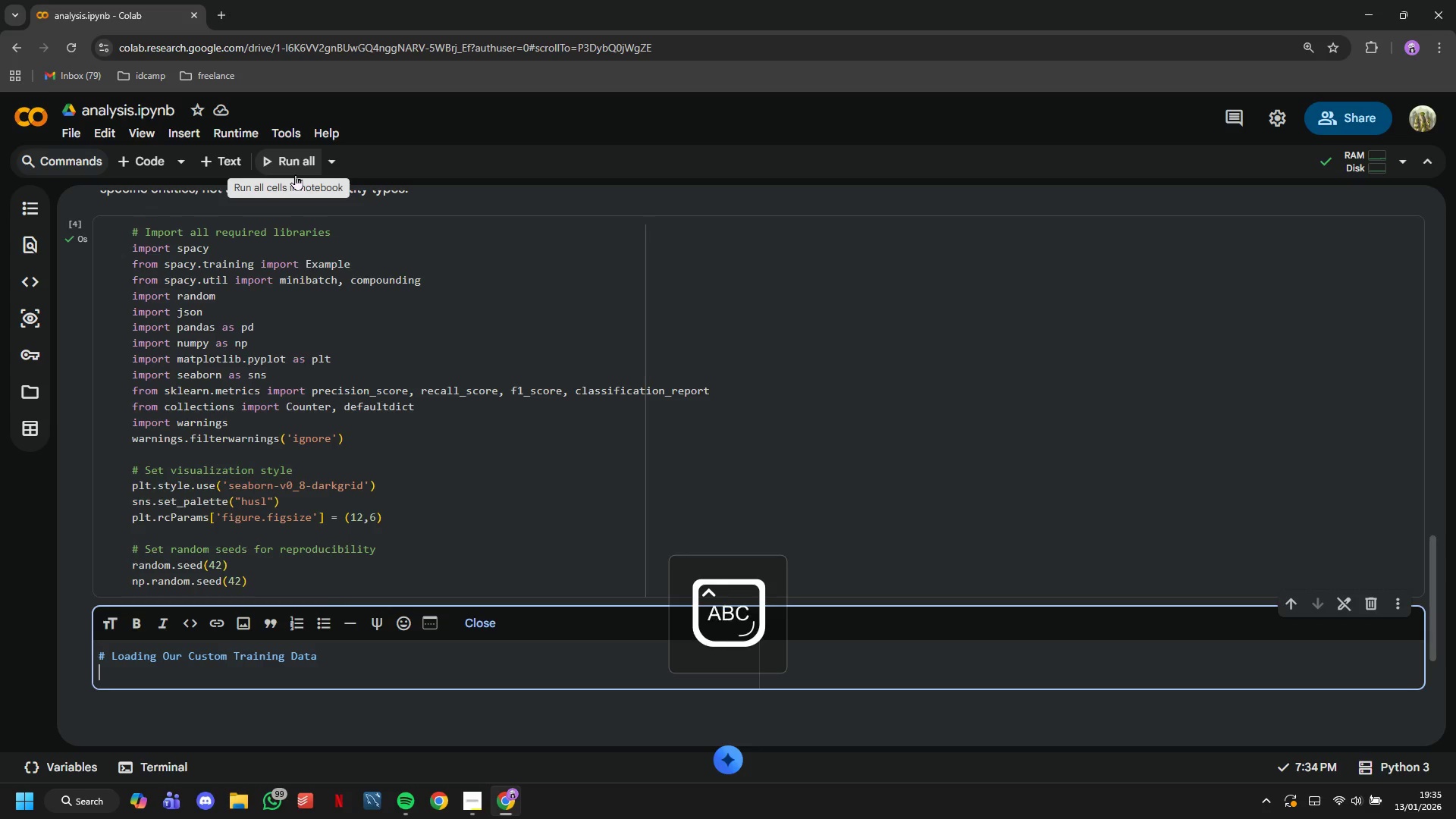 
type(We'll upload the dataset )
key(Backspace)
type(.)
 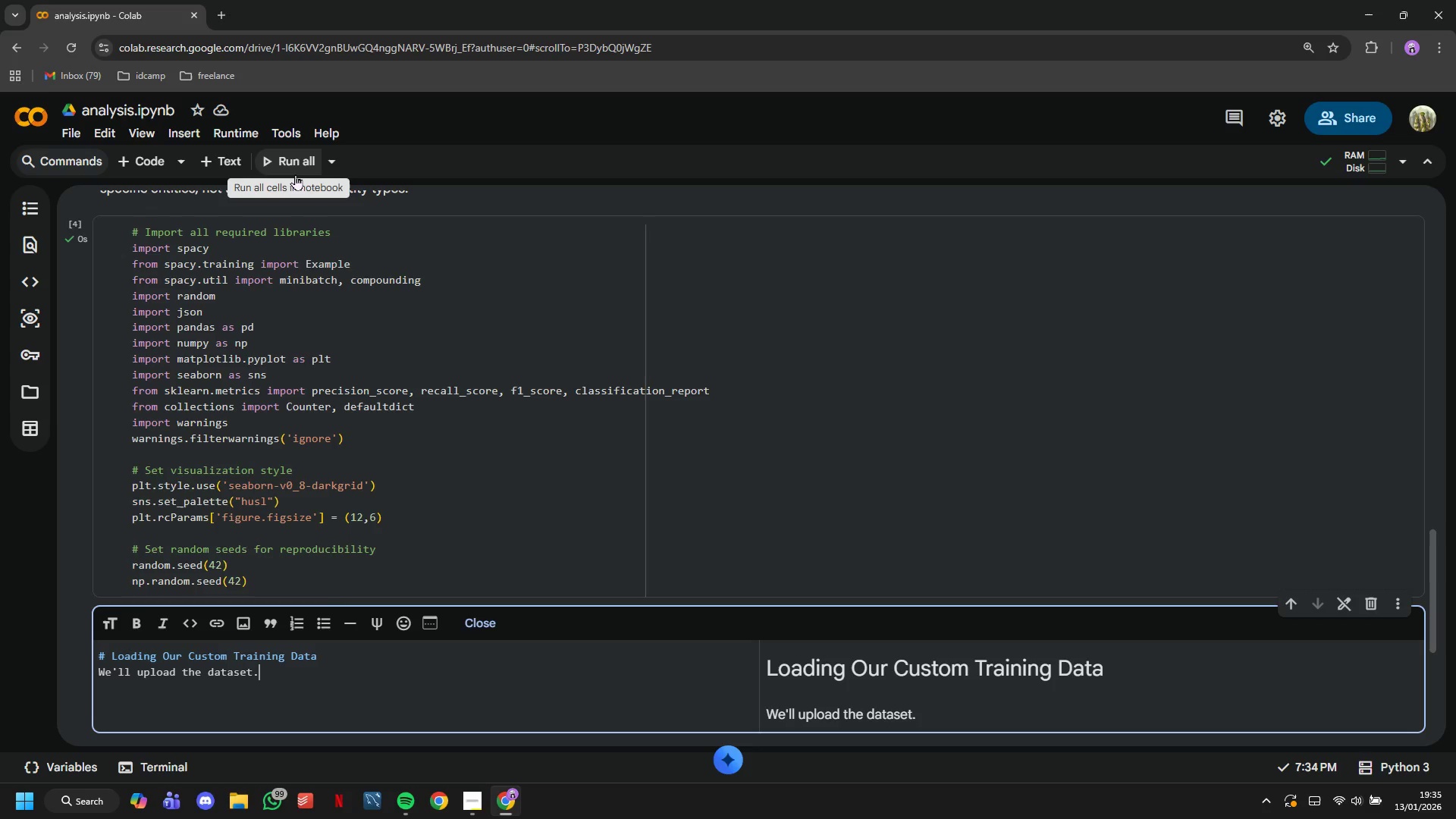 
wait(30.95)
 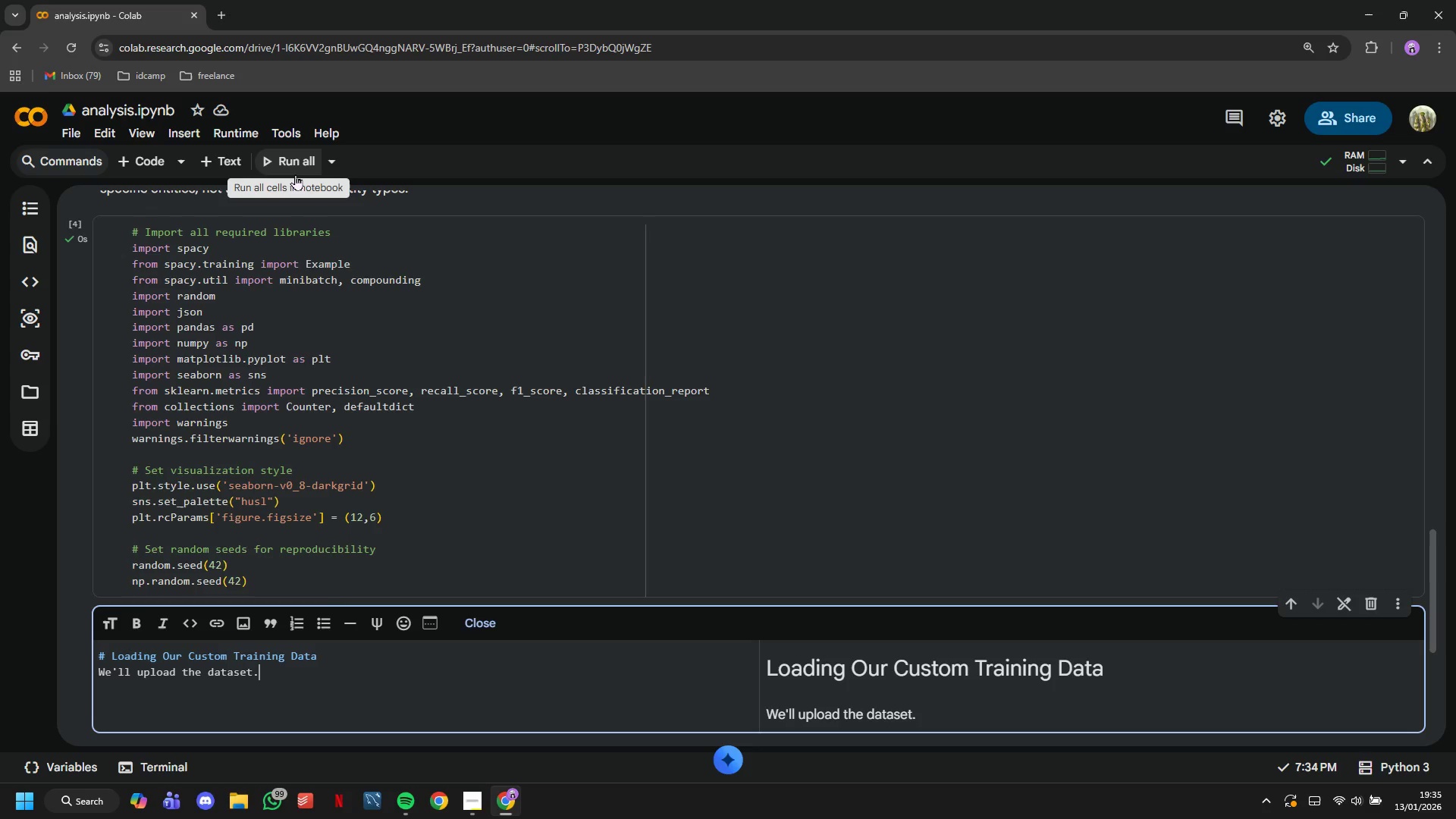 
scroll: coordinate [287, 392], scroll_direction: down, amount: 2.0
 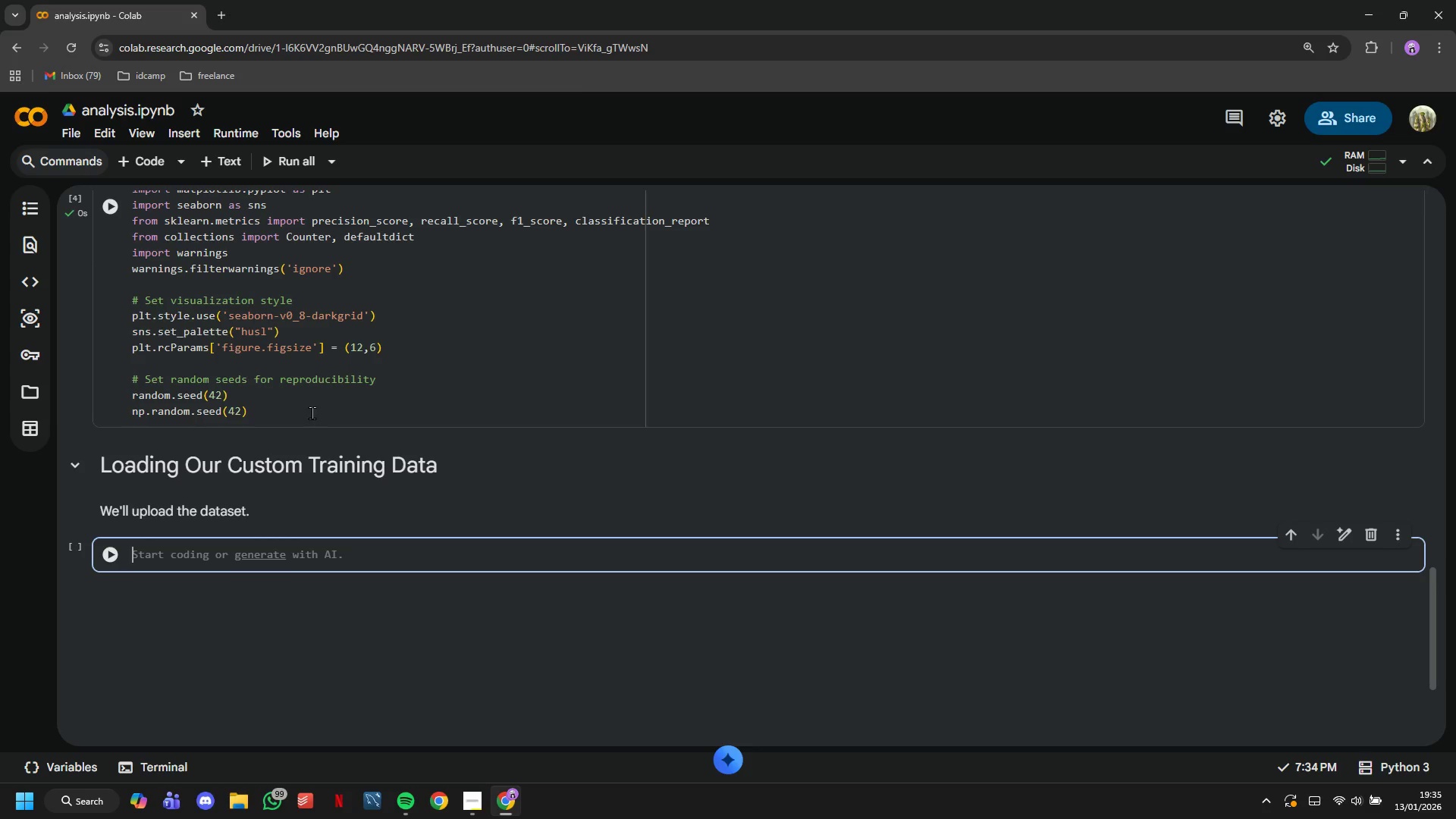 
type(from google.colab import files)
 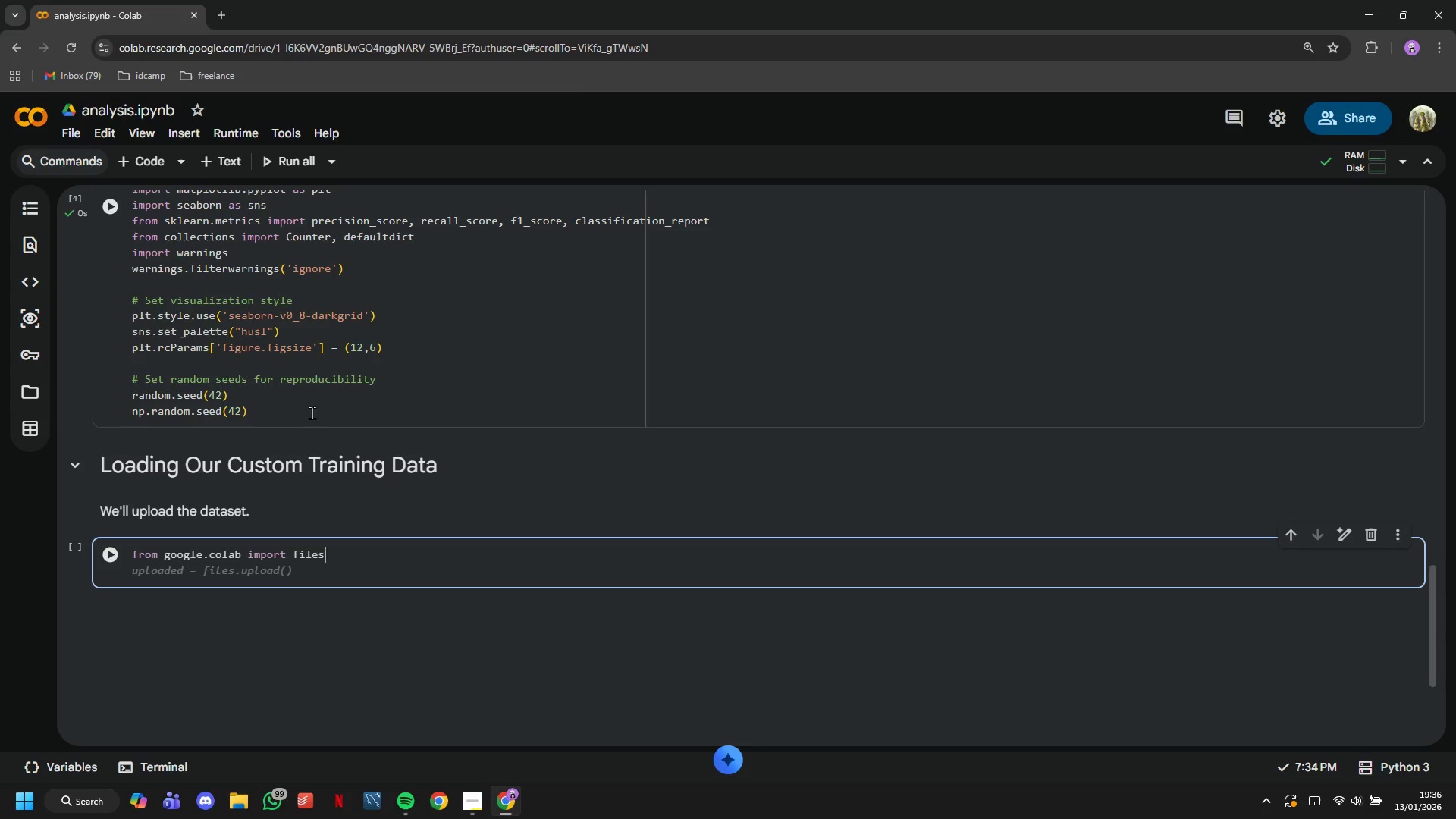 
key(Enter)
 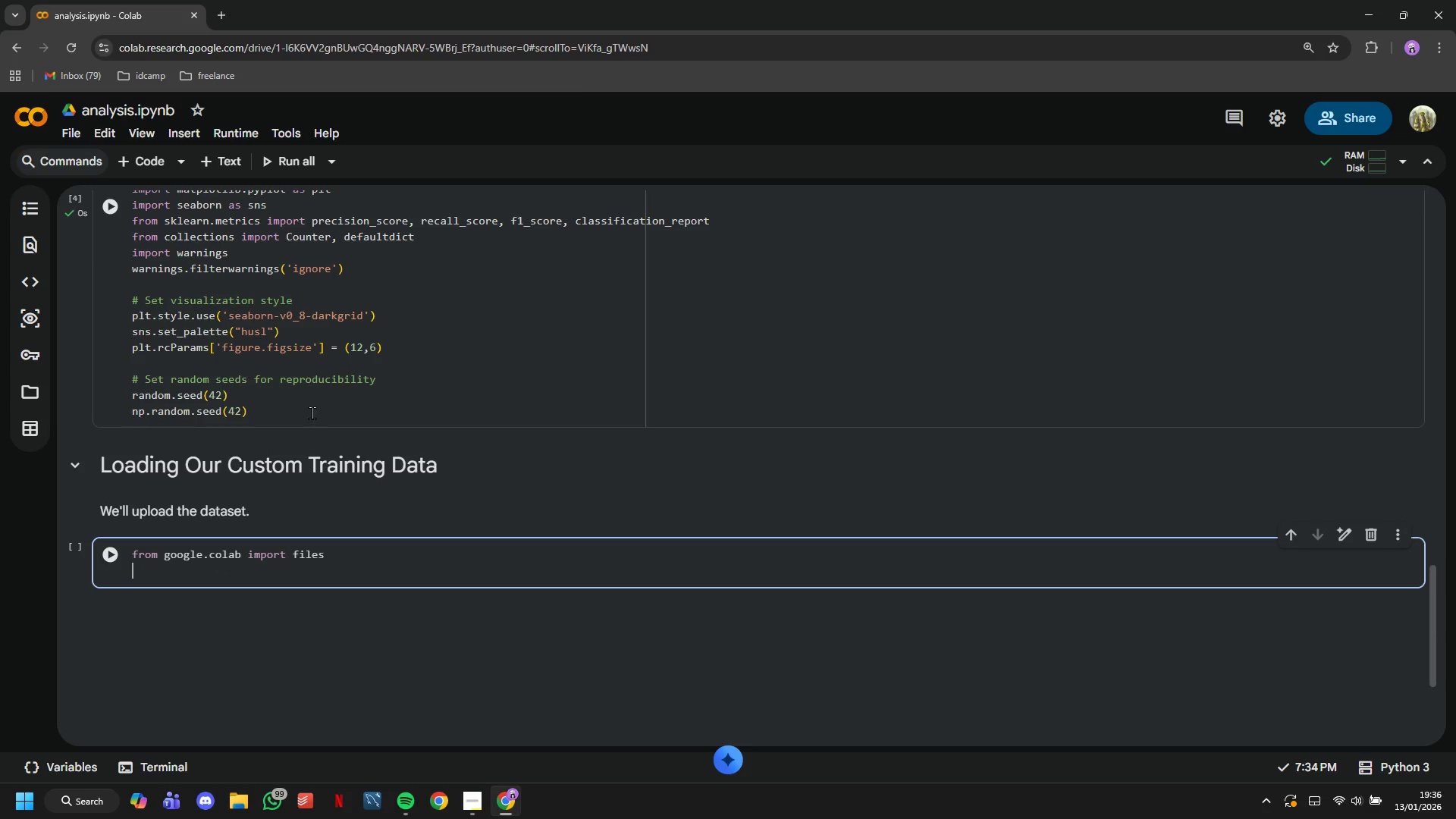 
type(uplaoded = files.upload()
 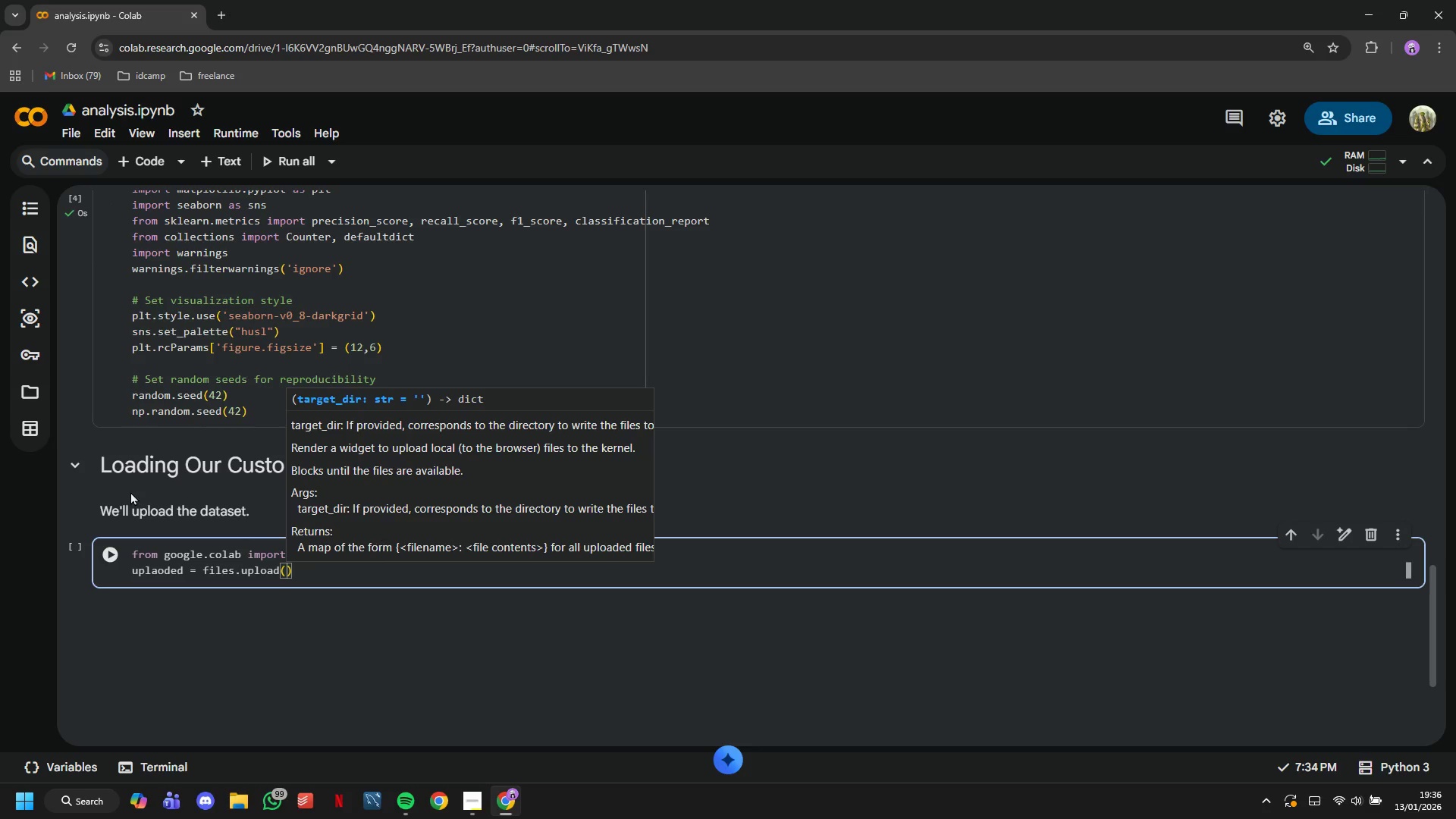 
left_click_drag(start_coordinate=[117, 562], to_coordinate=[121, 562])
 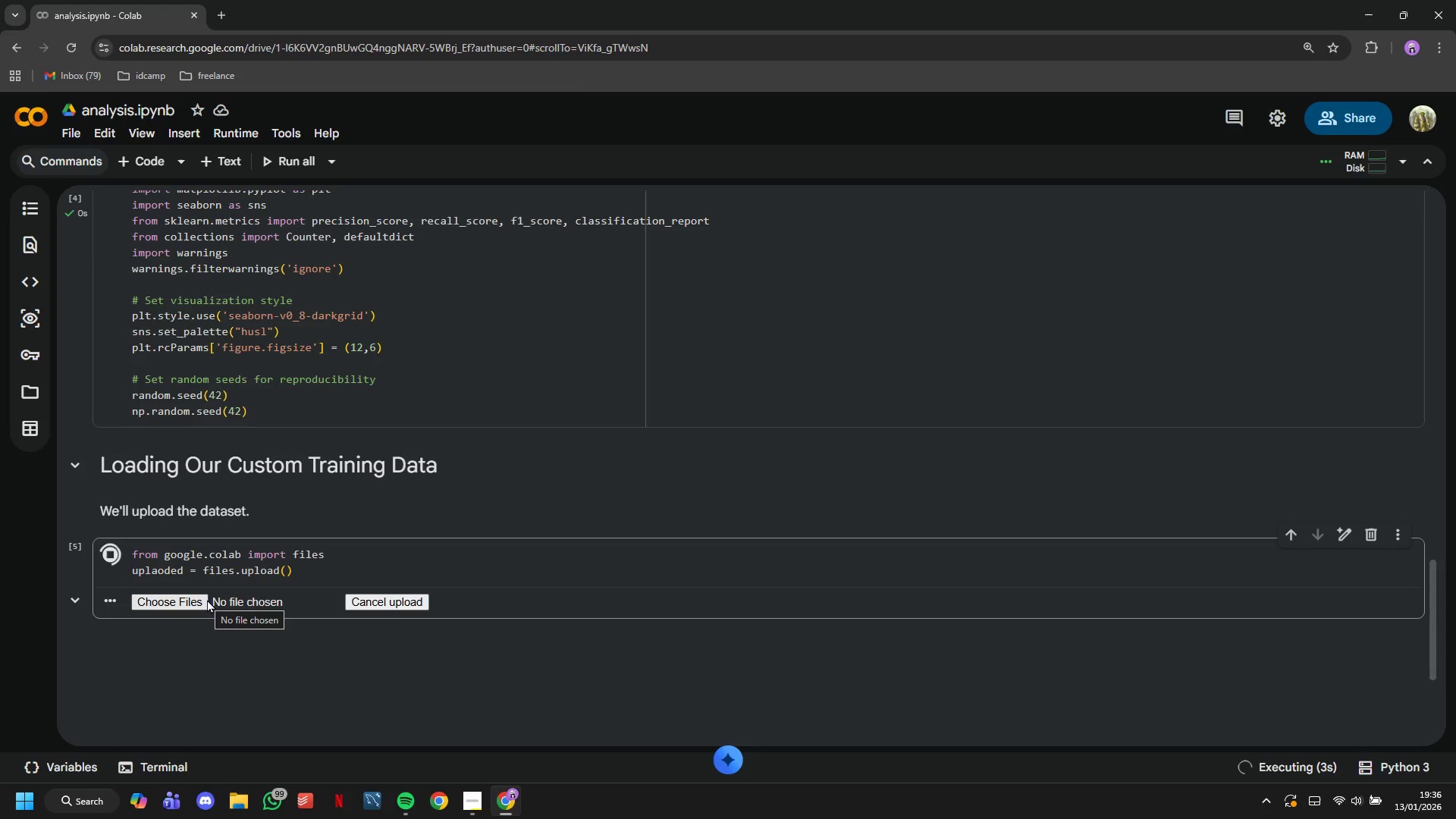 
wait(8.97)
 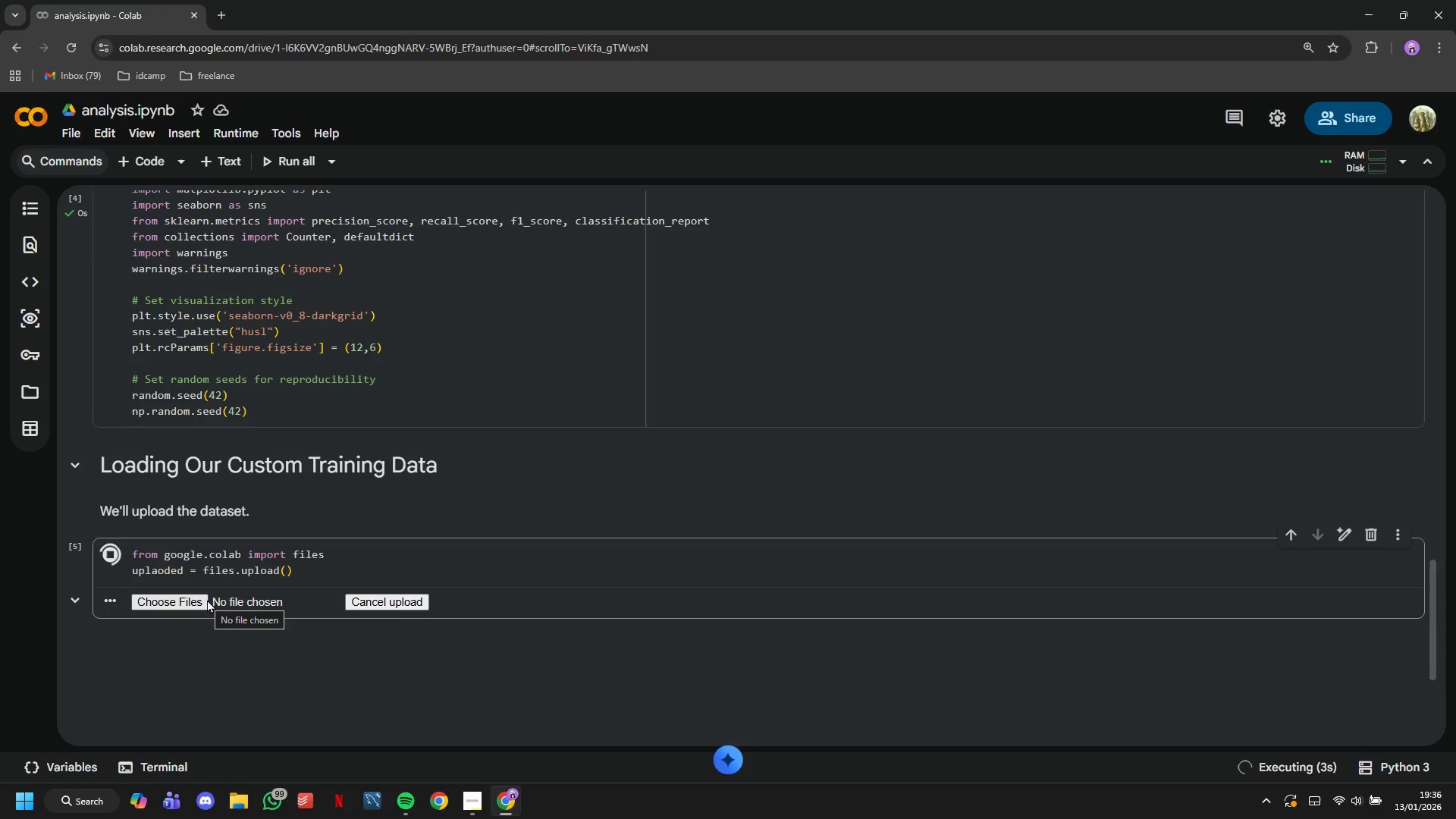 
left_click([207, 599])
 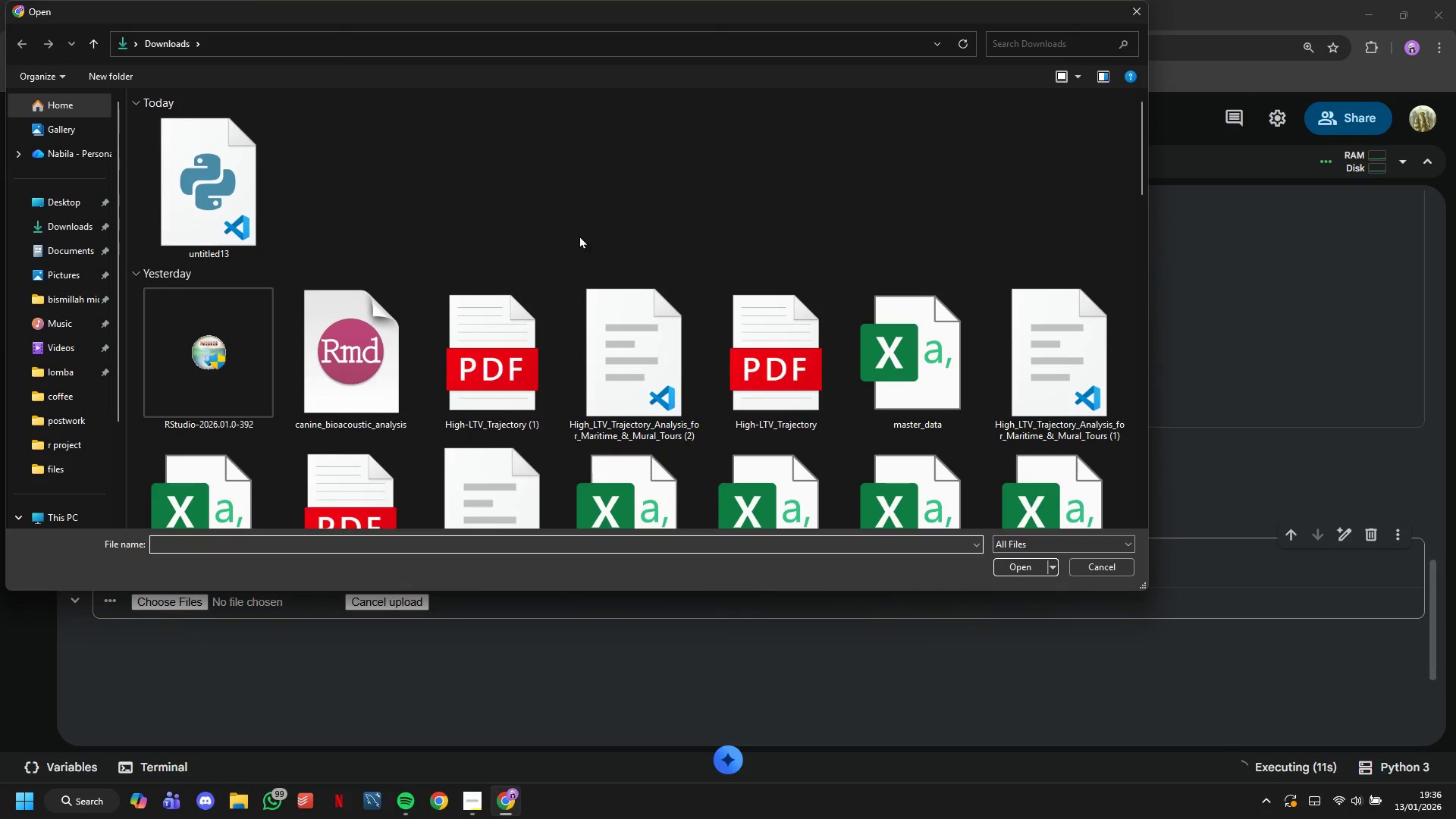 
left_click([1129, 14])
 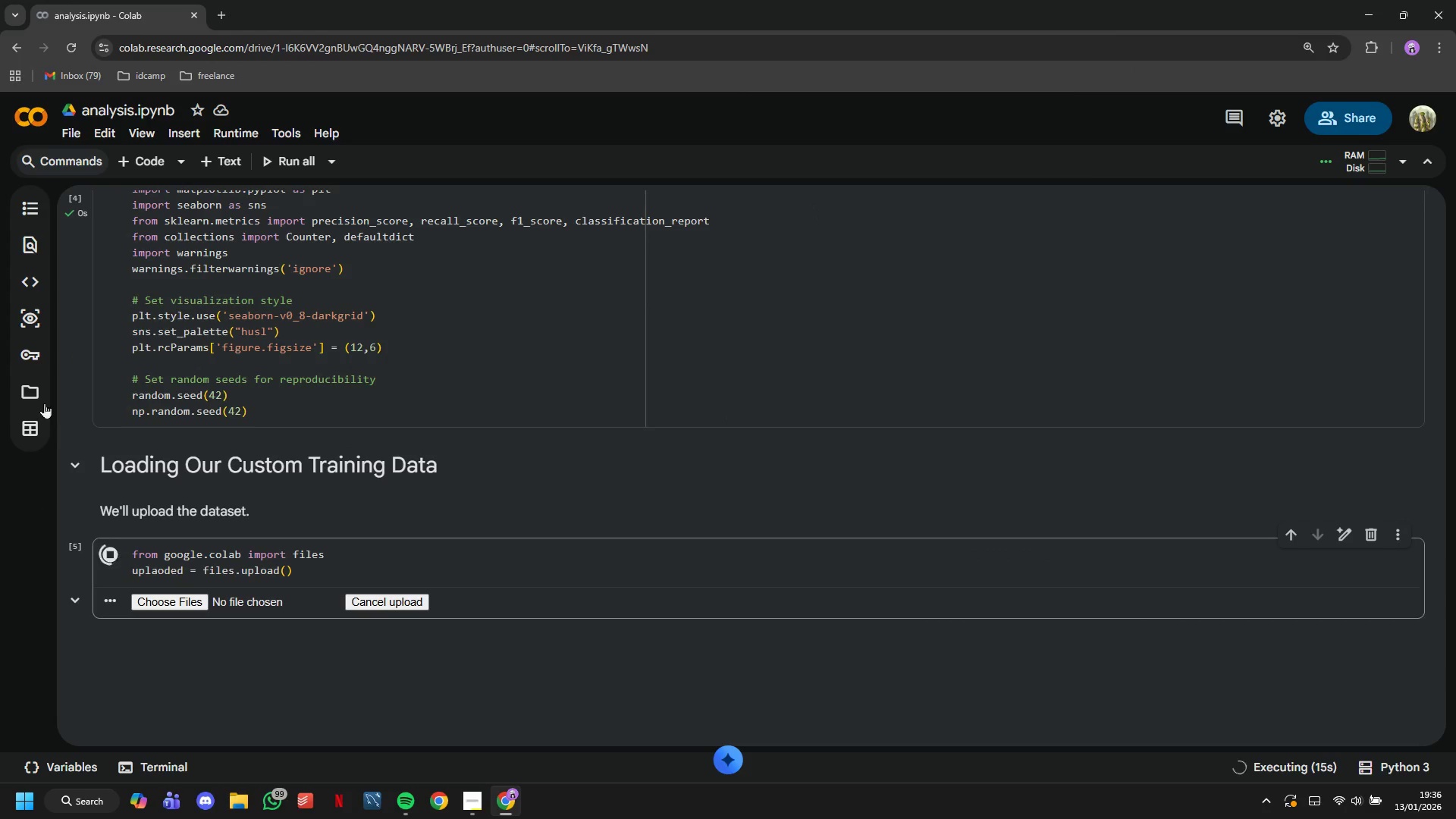 
left_click([37, 397])
 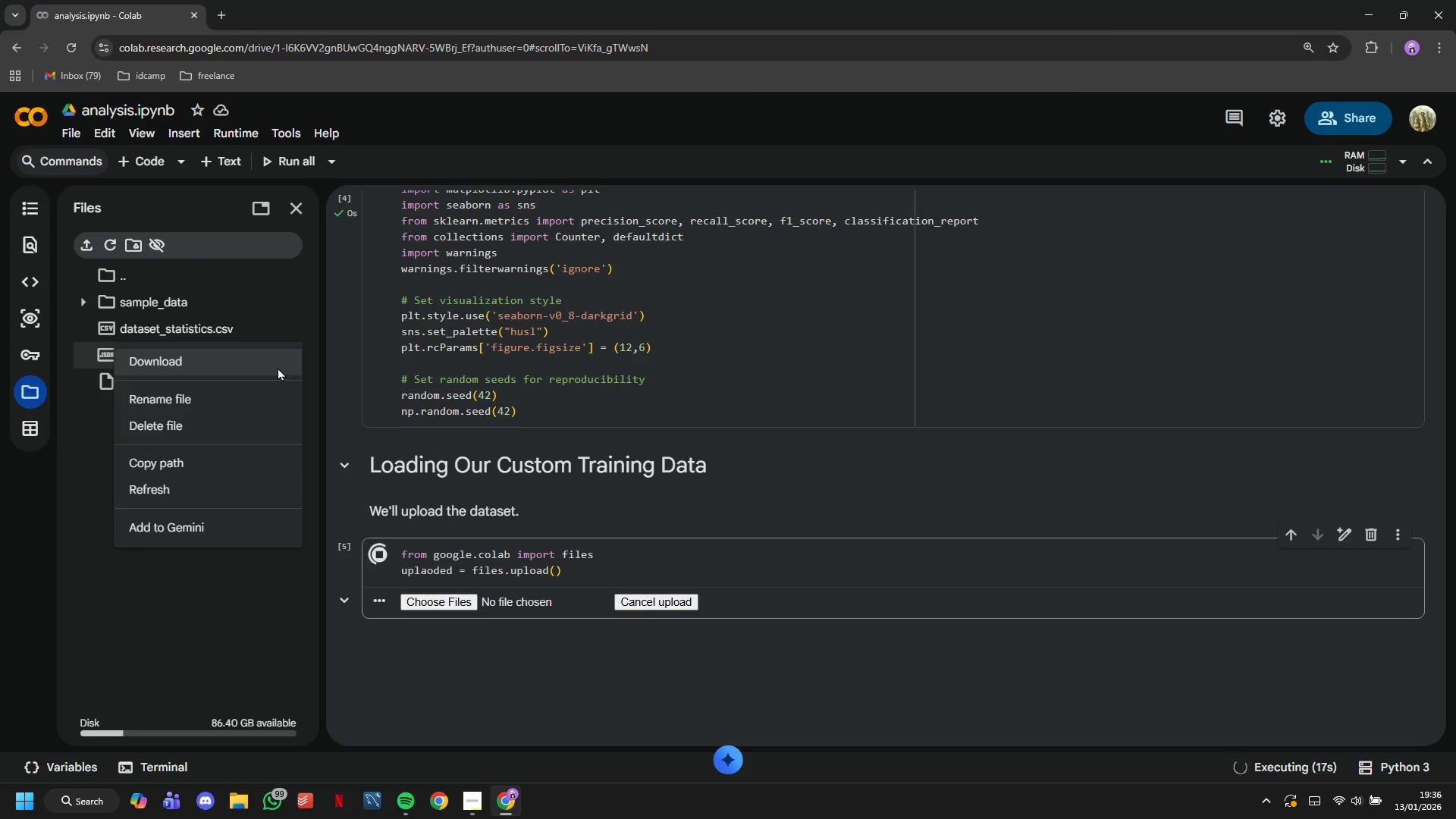 
left_click([217, 366])
 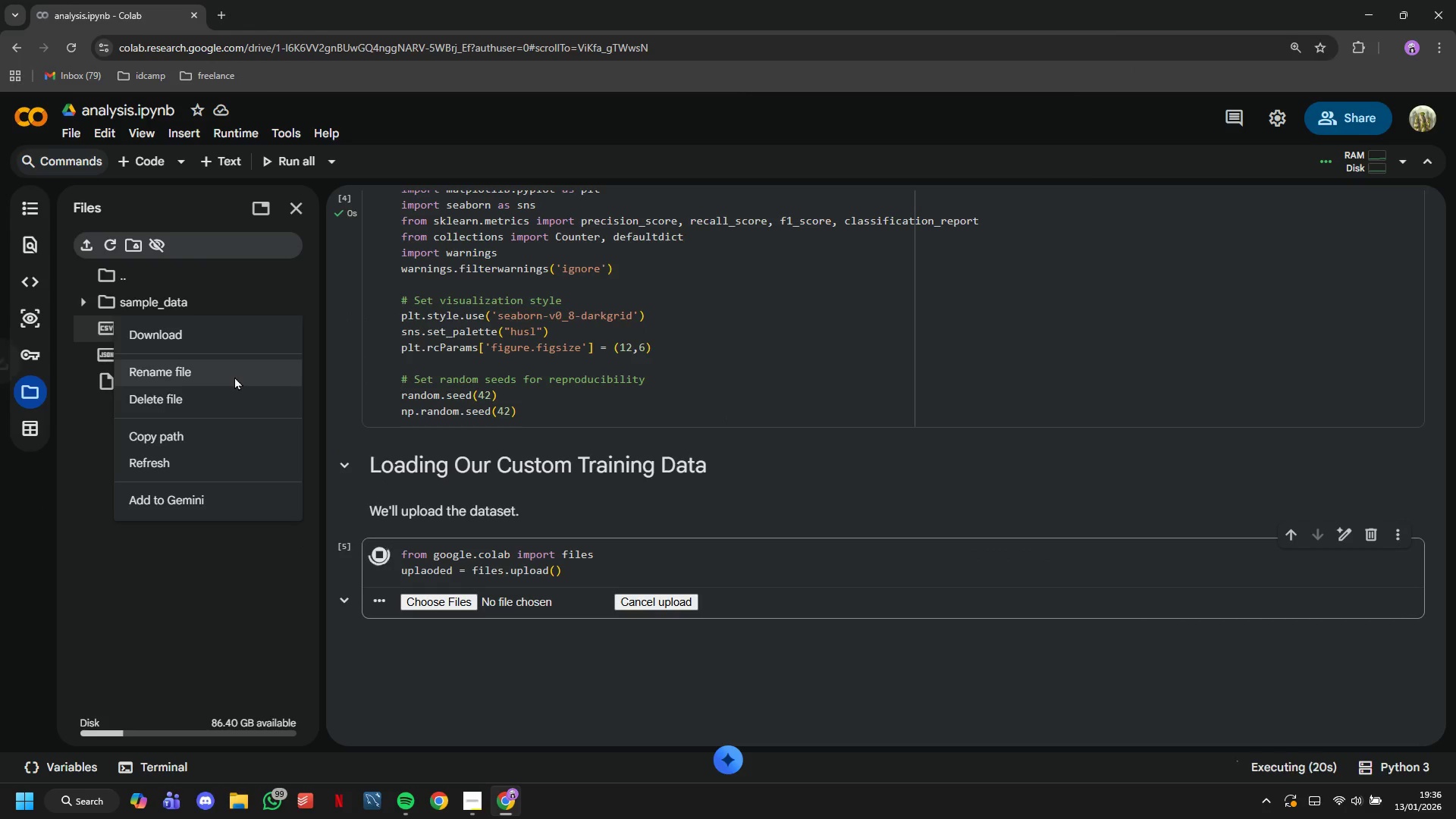 
left_click([224, 340])
 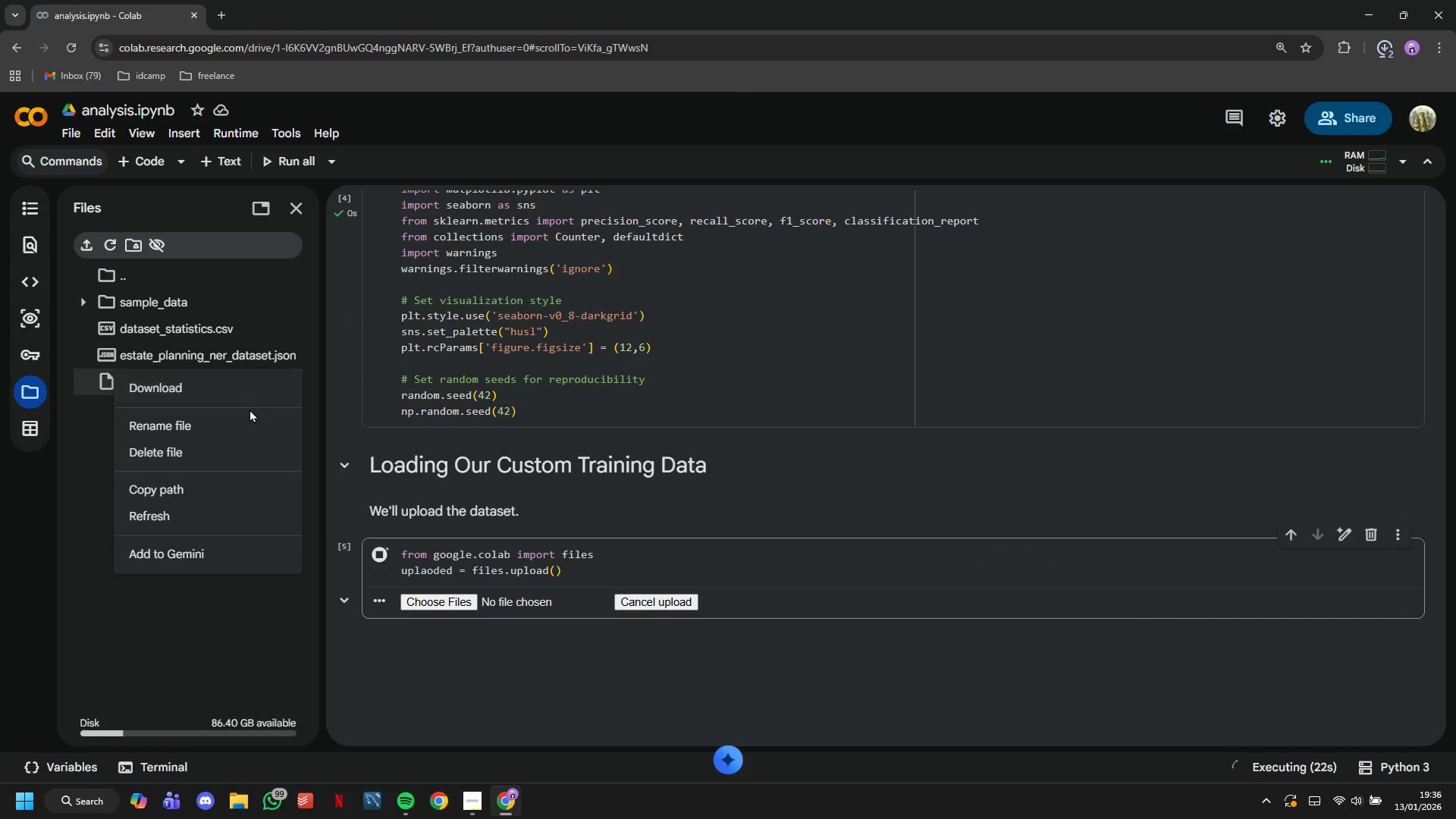 
left_click([221, 394])
 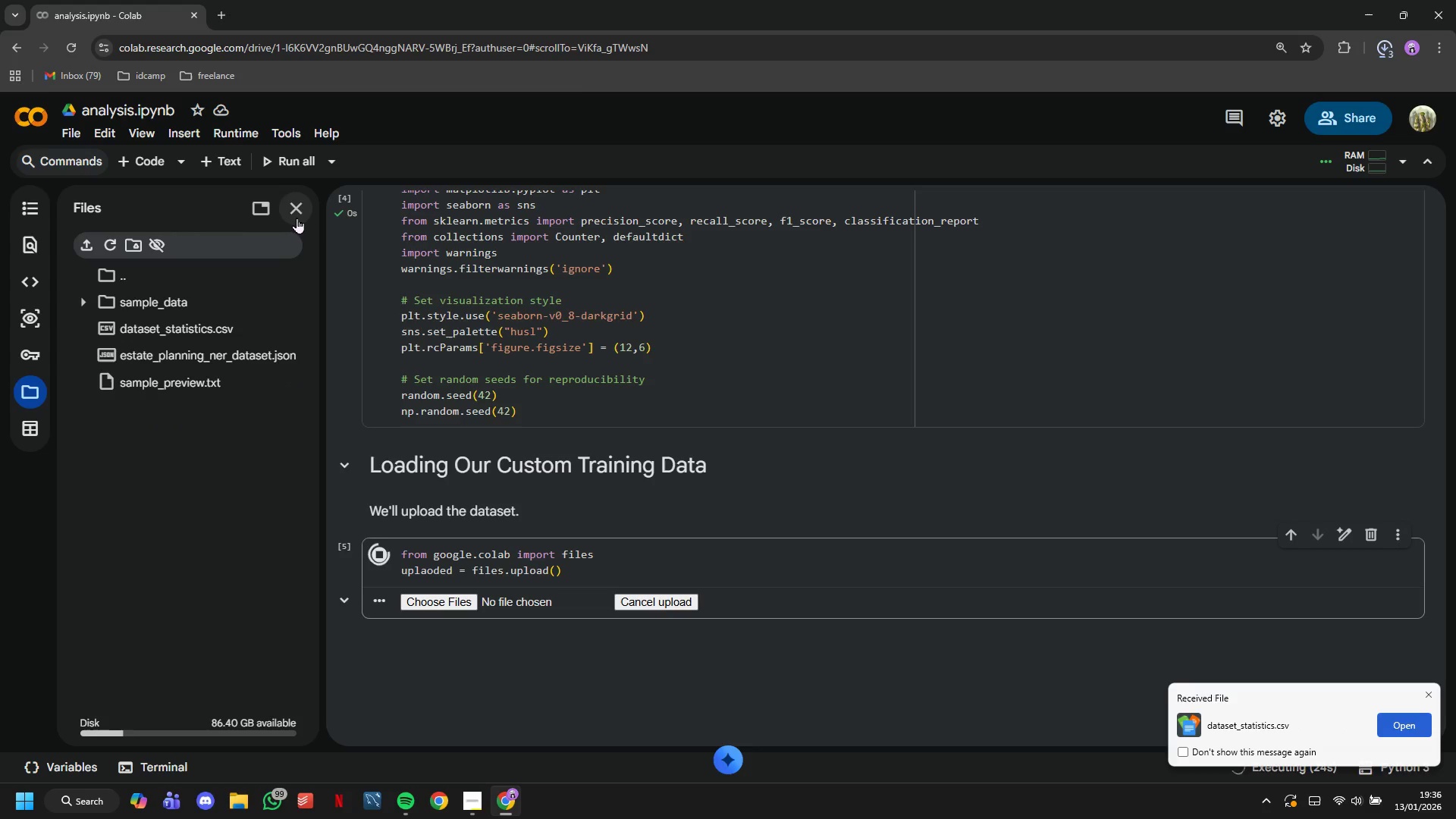 
left_click([296, 217])
 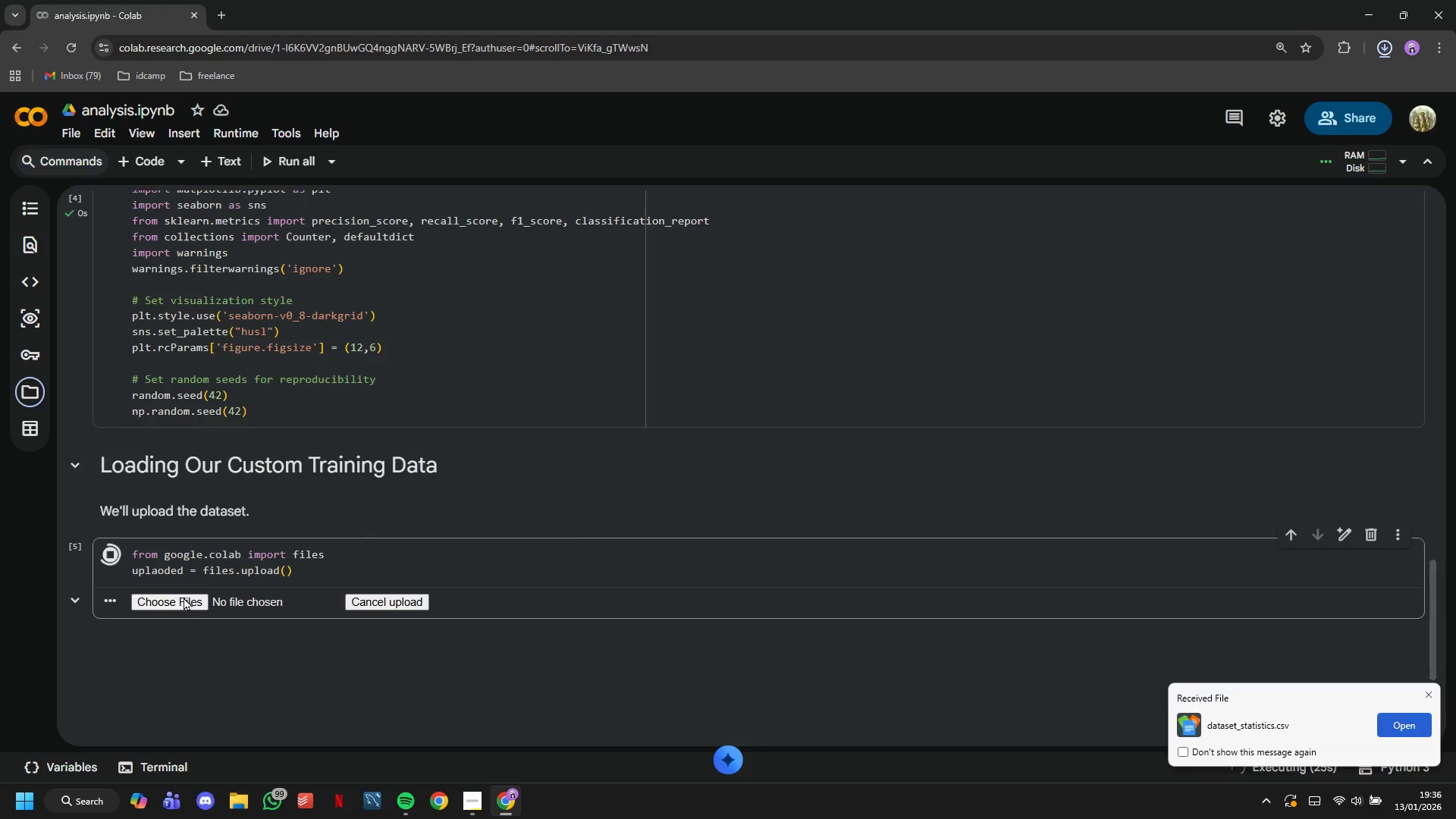 
left_click([184, 605])
 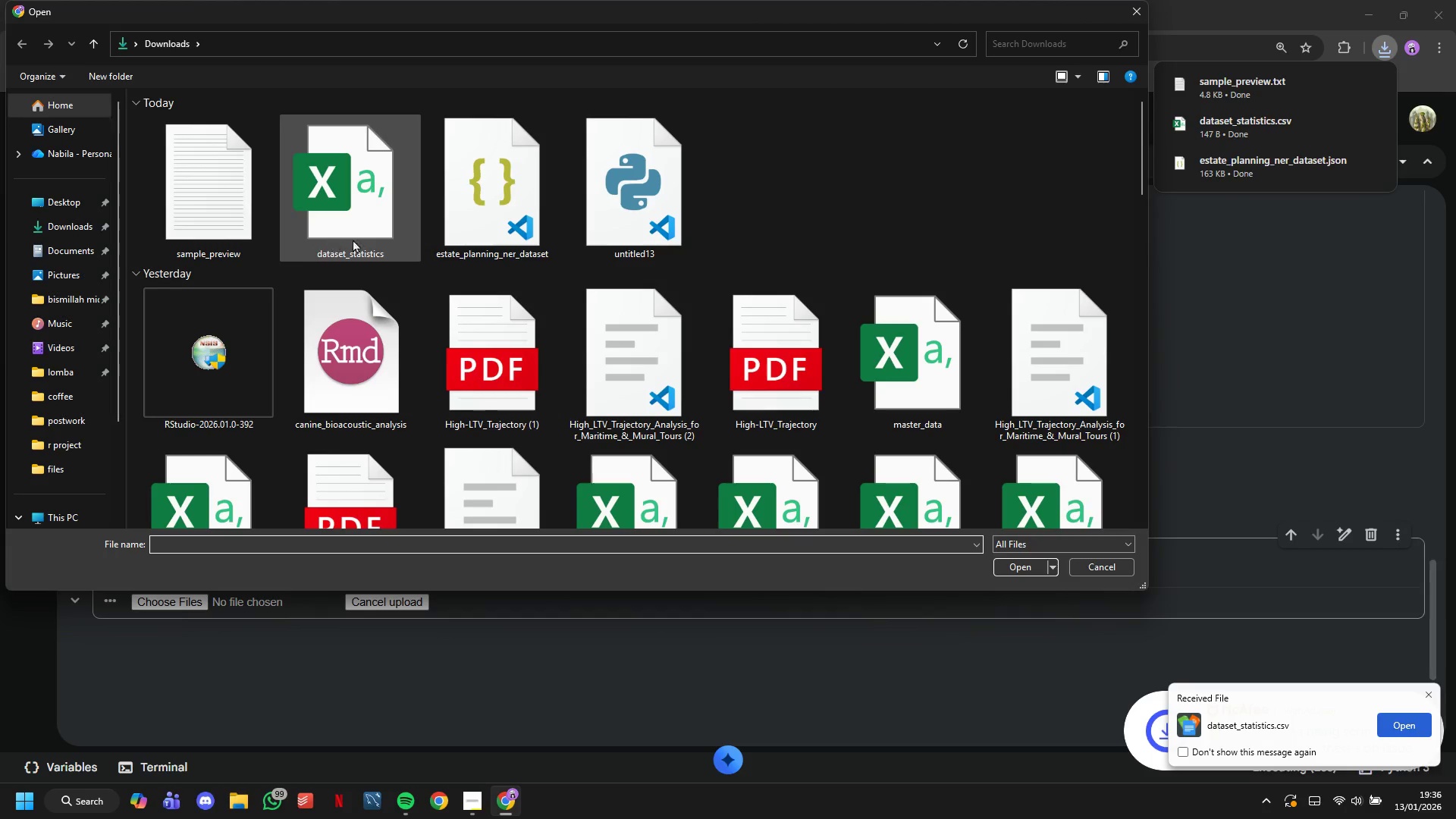 
double_click([443, 240])
 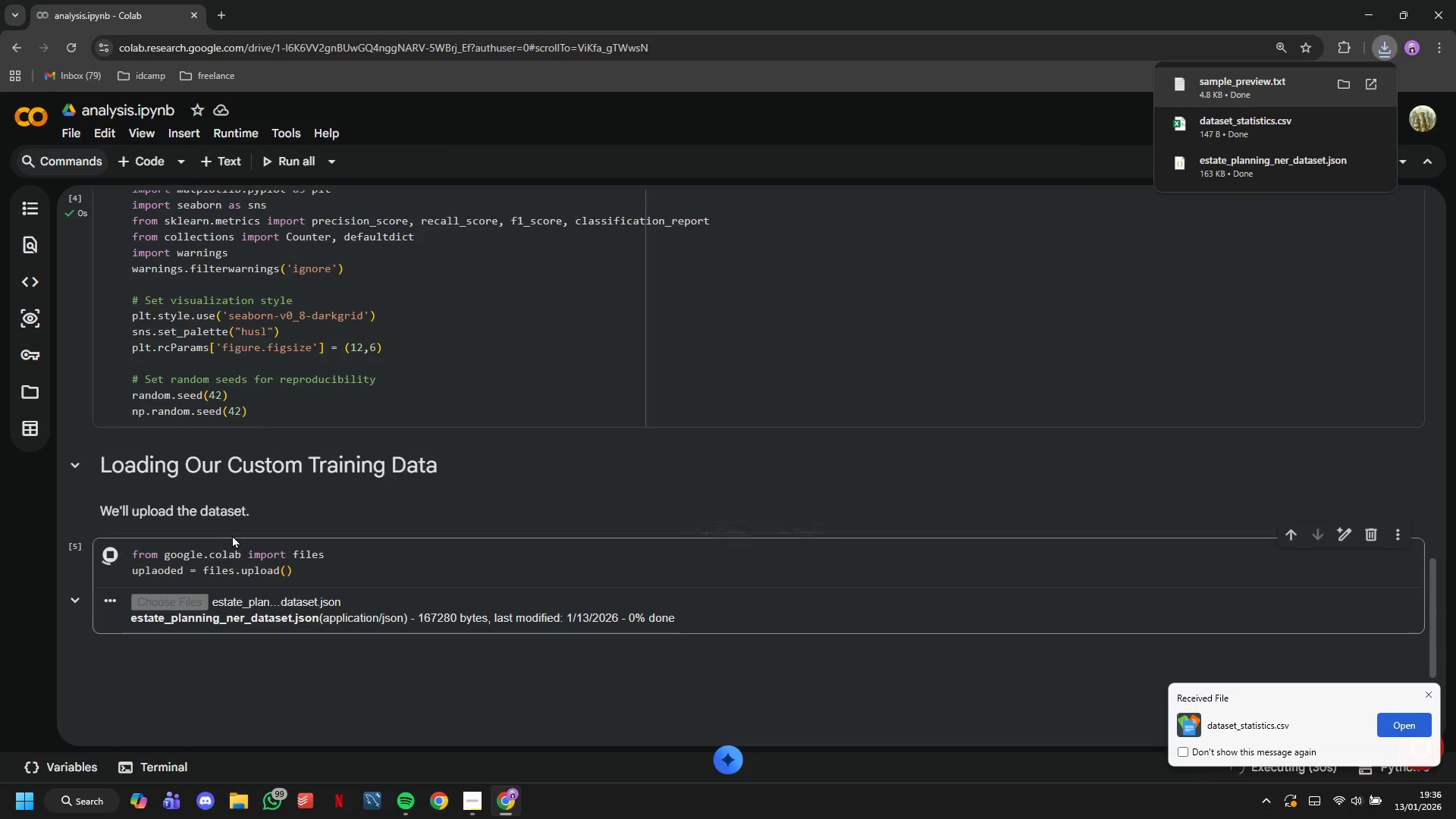 
scroll: coordinate [249, 514], scroll_direction: down, amount: 2.0
 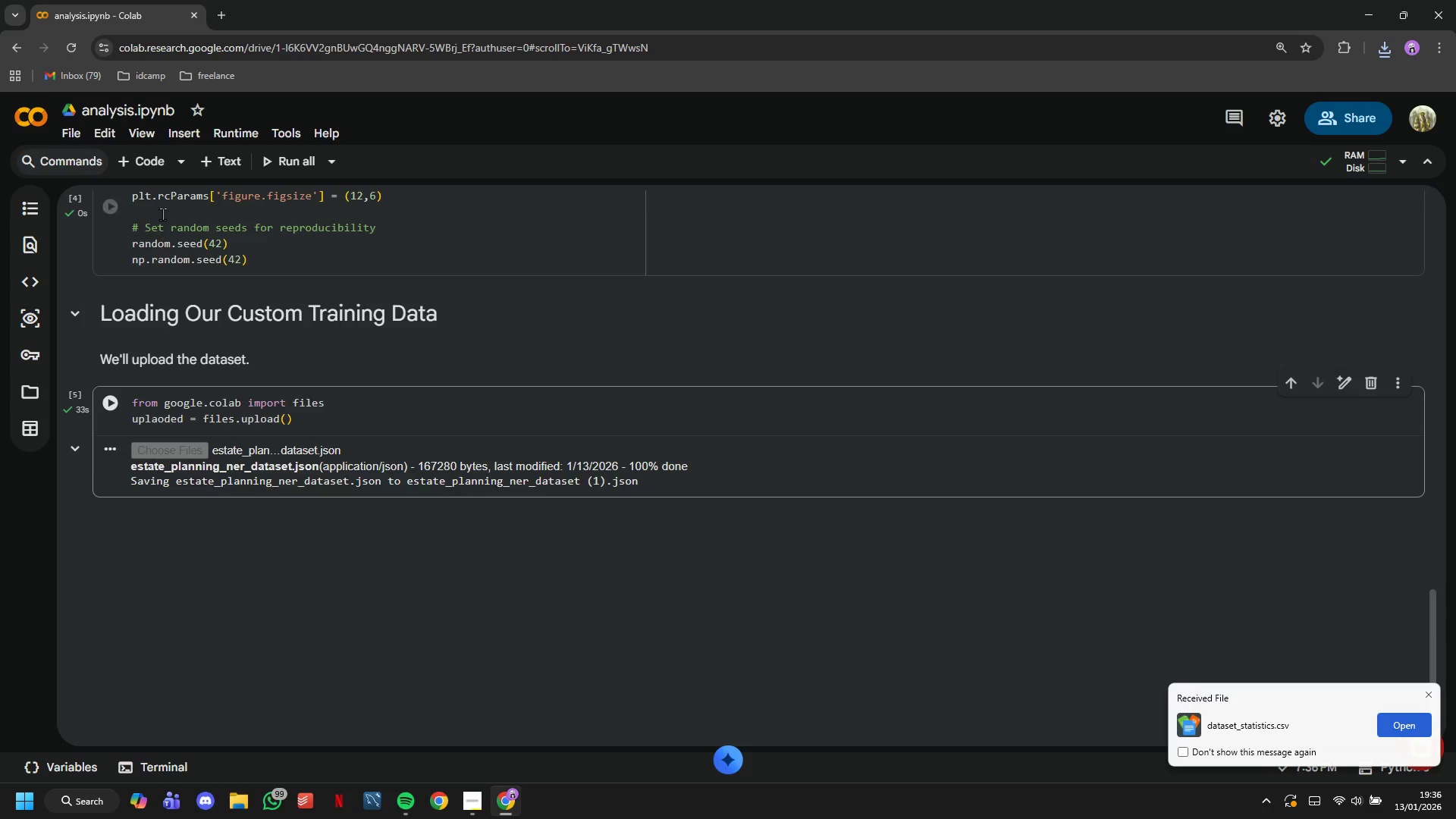 
left_click([152, 168])
 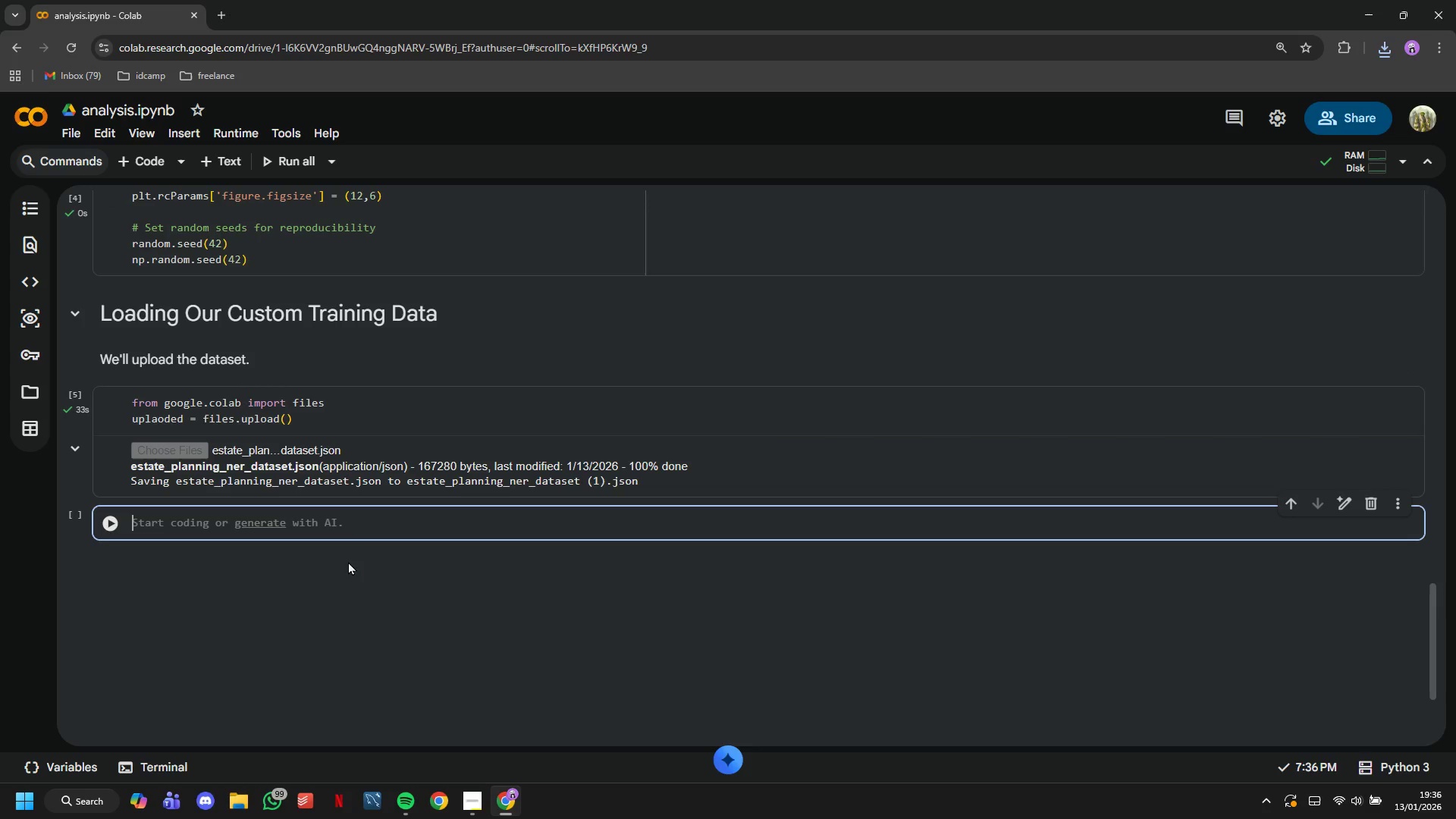 
type(# Load the )
 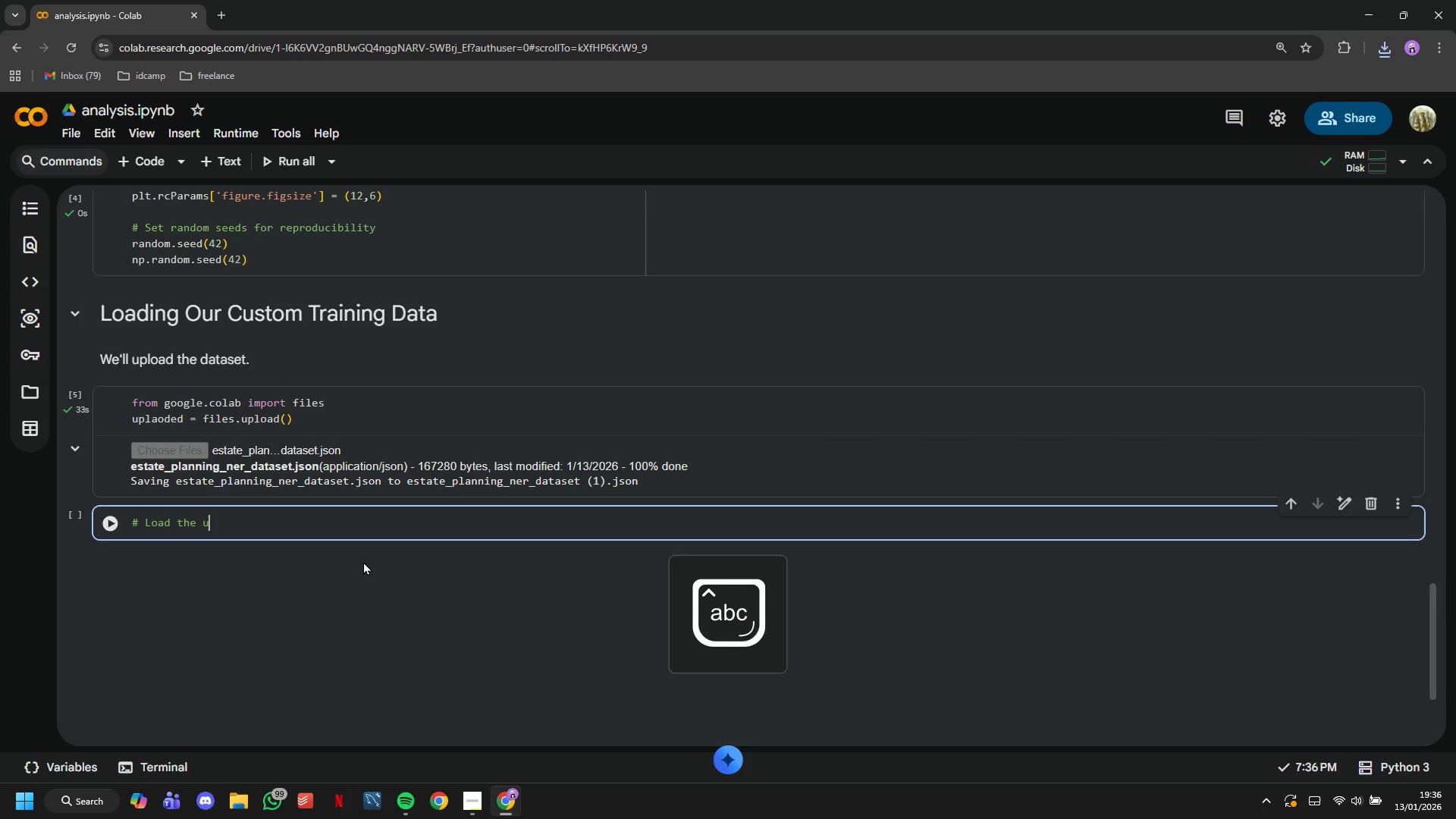 
type(uploaded file)
 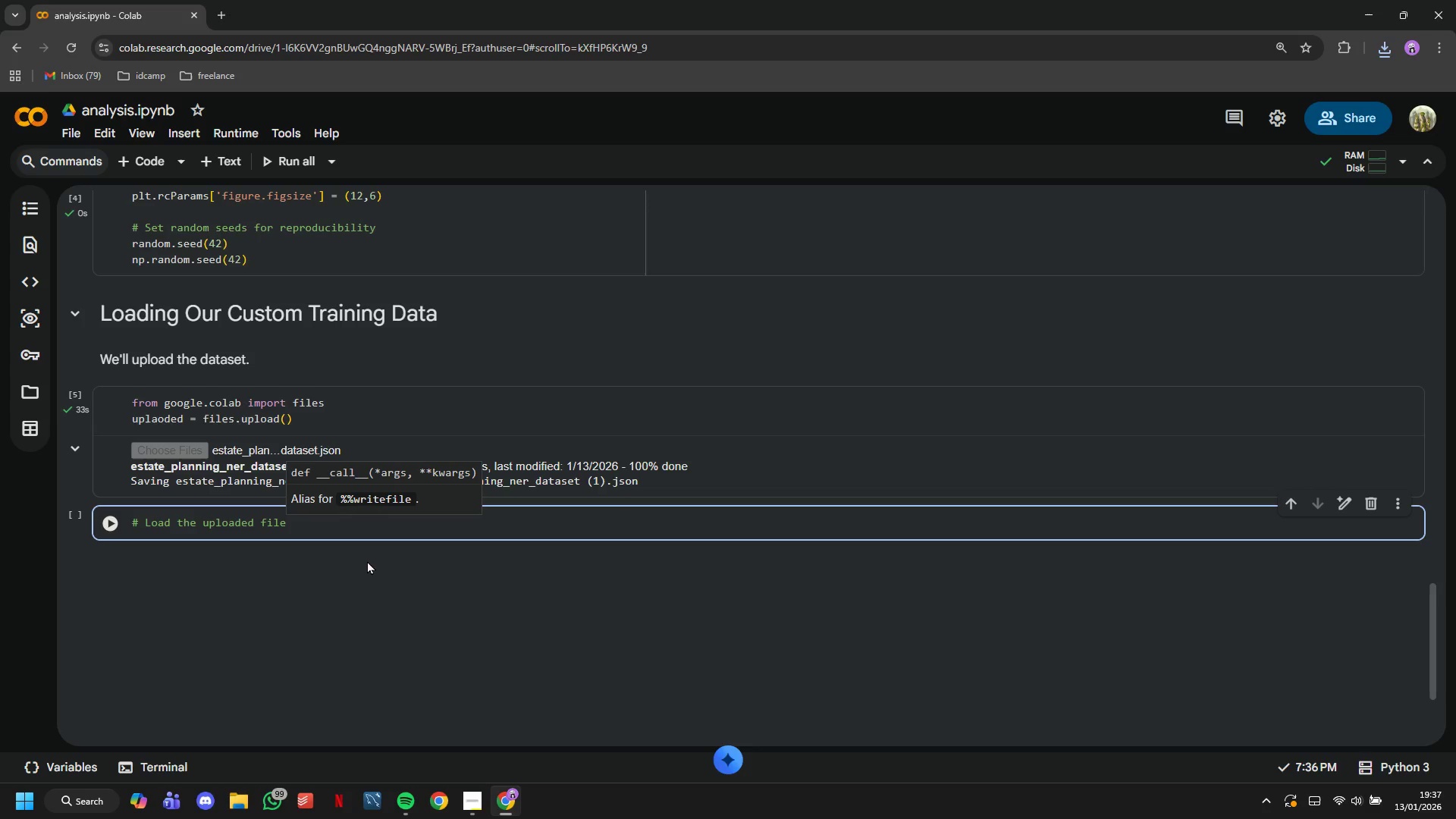 
wait(5.05)
 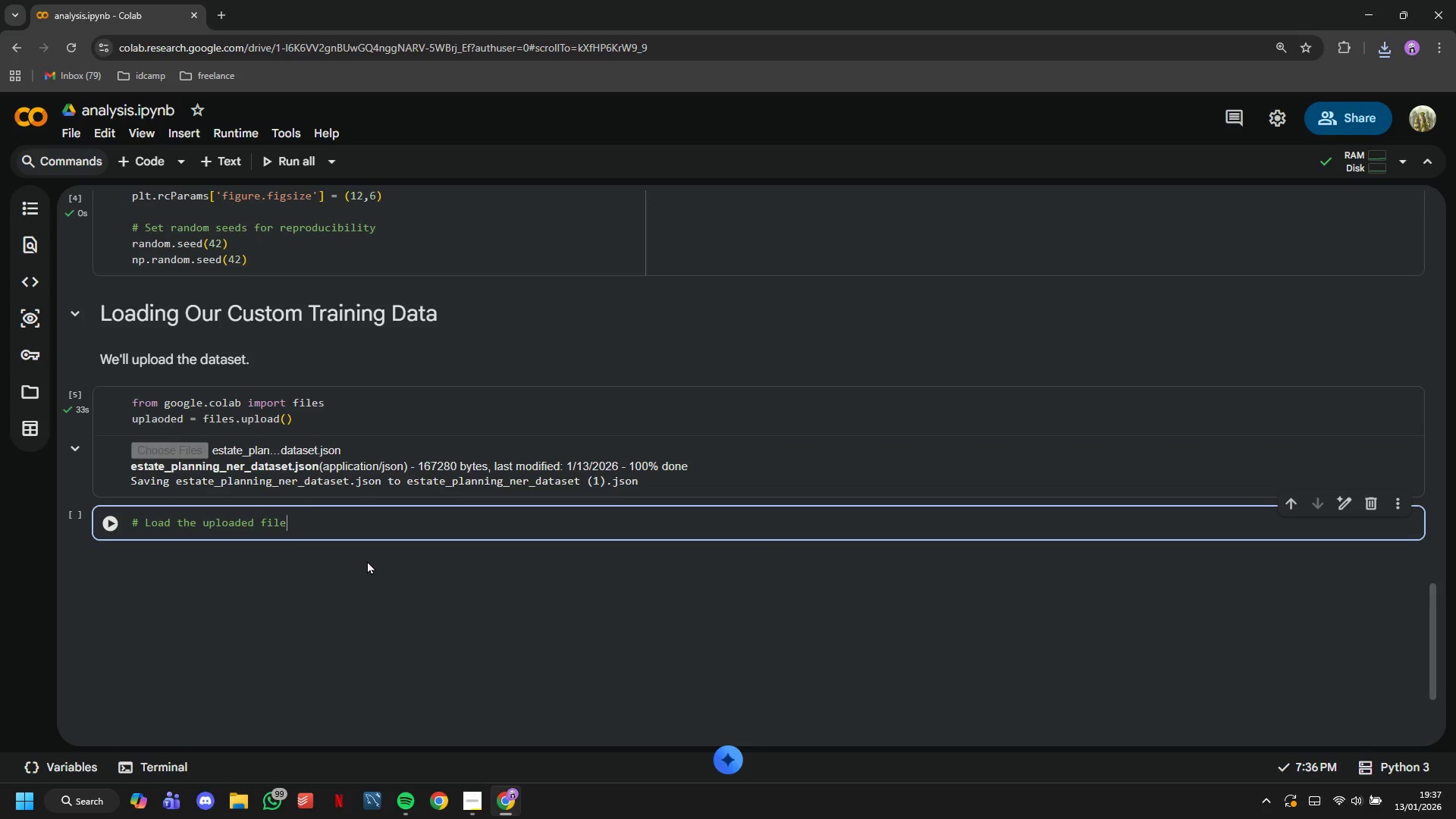 
key(Enter)
 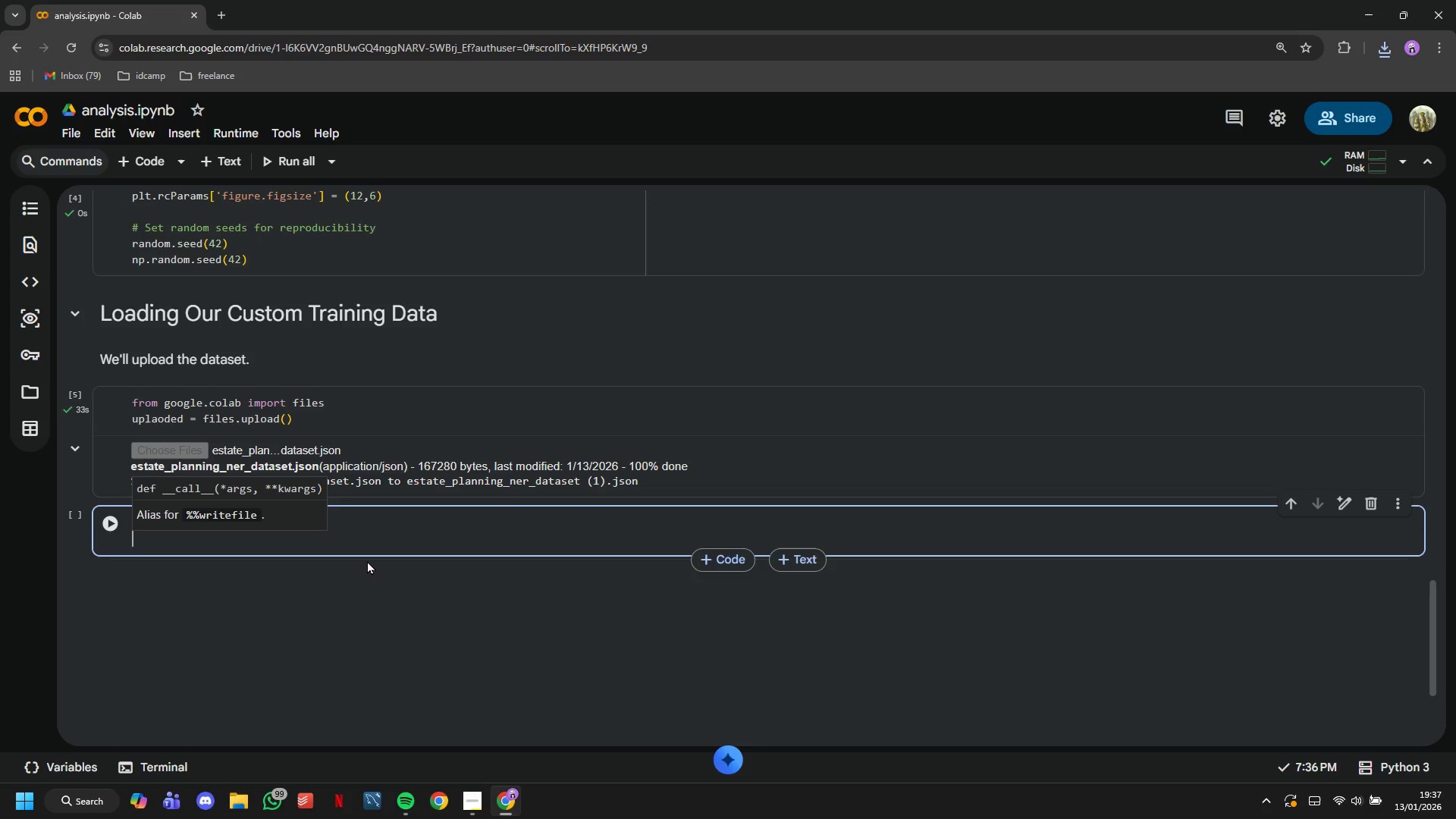 
type(filename = list(uploaded.jk)
key(Backspace)
key(Backspace)
type(keys()
 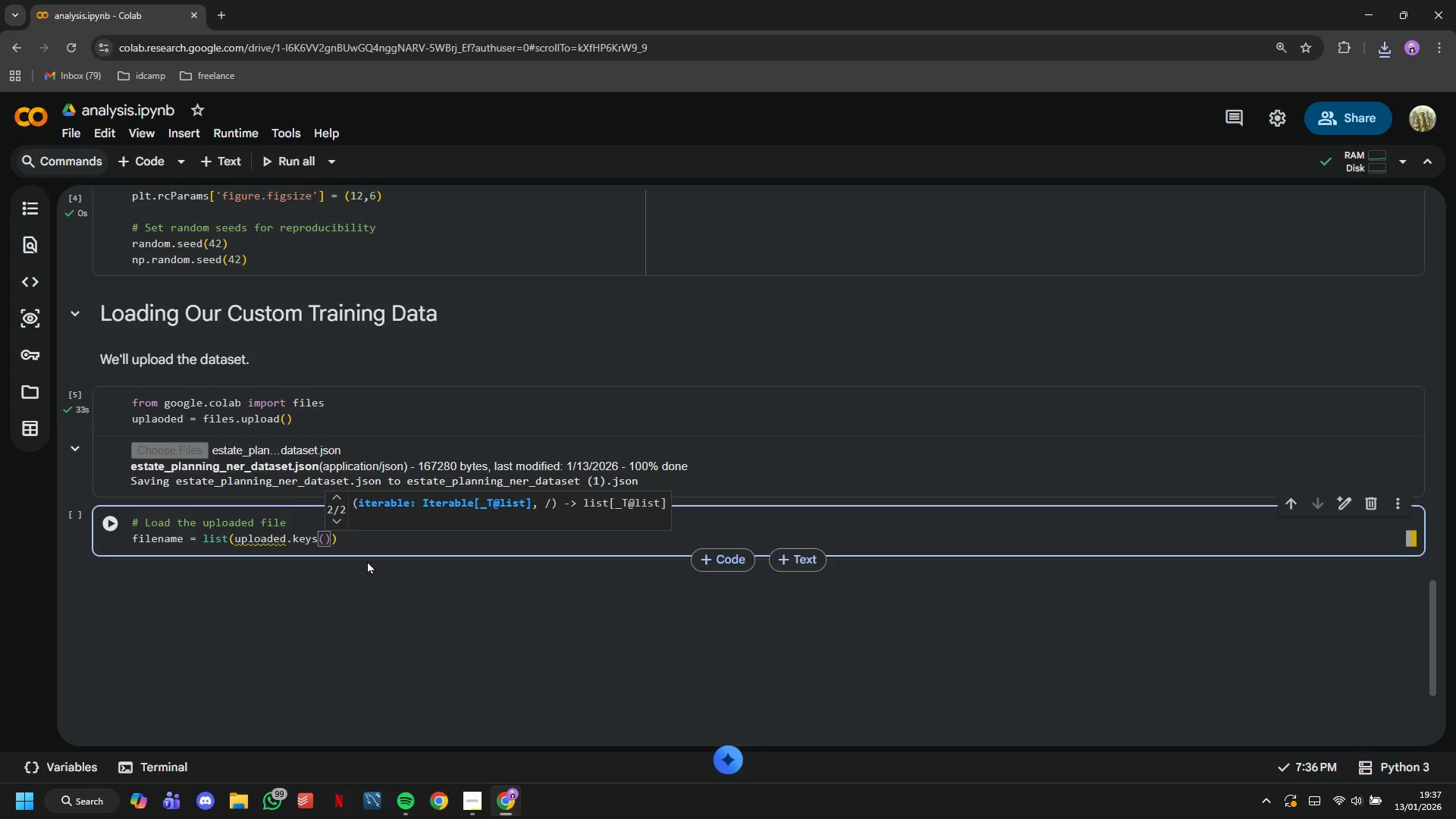 
key(ArrowRight)
 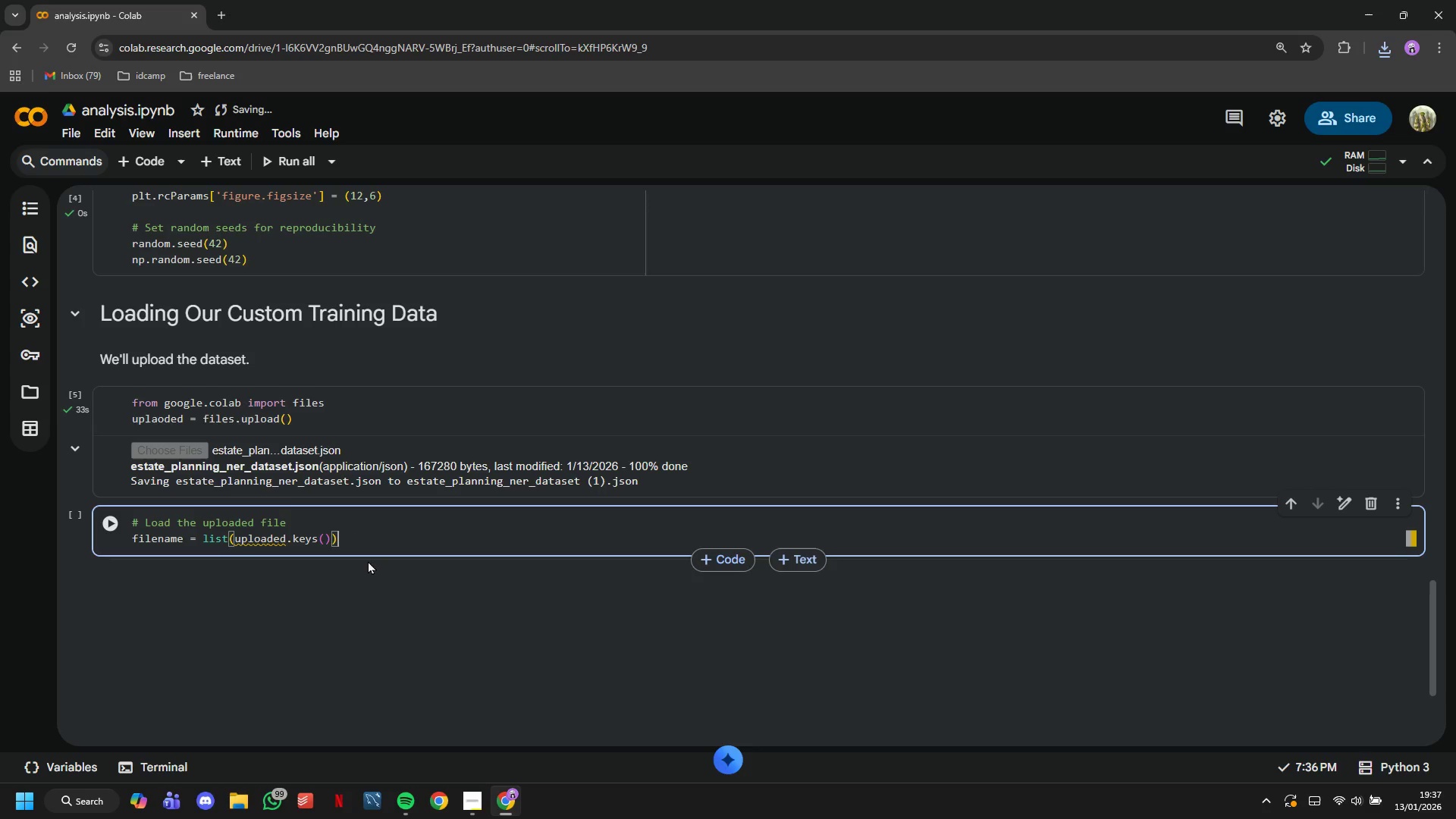 
key(ArrowRight)
 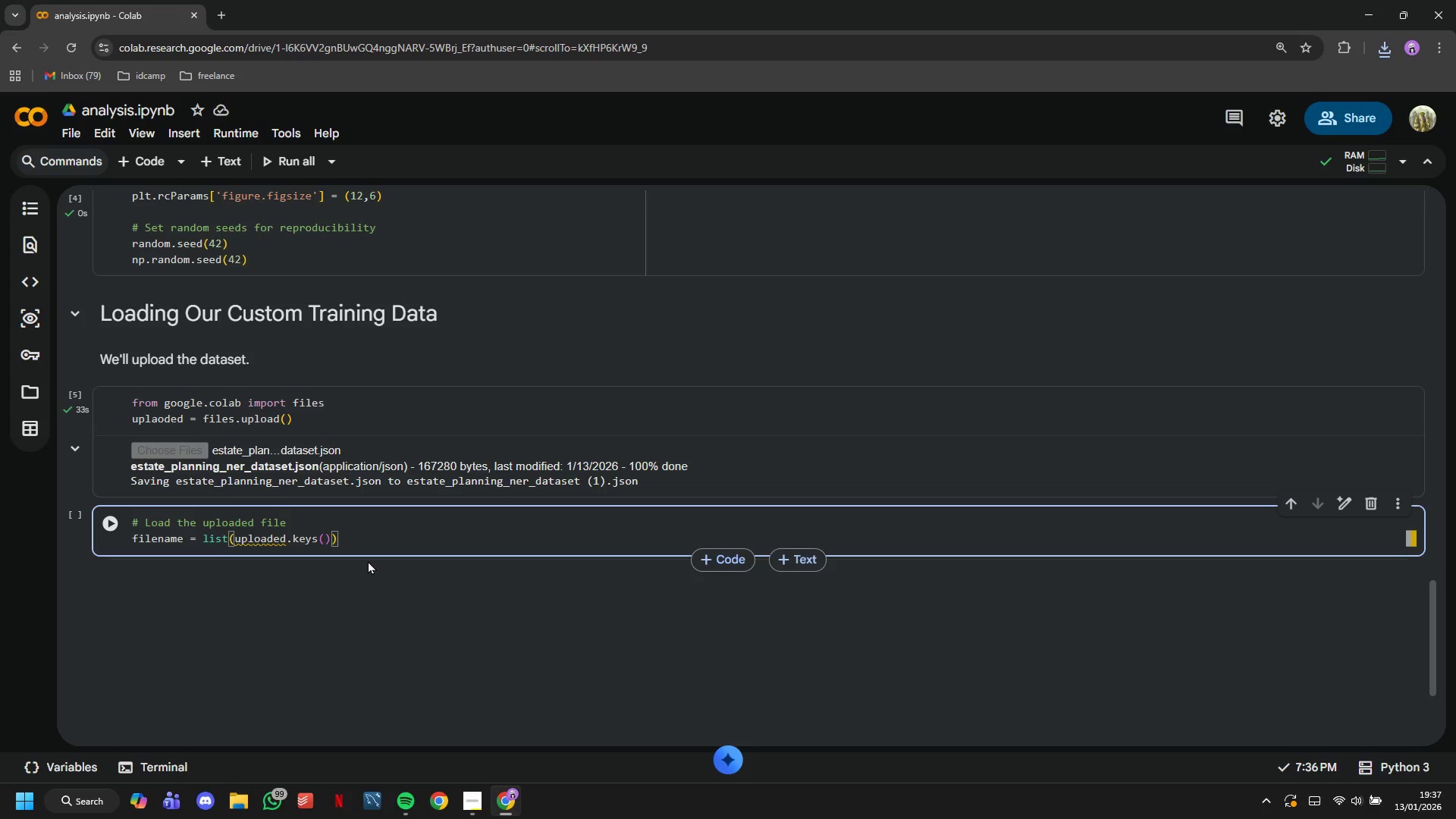 
key(BracketLeft)
 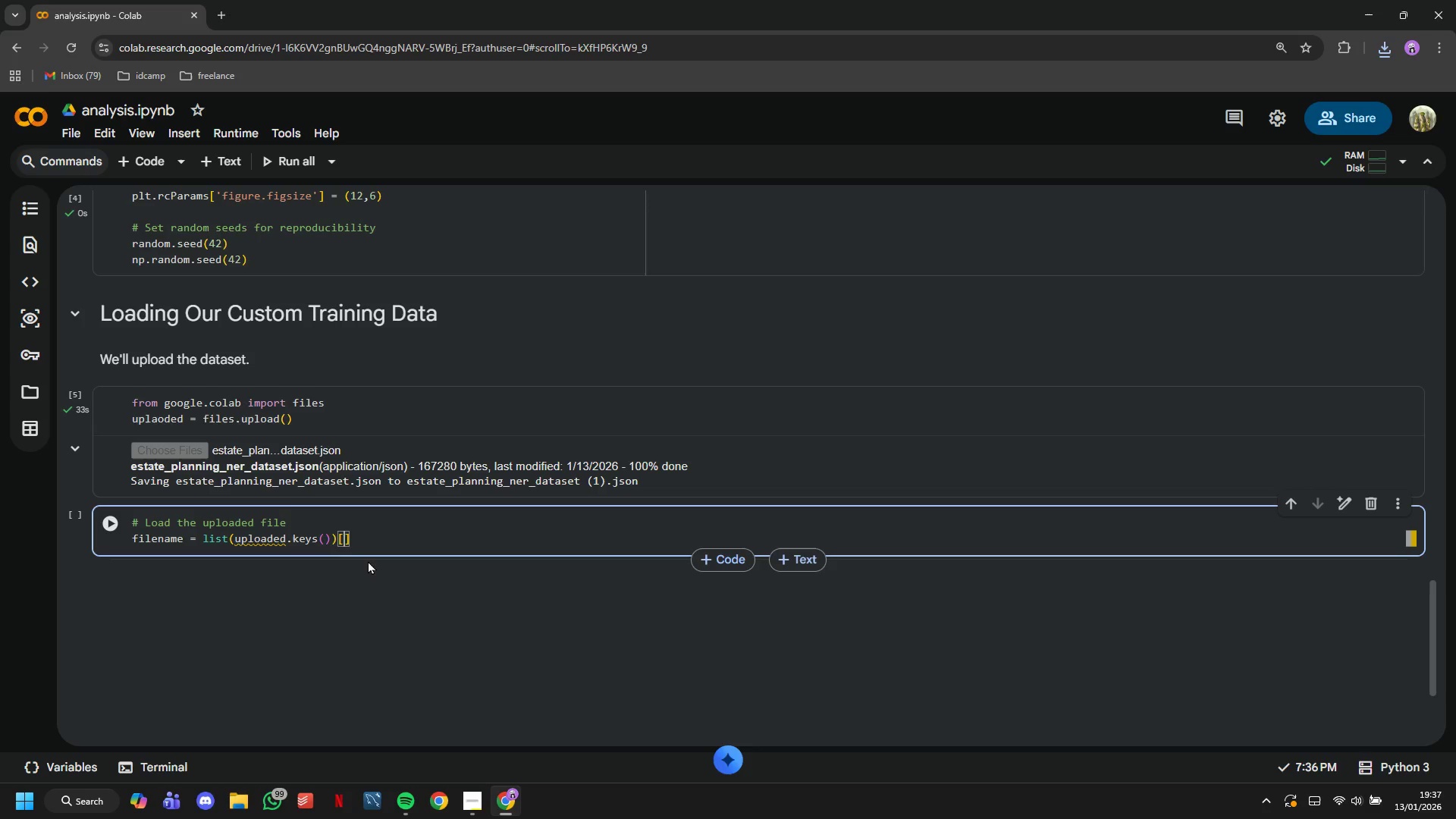 
key(0)
 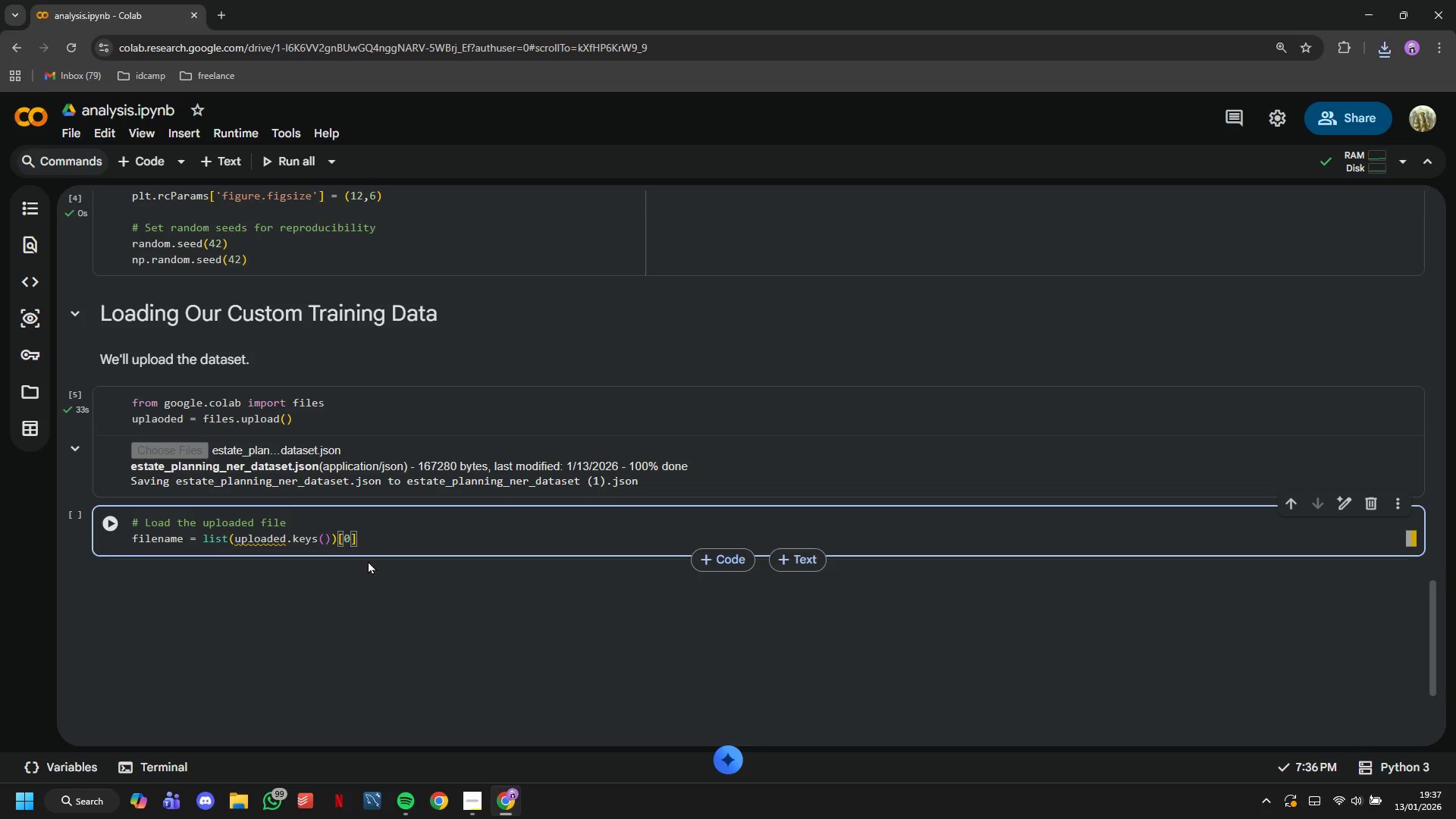 
key(ArrowRight)
 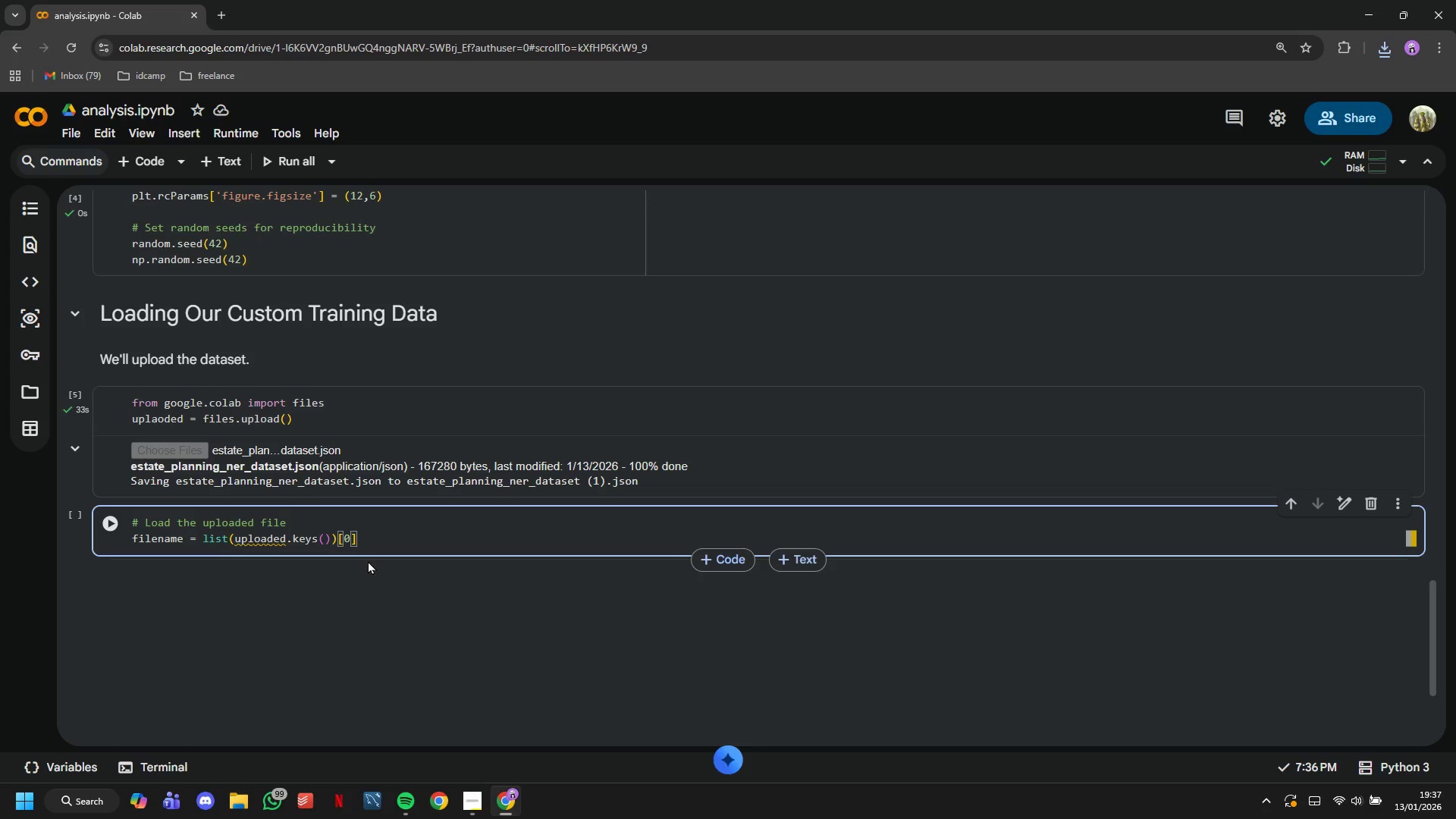 
key(Enter)
 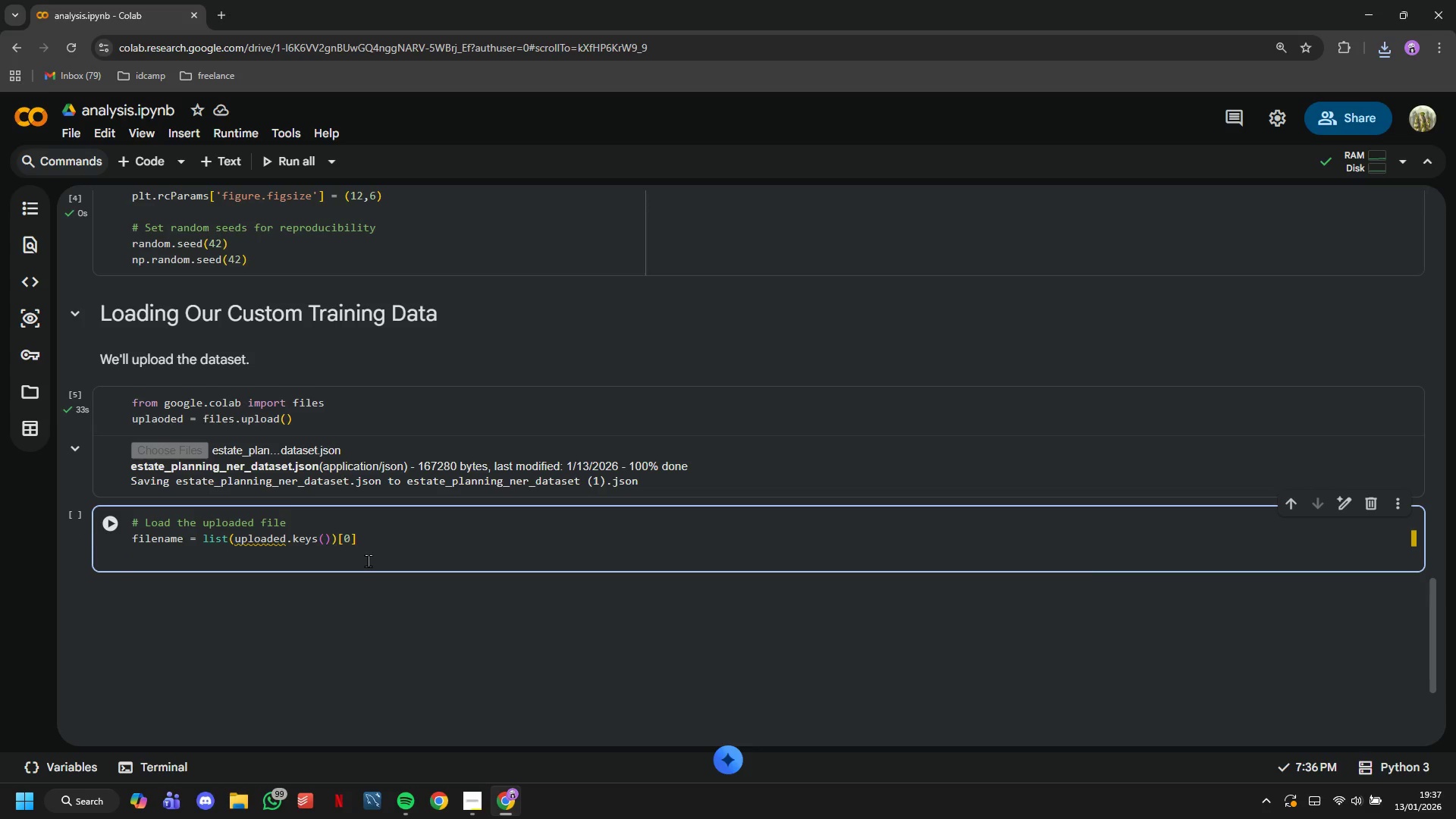 
type(with open(filename, 'r)
 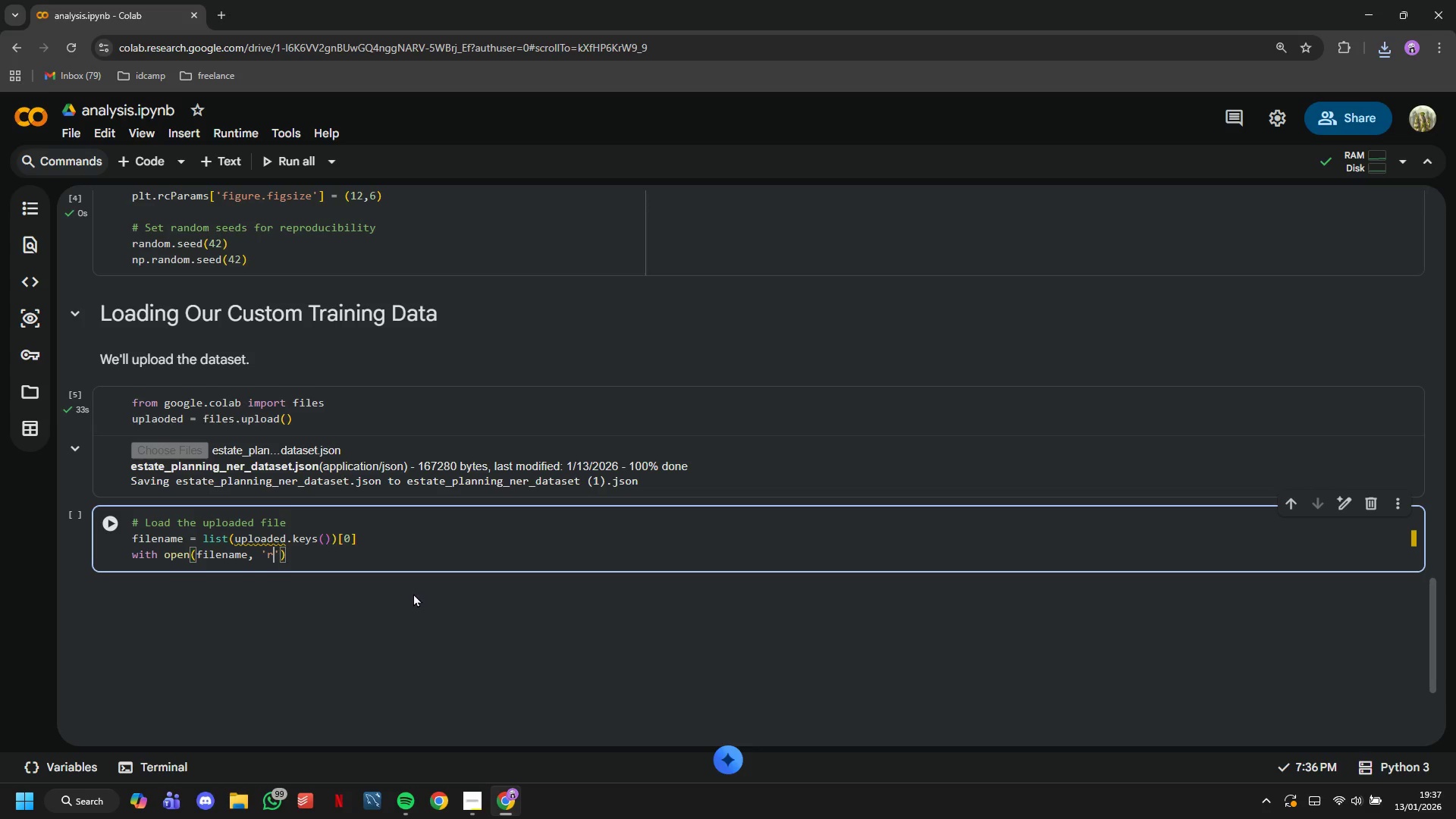 
 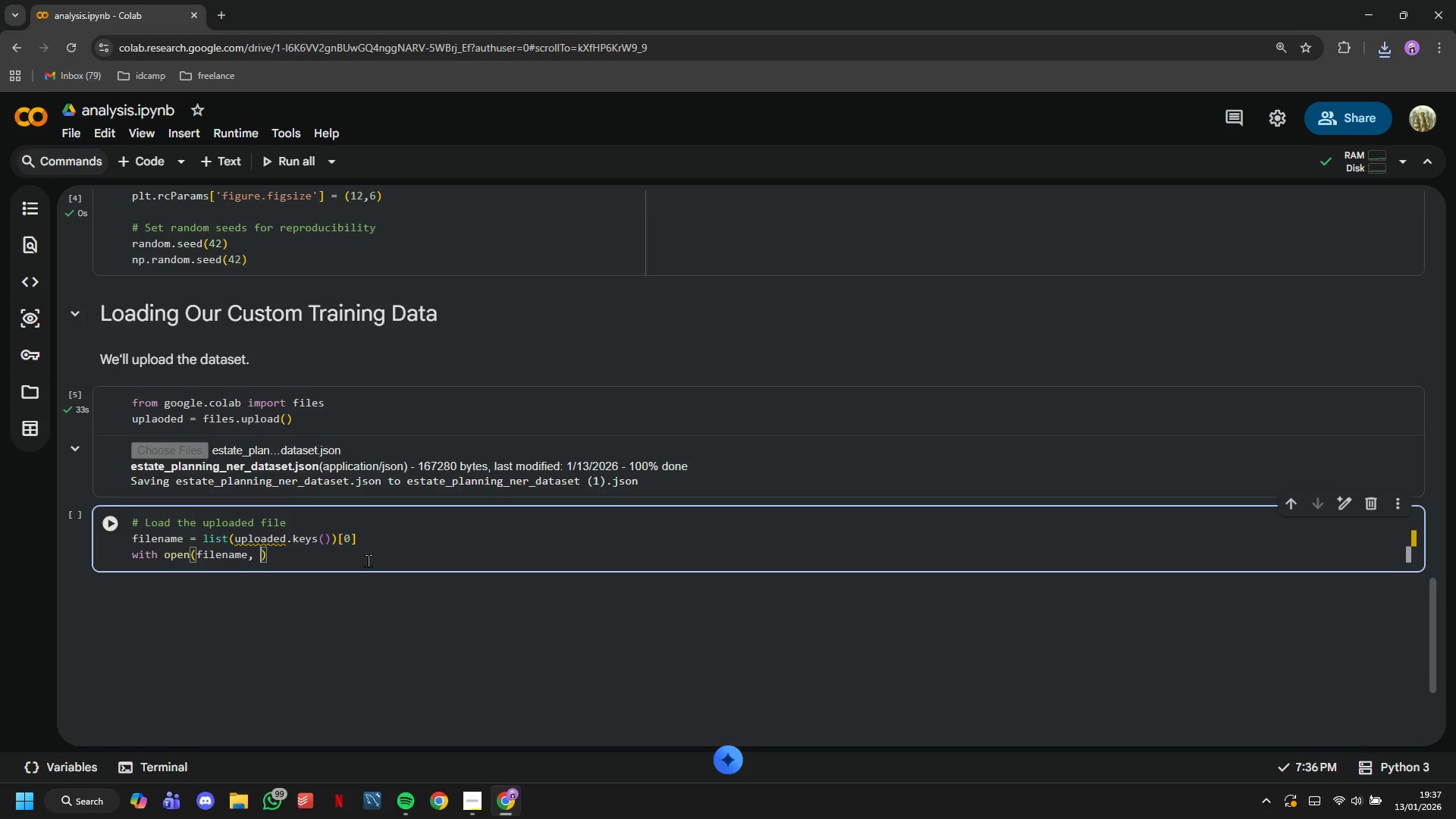 
key(ArrowRight)
 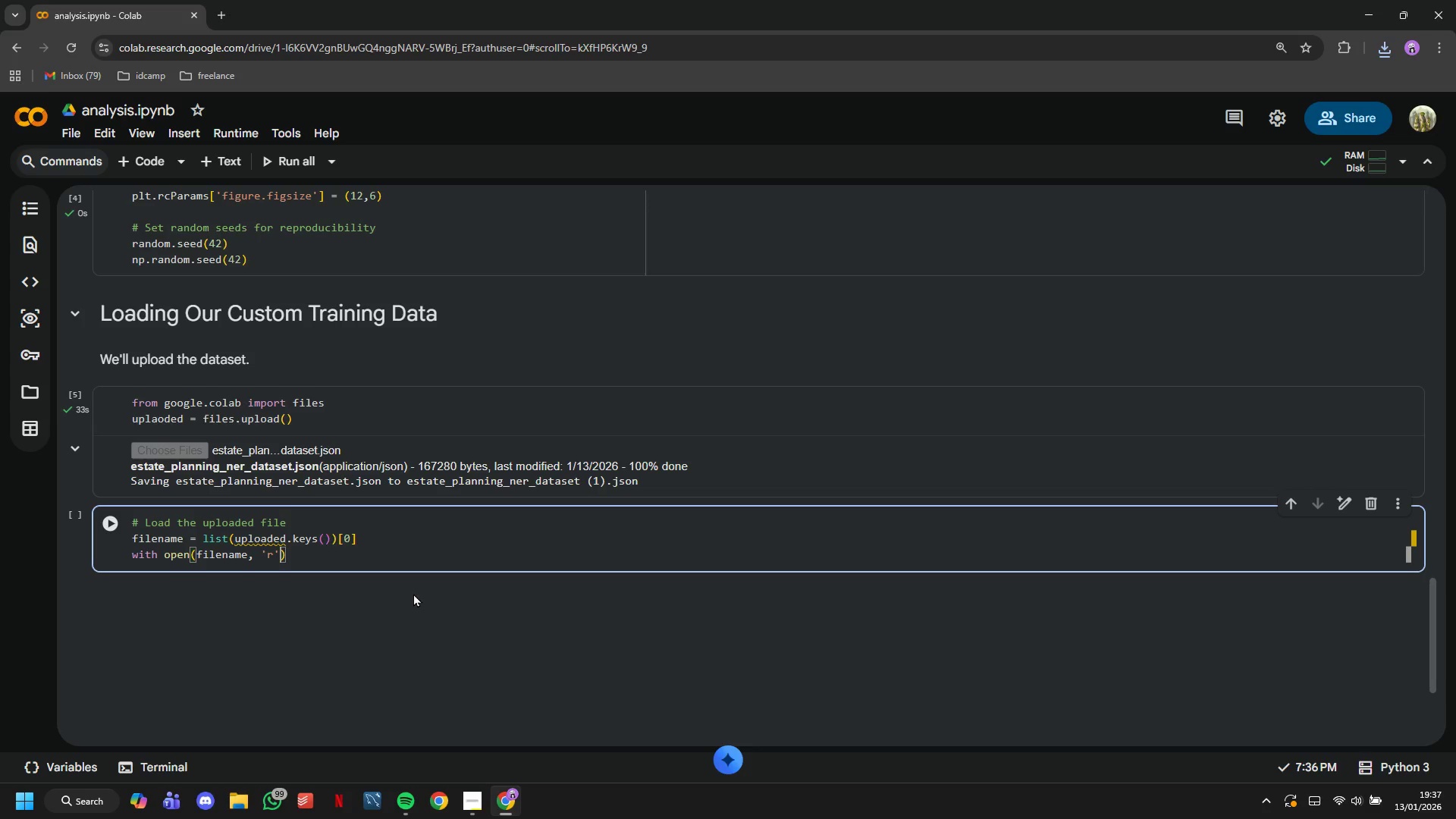 
key(ArrowRight)
 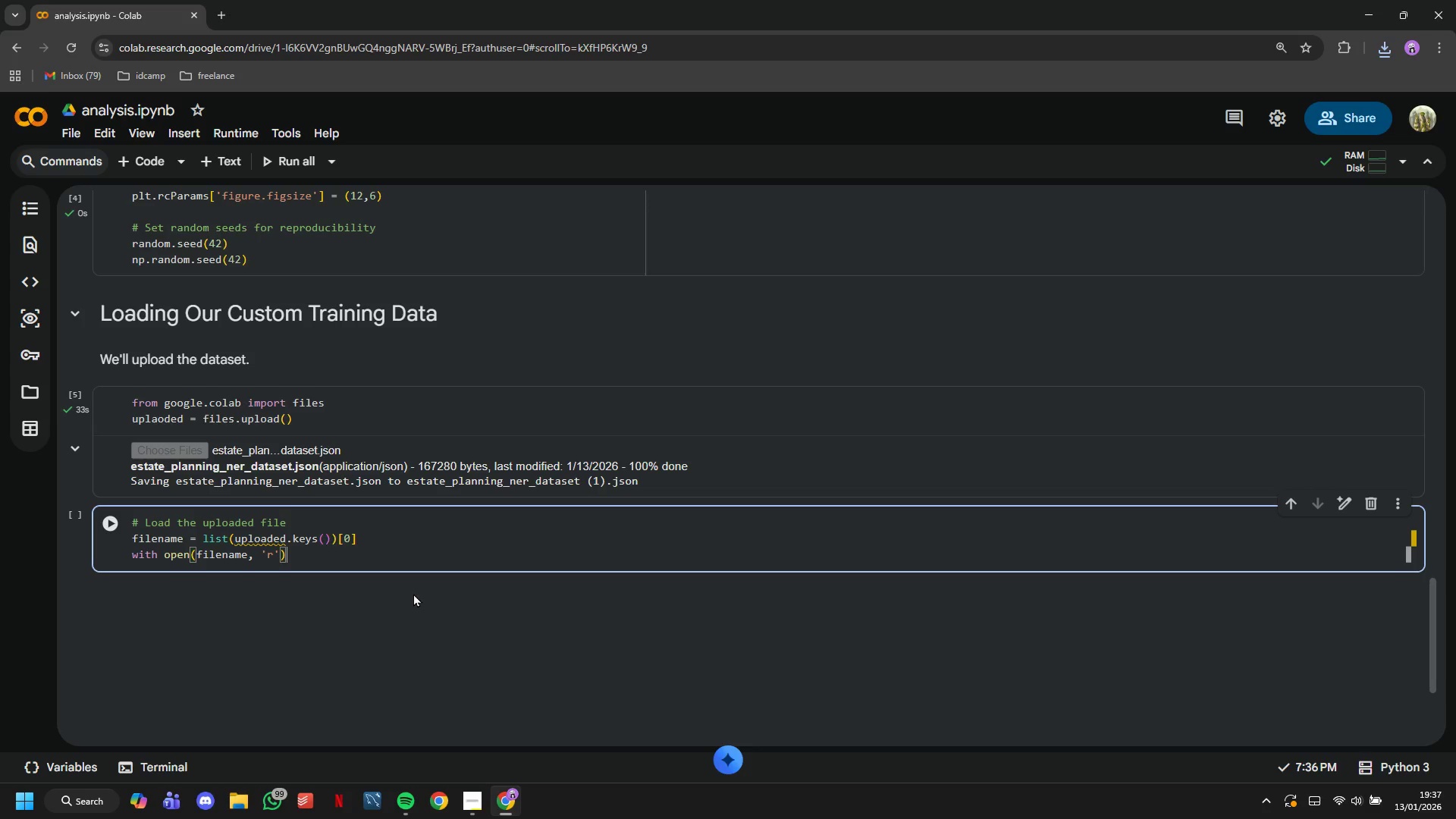 
type( as f:)
 